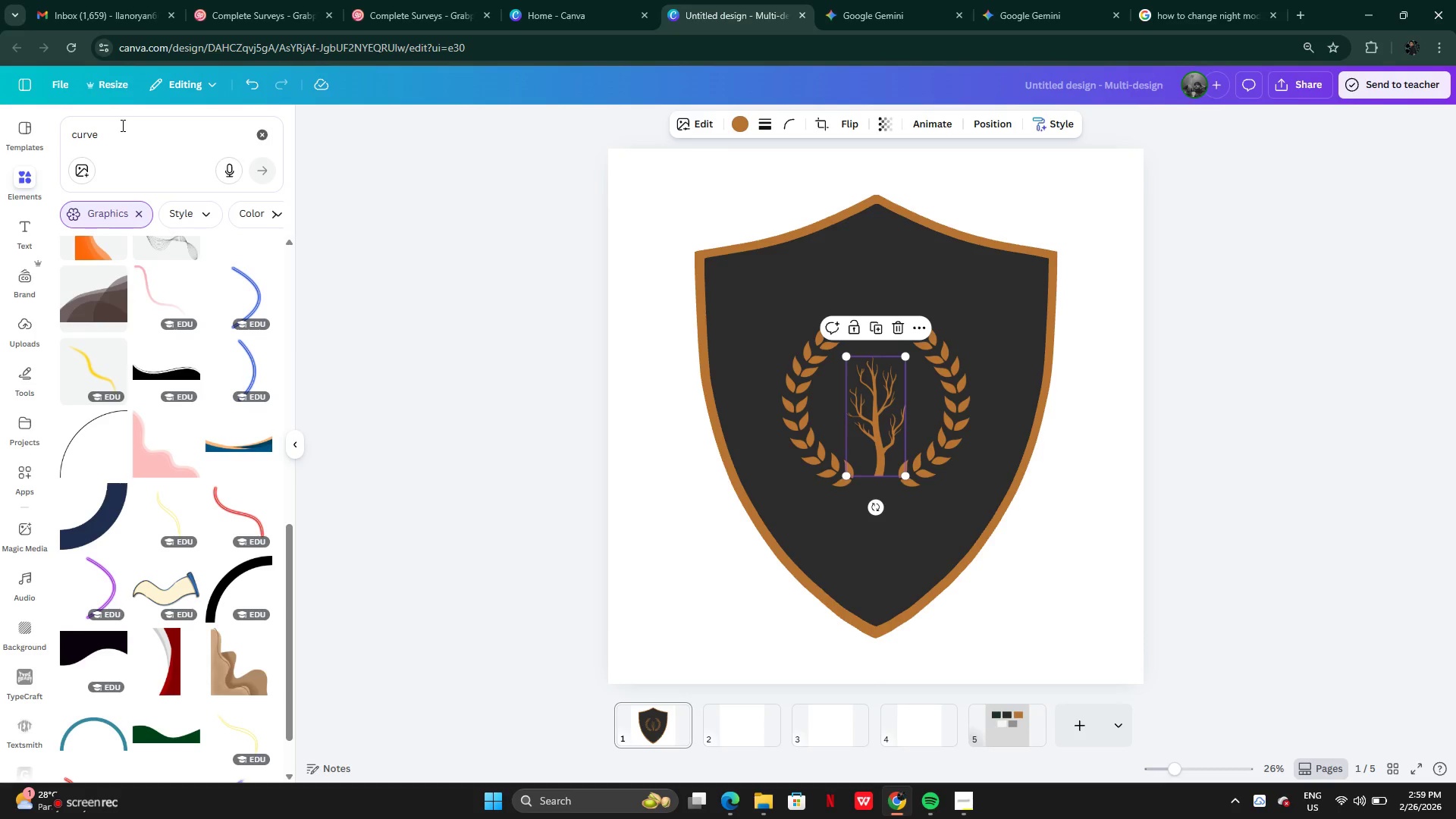 
wait(7.34)
 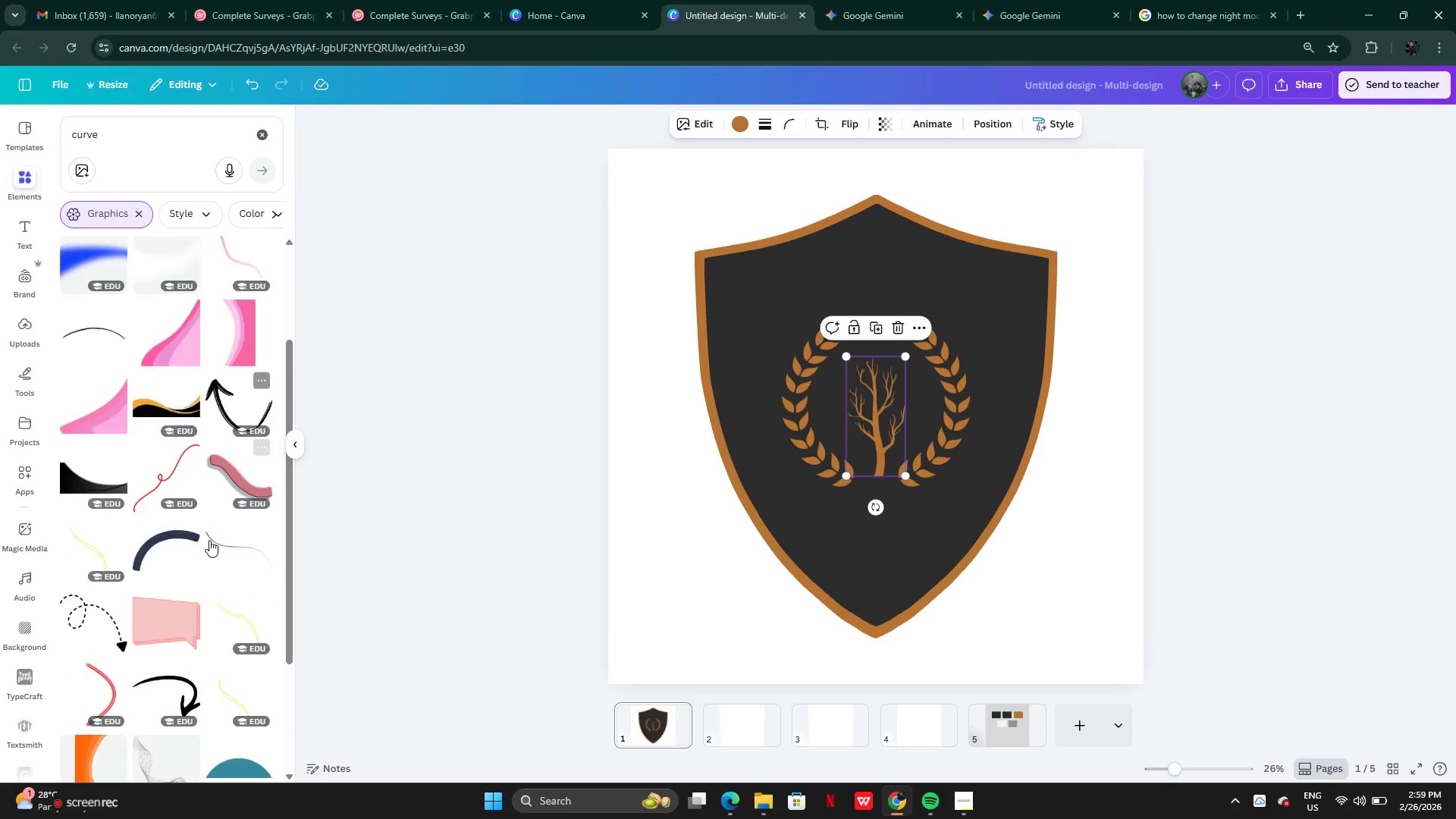 
key(Backspace)
key(Backspace)
key(Backspace)
key(Backspace)
key(Backspace)
key(Backspace)
type(half circle)
 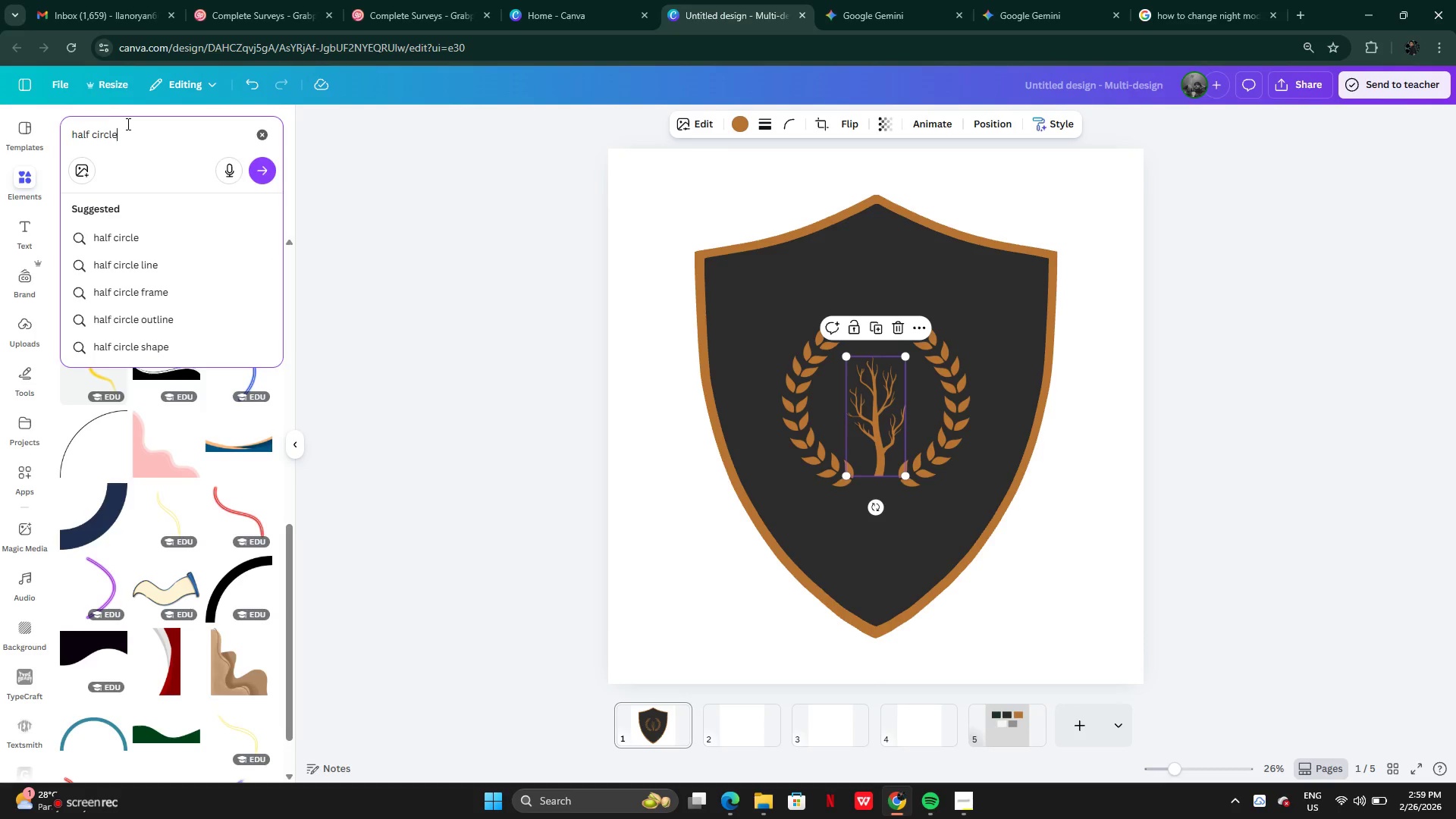 
key(Enter)
 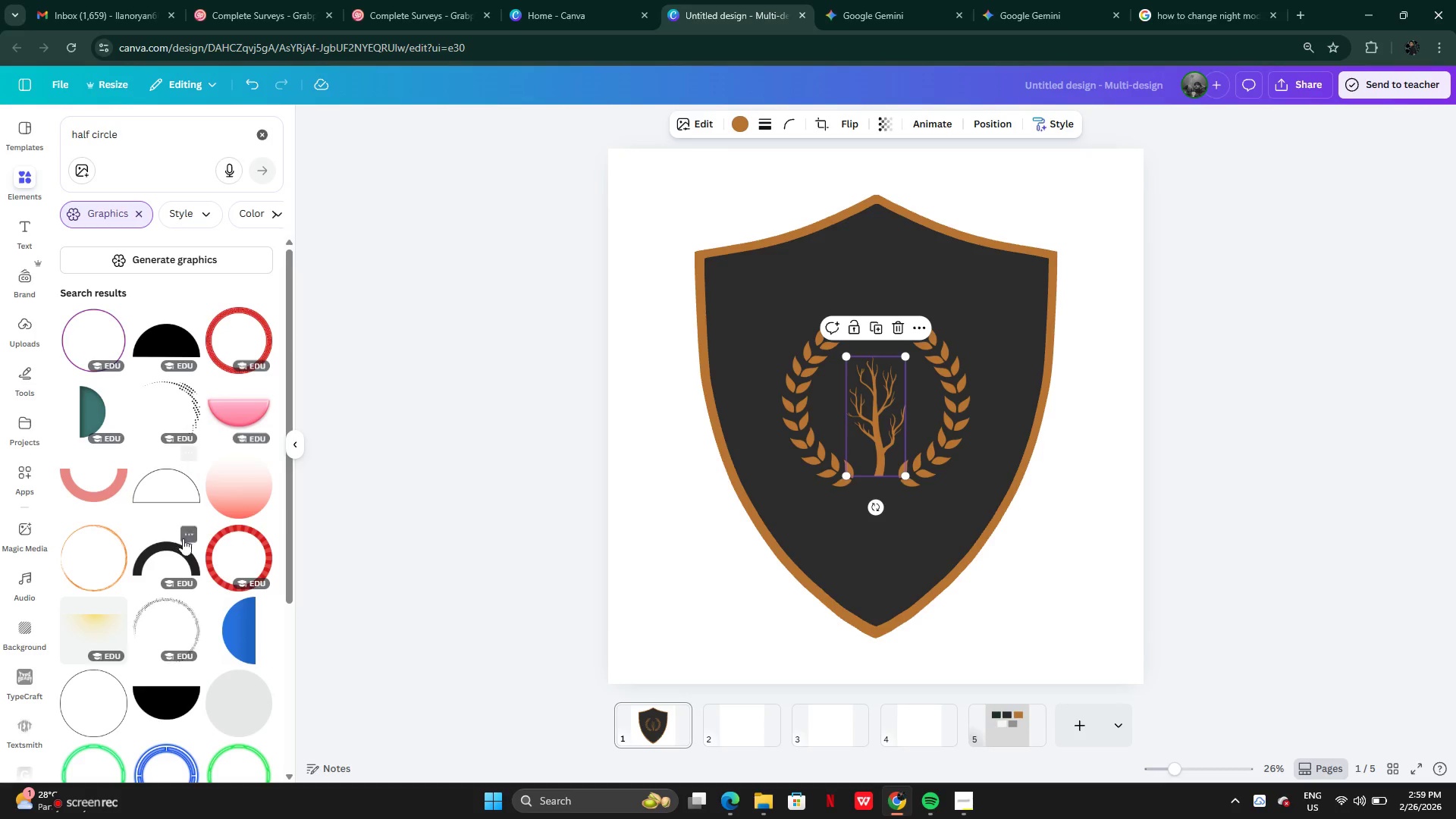 
left_click([160, 692])
 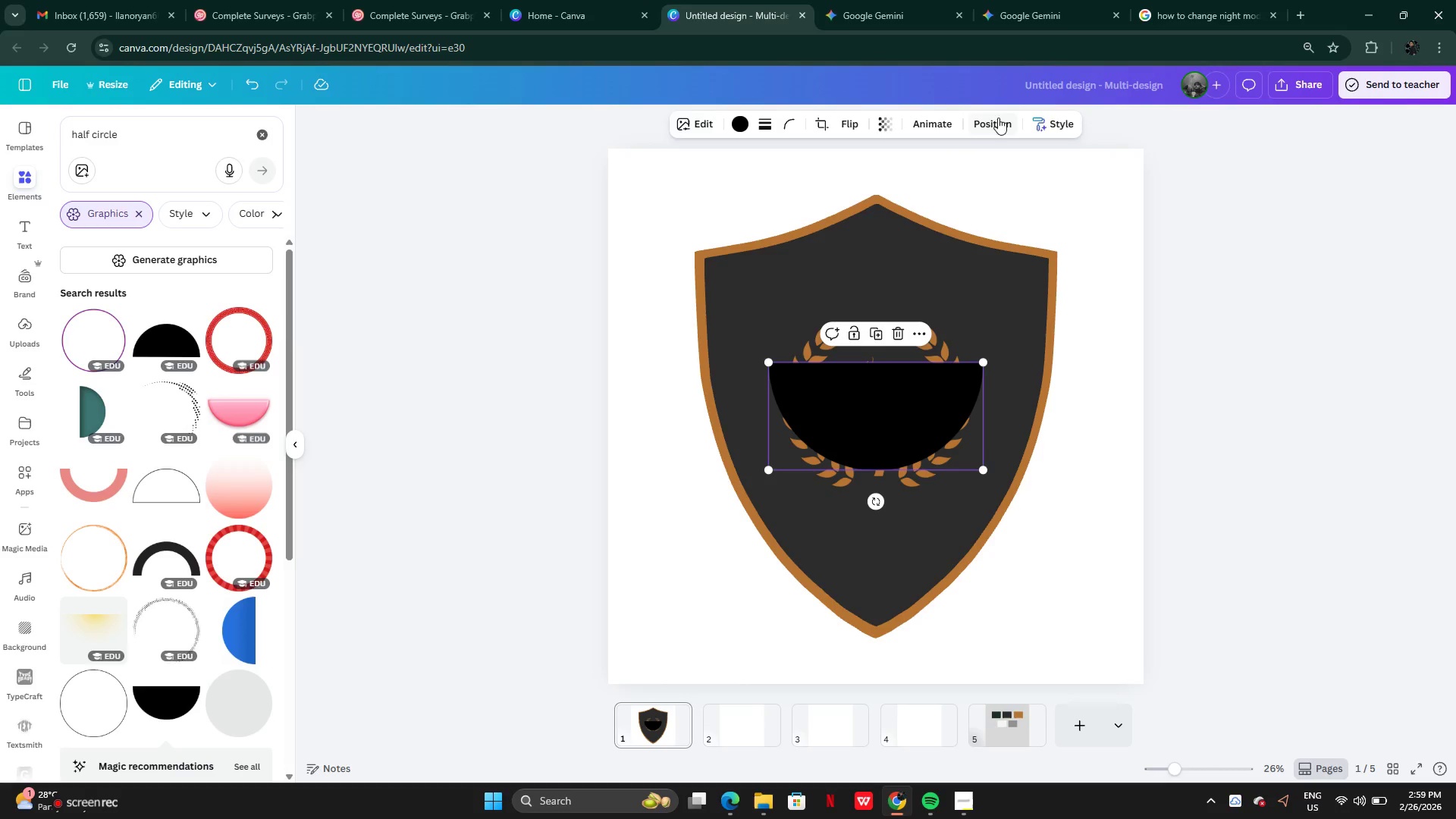 
left_click_drag(start_coordinate=[874, 400], to_coordinate=[877, 426])
 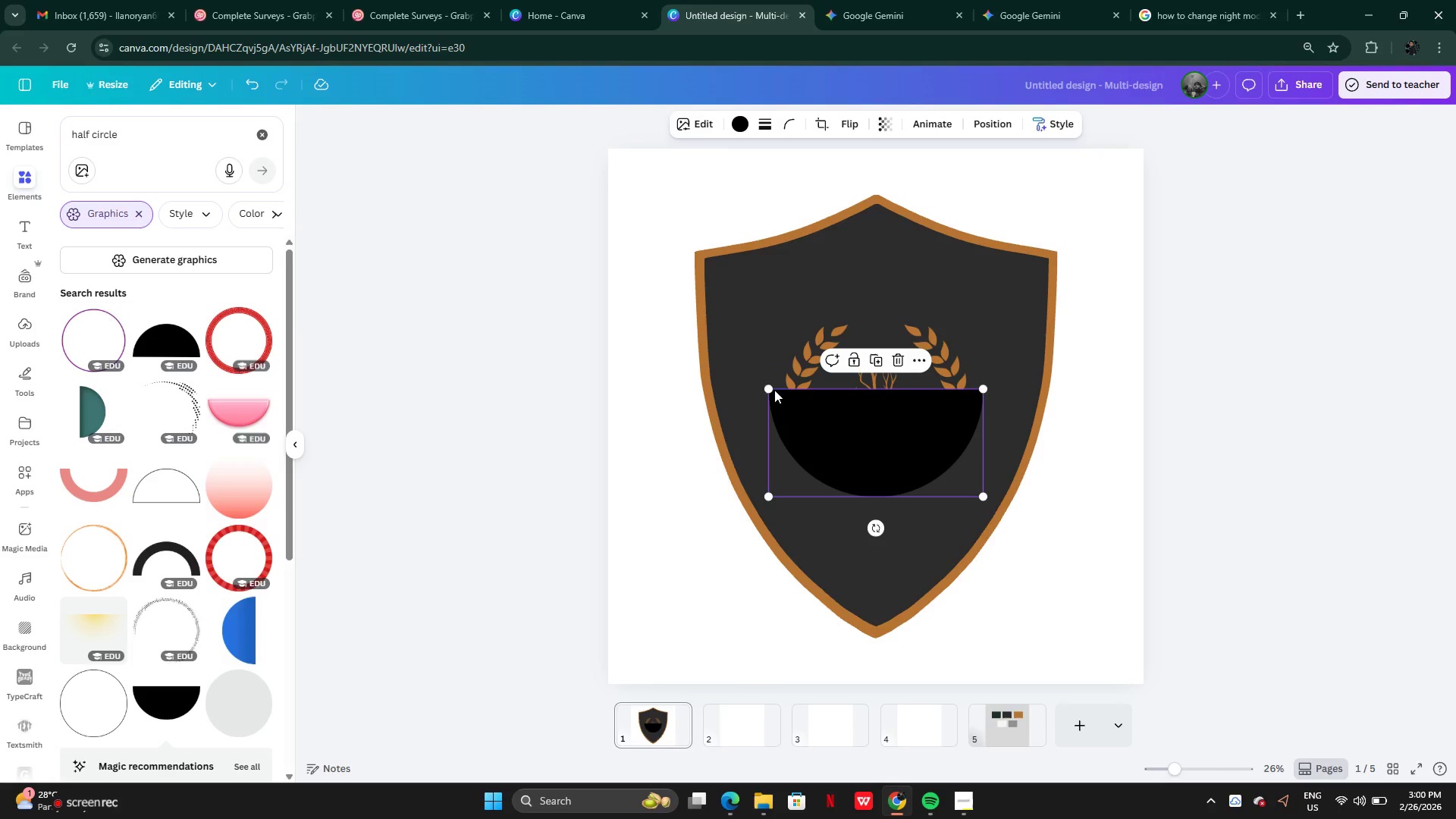 
left_click_drag(start_coordinate=[772, 388], to_coordinate=[802, 416])
 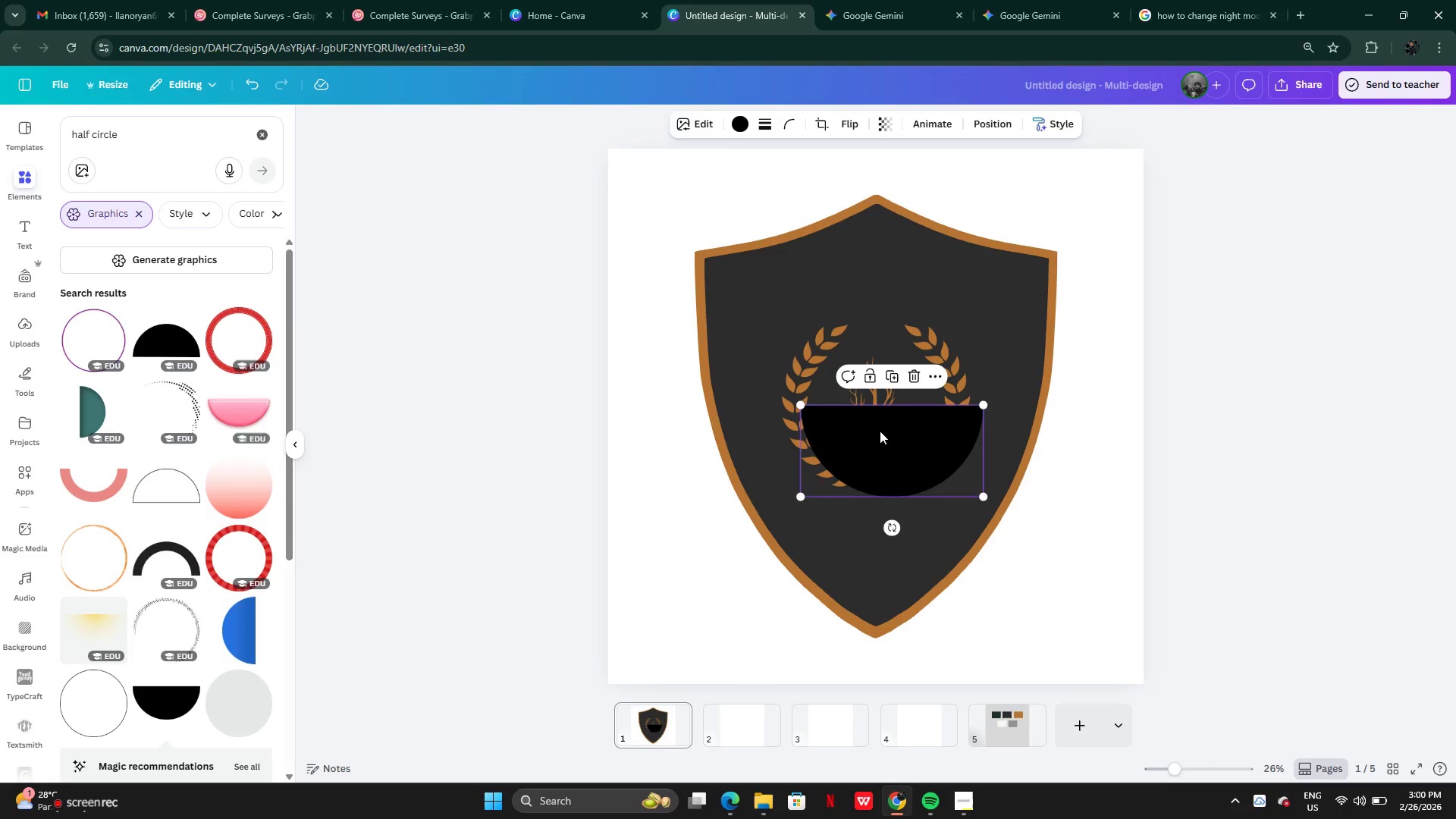 
left_click_drag(start_coordinate=[880, 431], to_coordinate=[862, 443])
 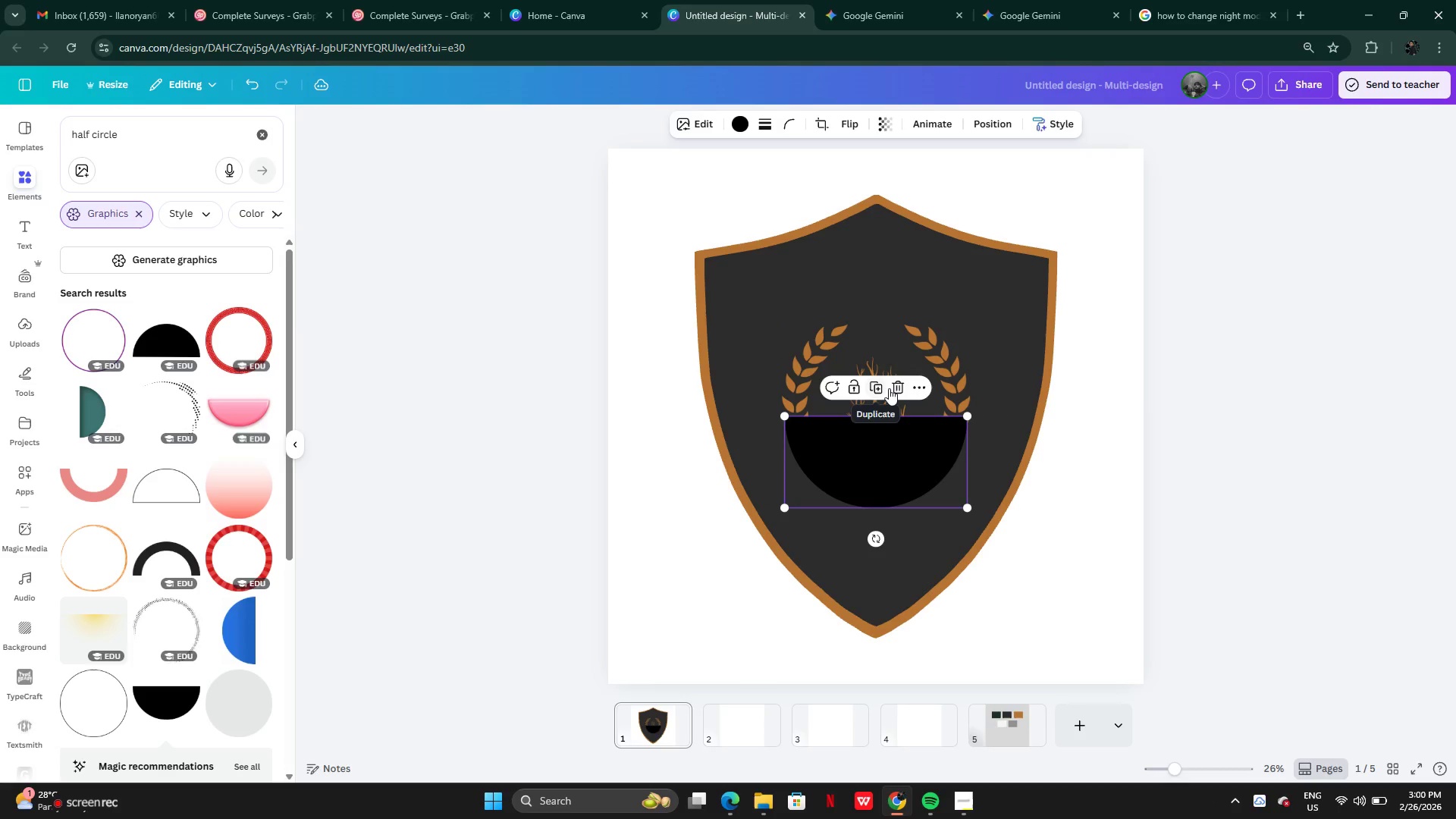 
left_click([891, 388])
 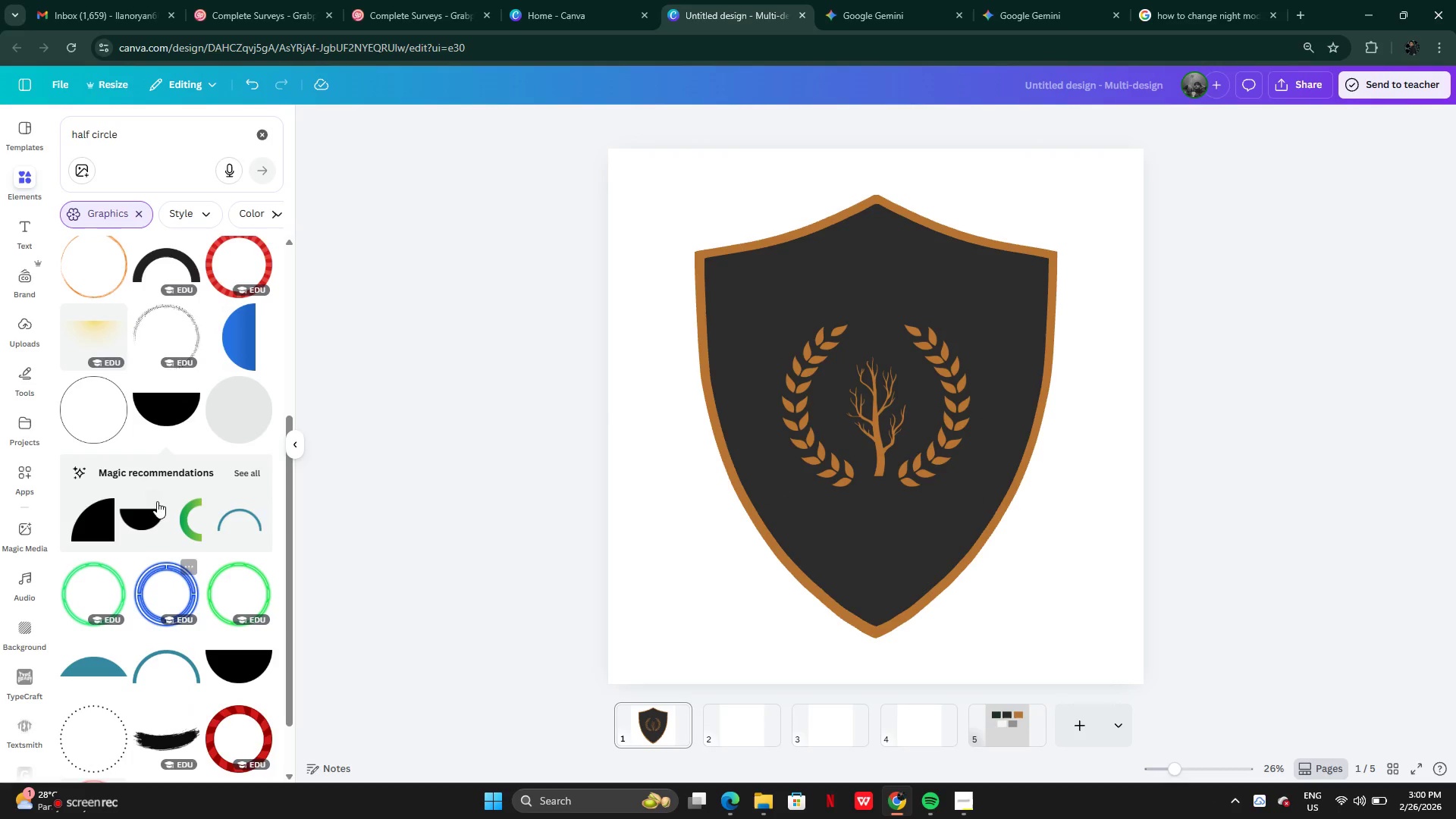 
left_click([91, 425])
 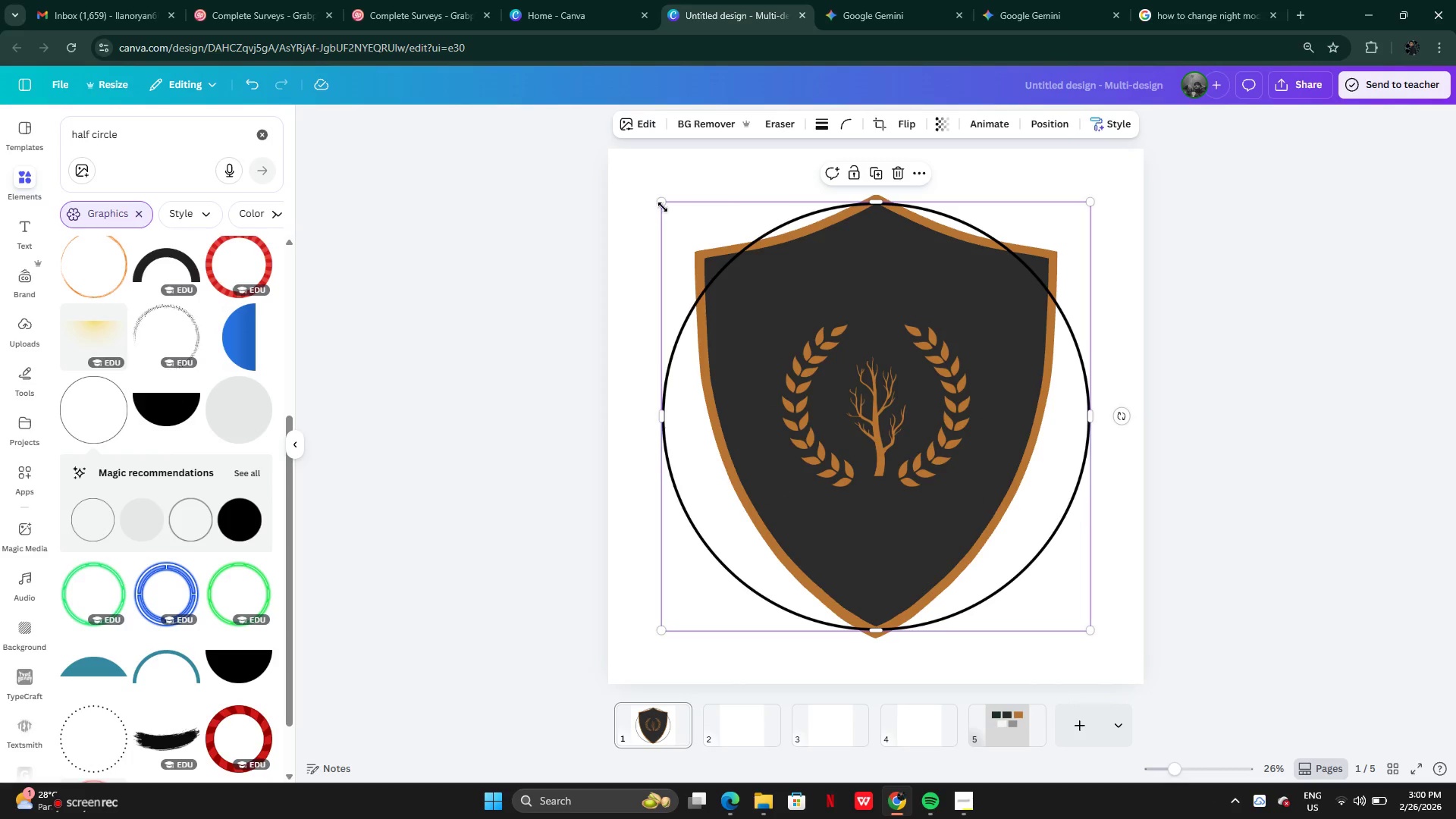 
left_click_drag(start_coordinate=[656, 205], to_coordinate=[905, 391])
 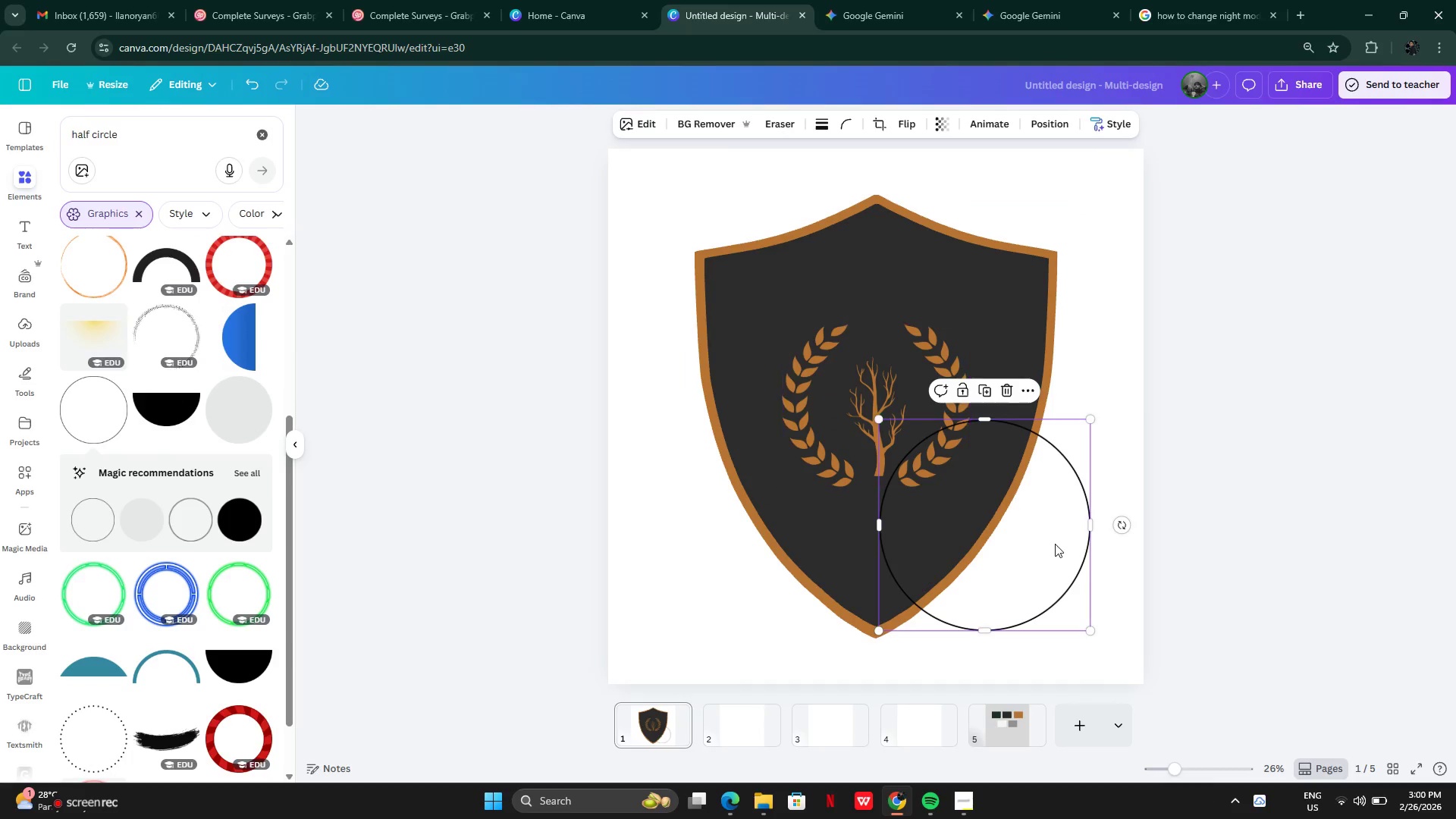 
left_click_drag(start_coordinate=[1055, 545], to_coordinate=[948, 426])
 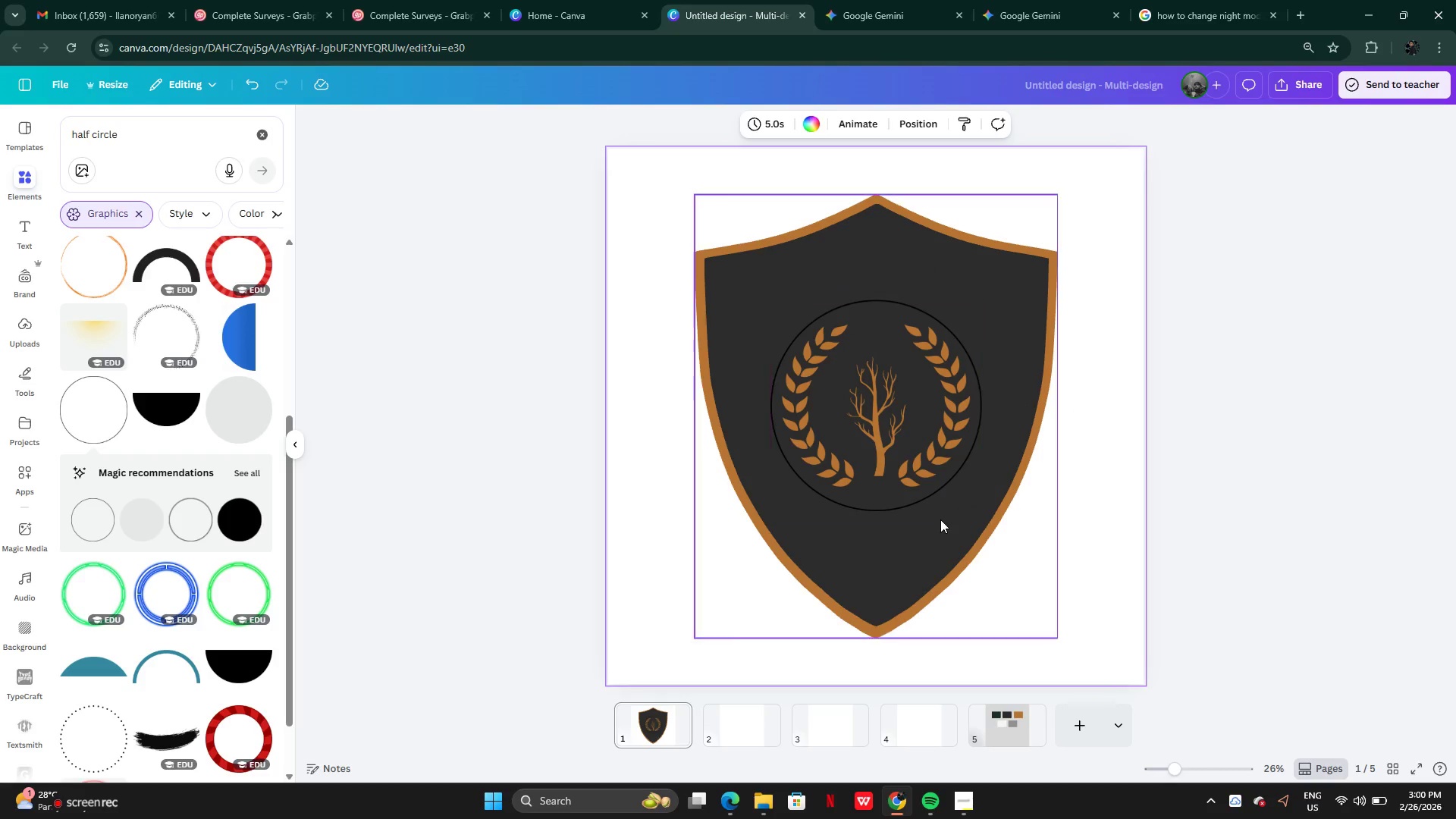 
left_click([924, 507])
 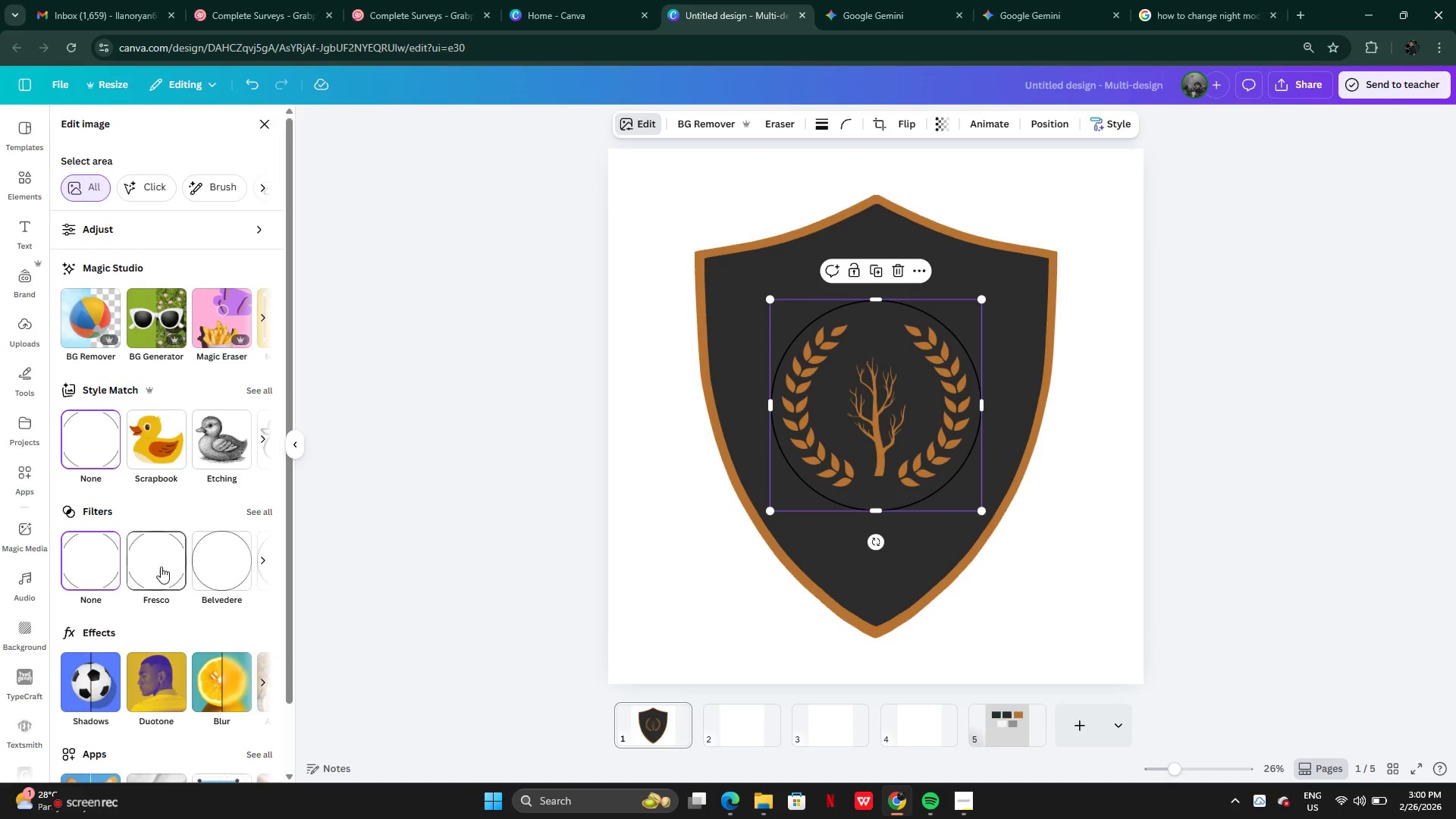 
wait(5.88)
 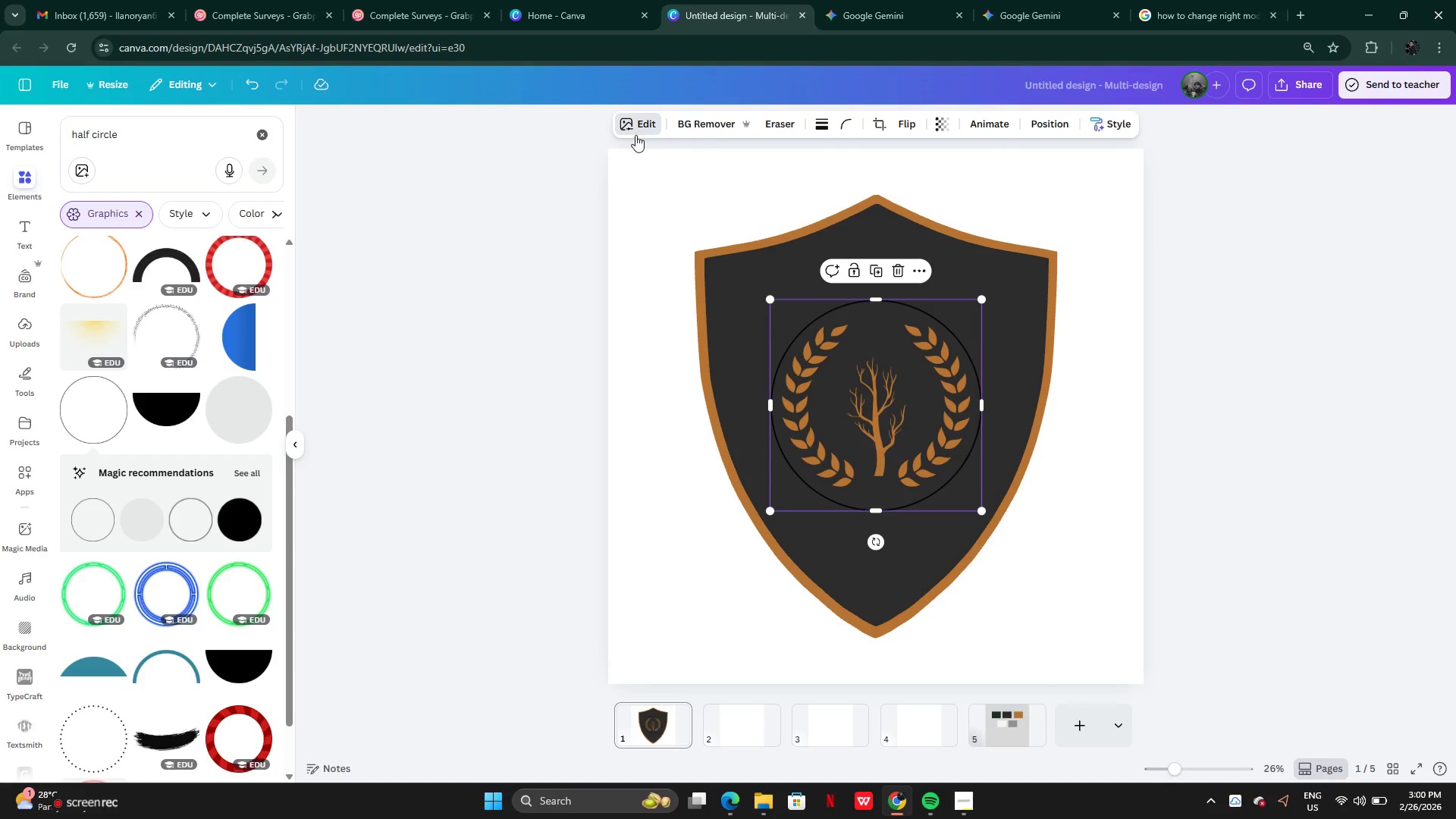 
left_click([155, 675])
 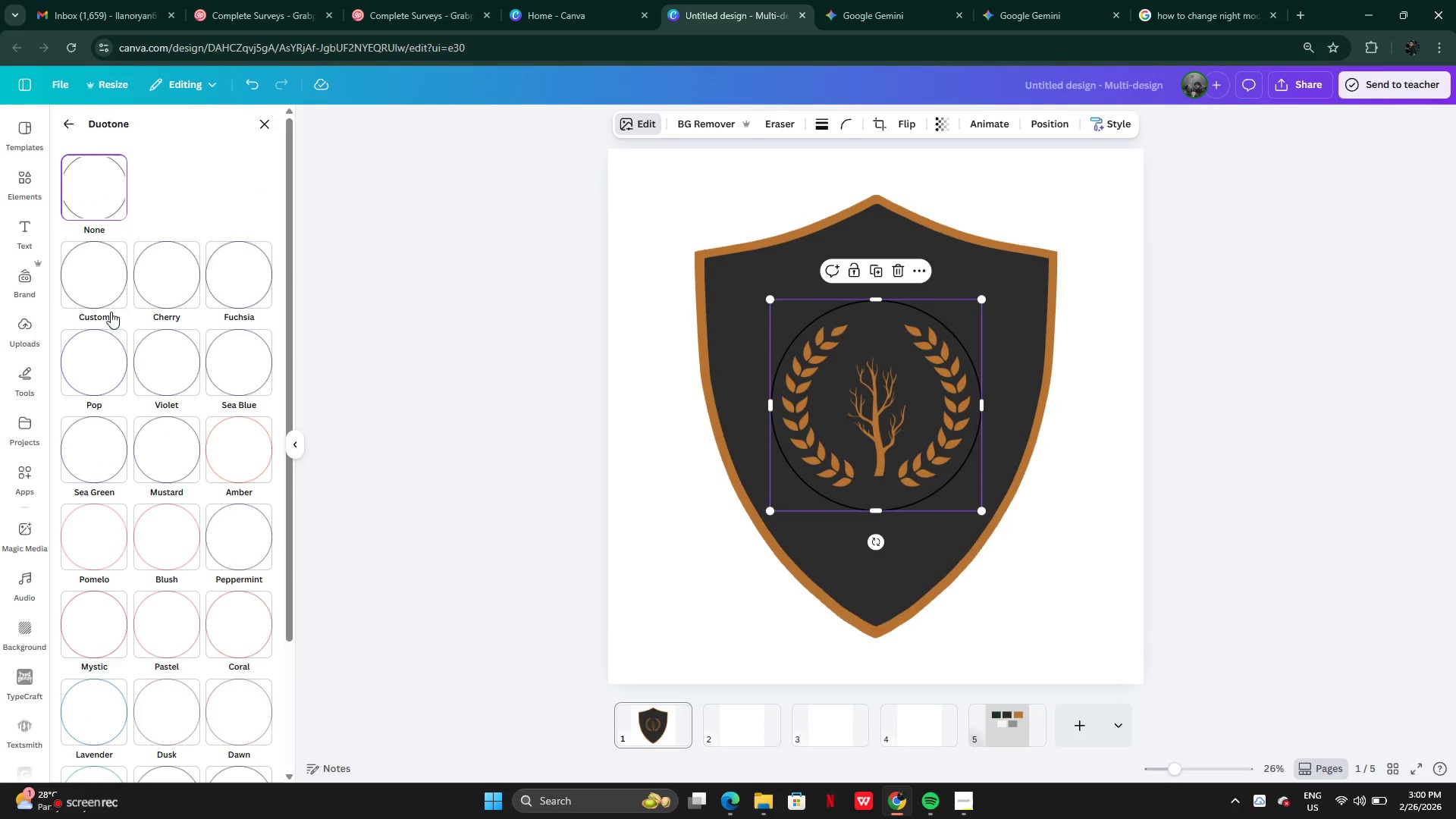 
left_click([102, 306])
 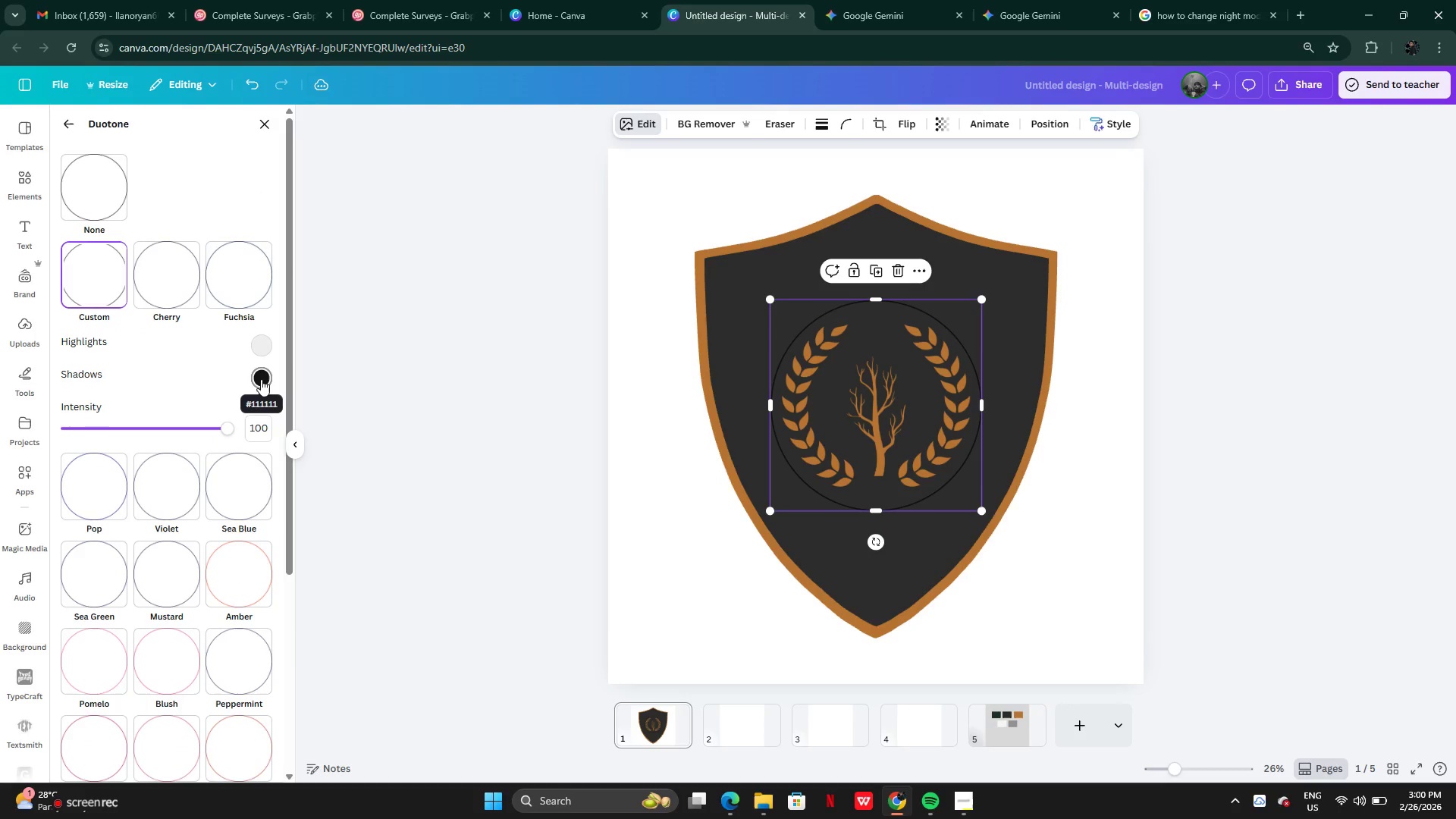 
left_click([261, 379])
 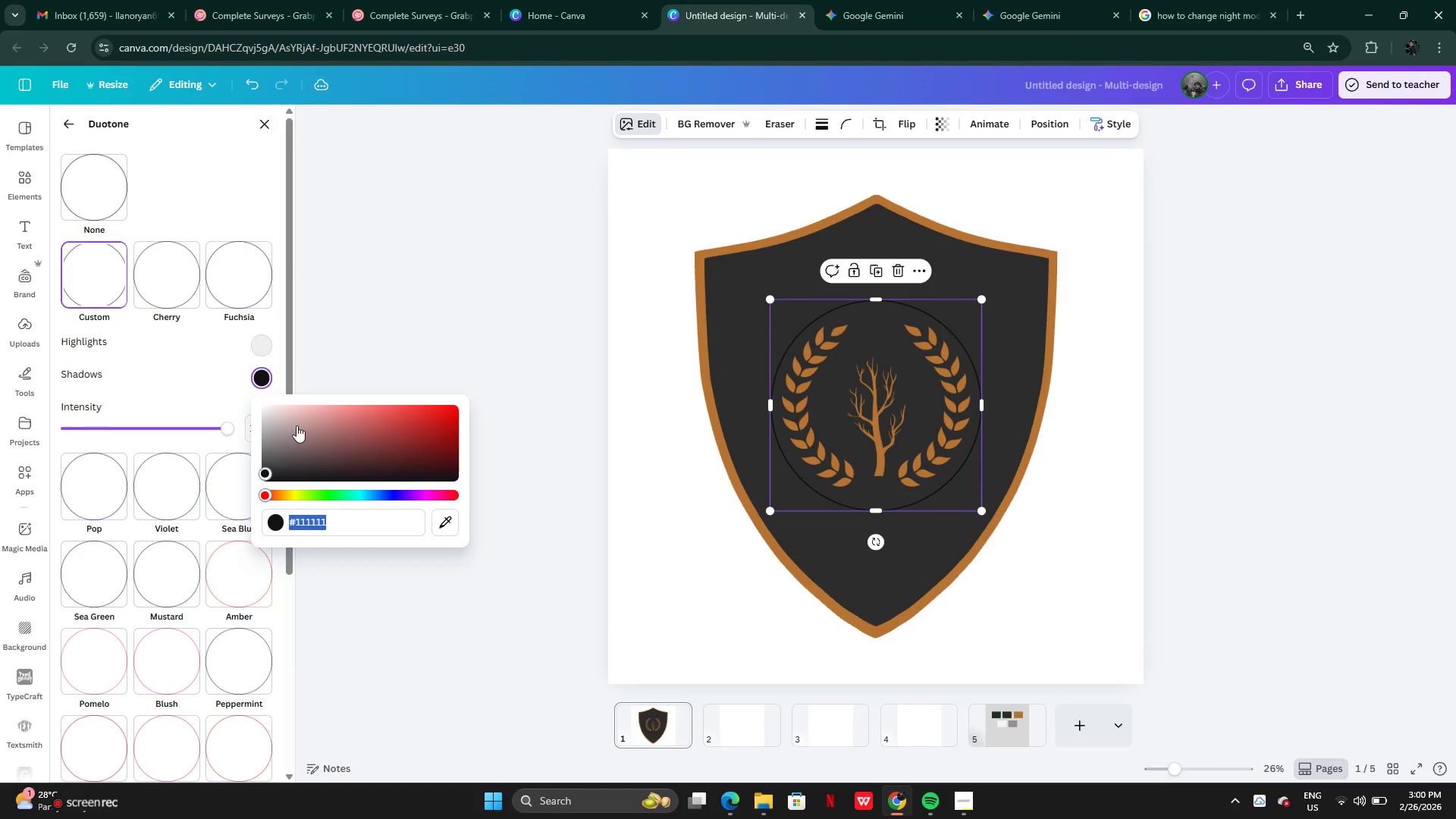 
left_click_drag(start_coordinate=[297, 432], to_coordinate=[236, 346])
 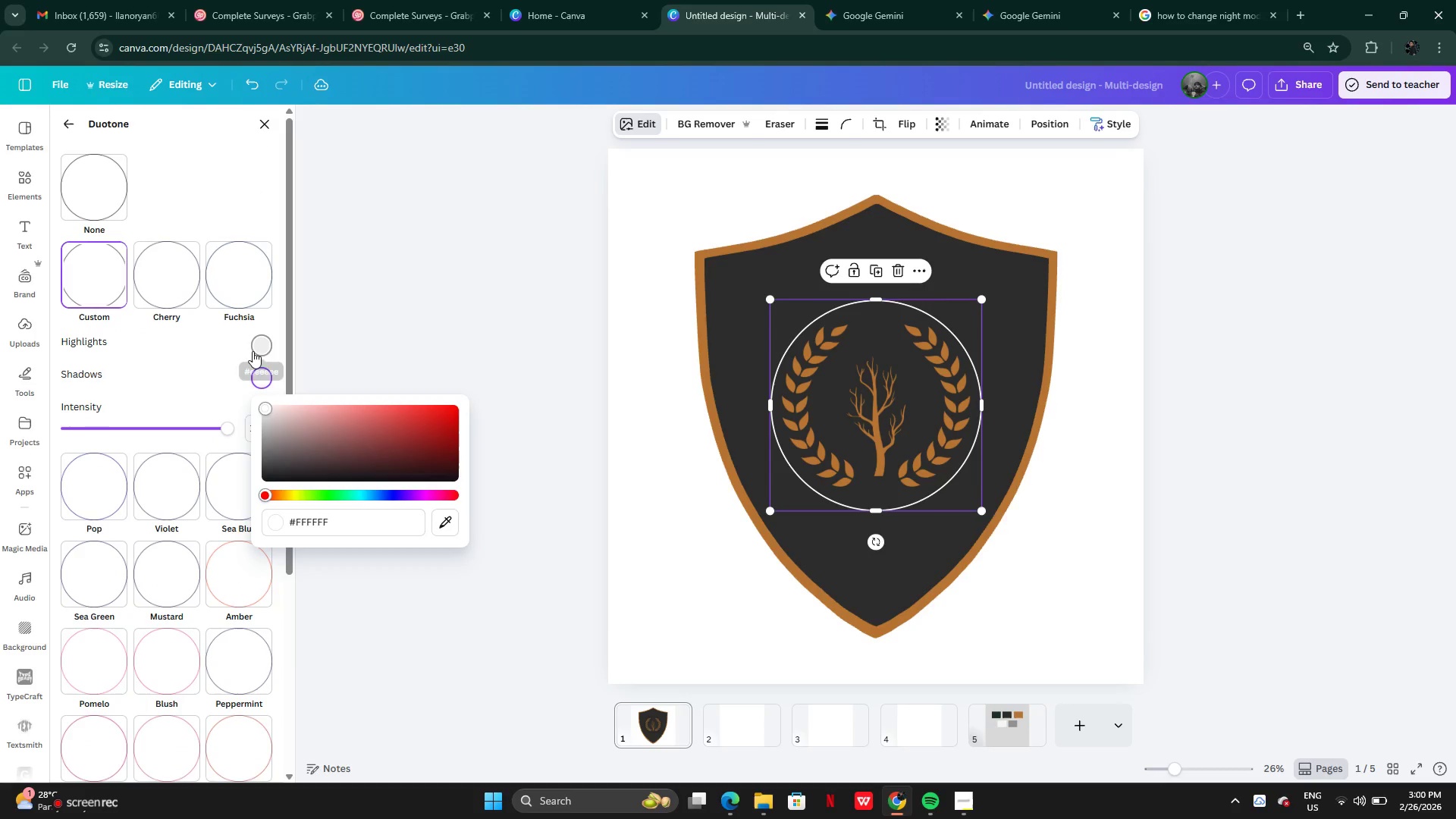 
left_click([255, 350])
 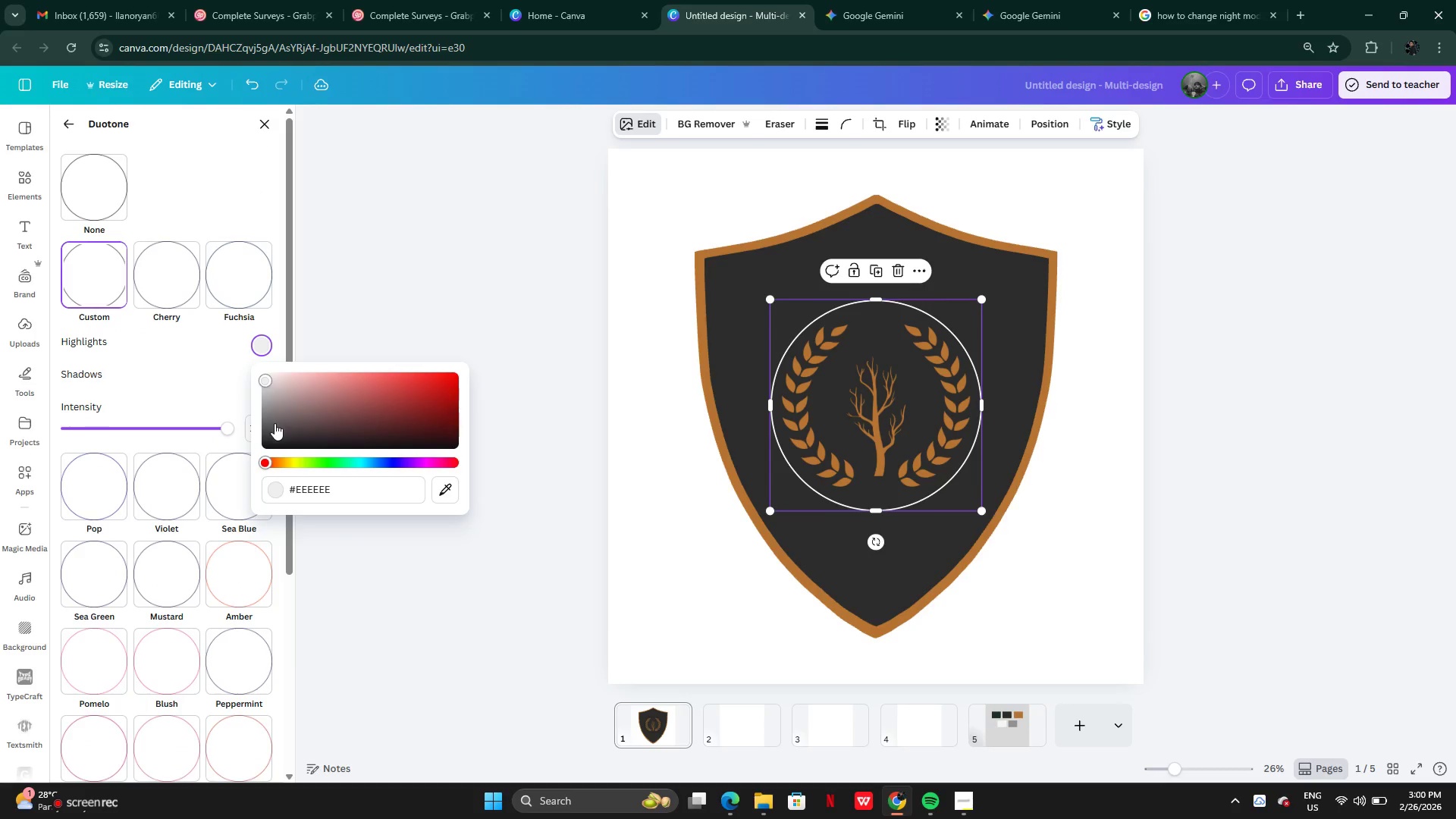 
left_click_drag(start_coordinate=[275, 424], to_coordinate=[242, 311])
 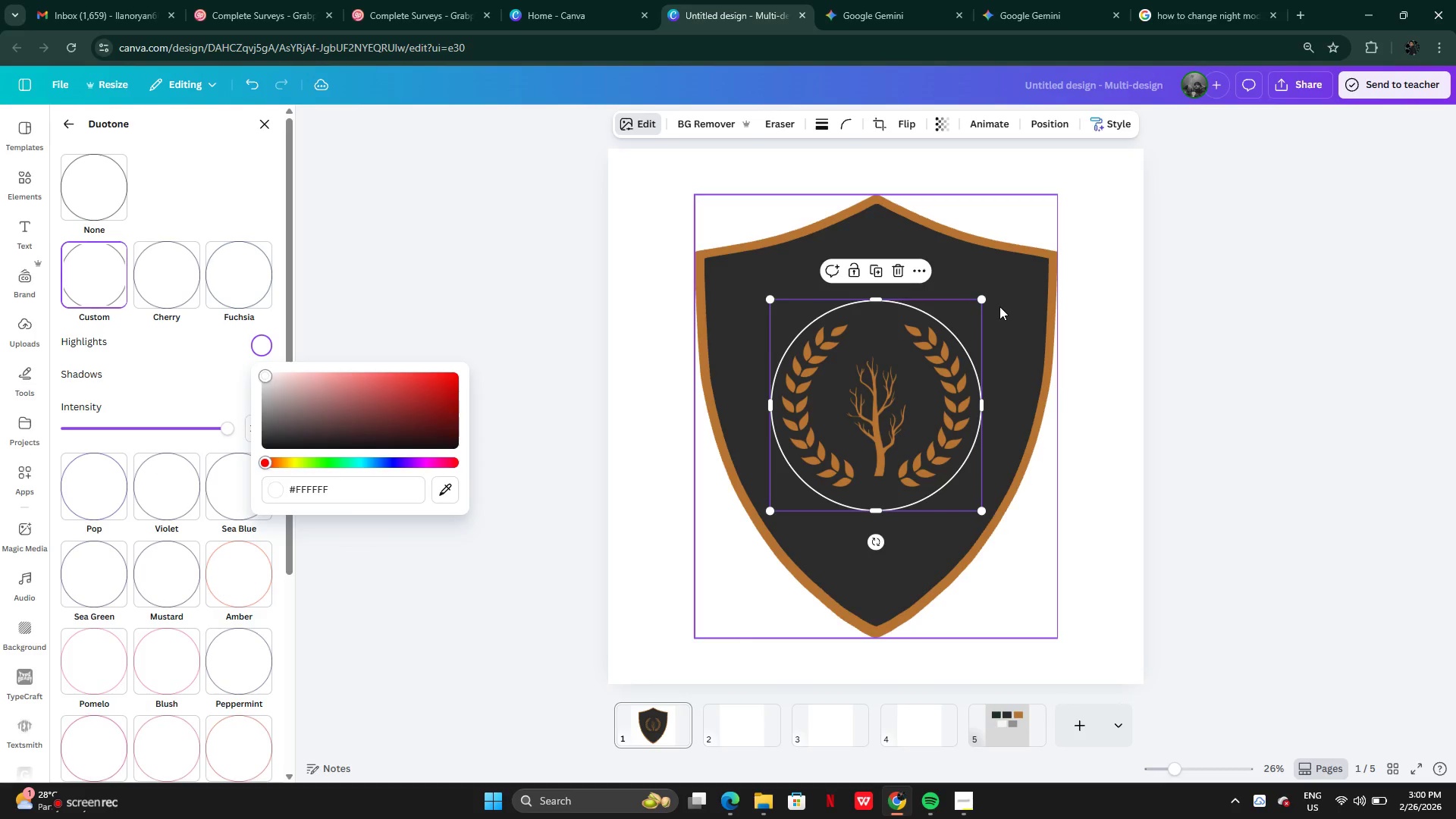 
left_click_drag(start_coordinate=[985, 301], to_coordinate=[990, 296])
 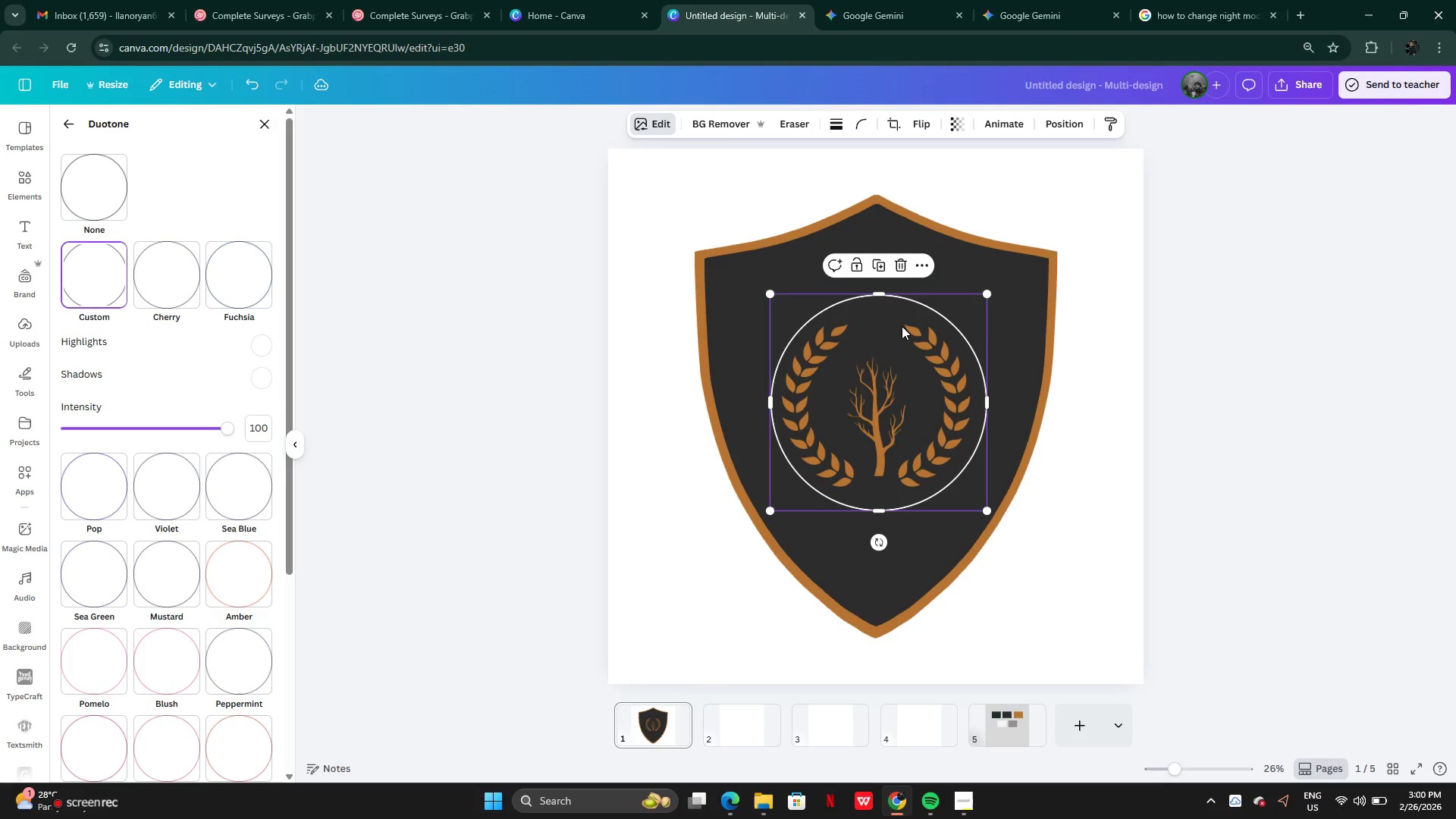 
left_click_drag(start_coordinate=[891, 327], to_coordinate=[887, 325])
 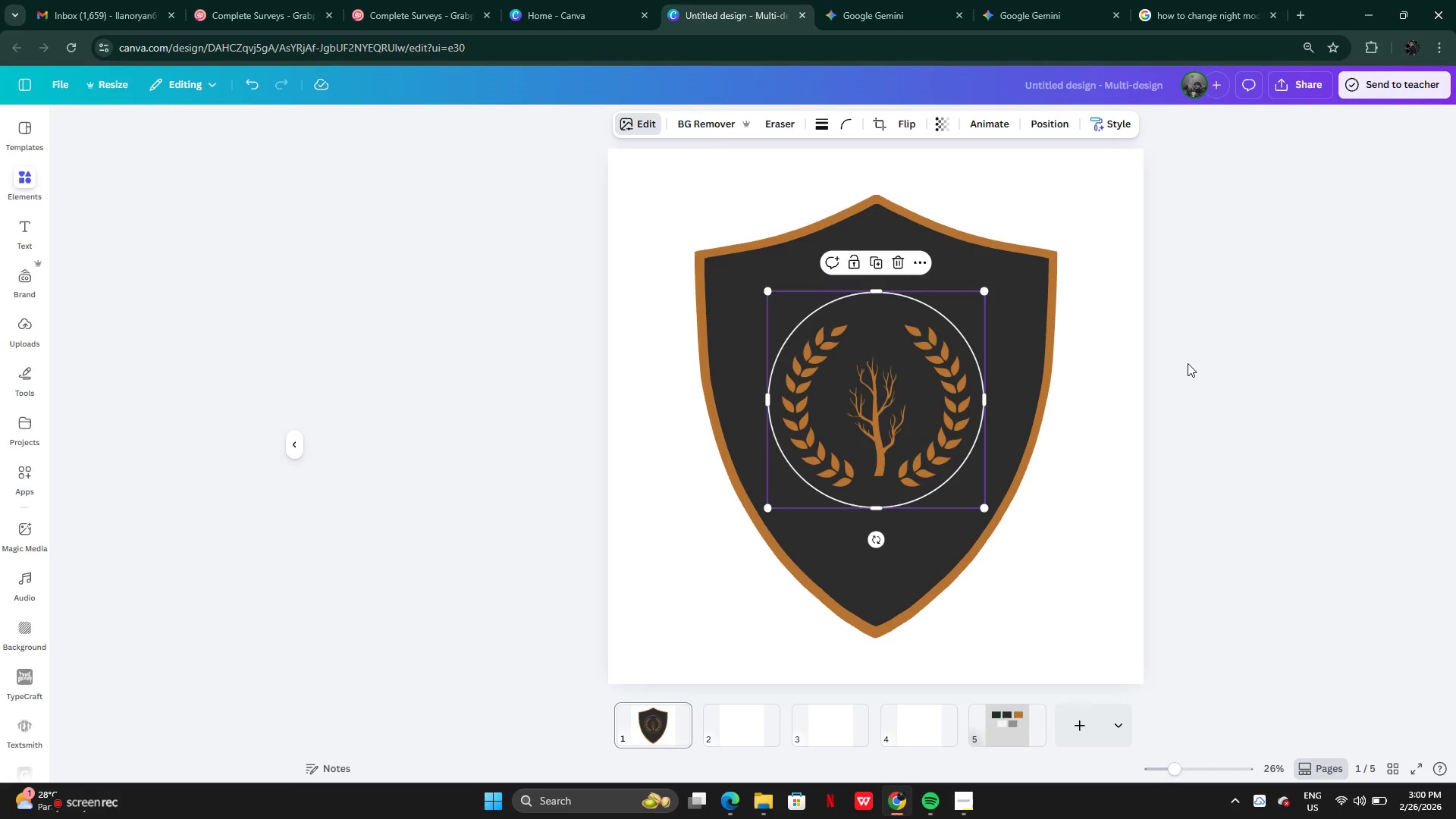 
double_click([1189, 363])
 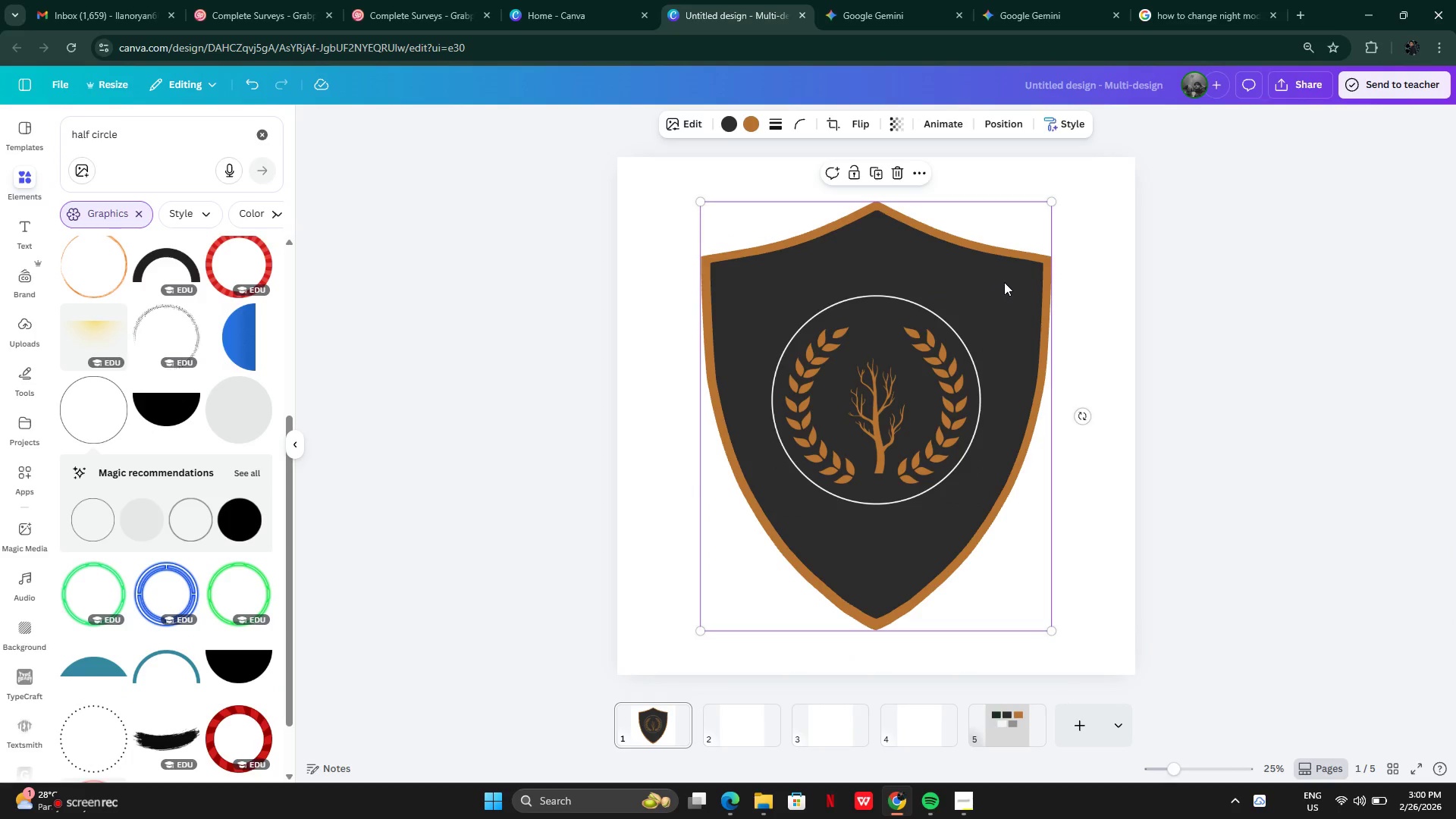 
wait(6.42)
 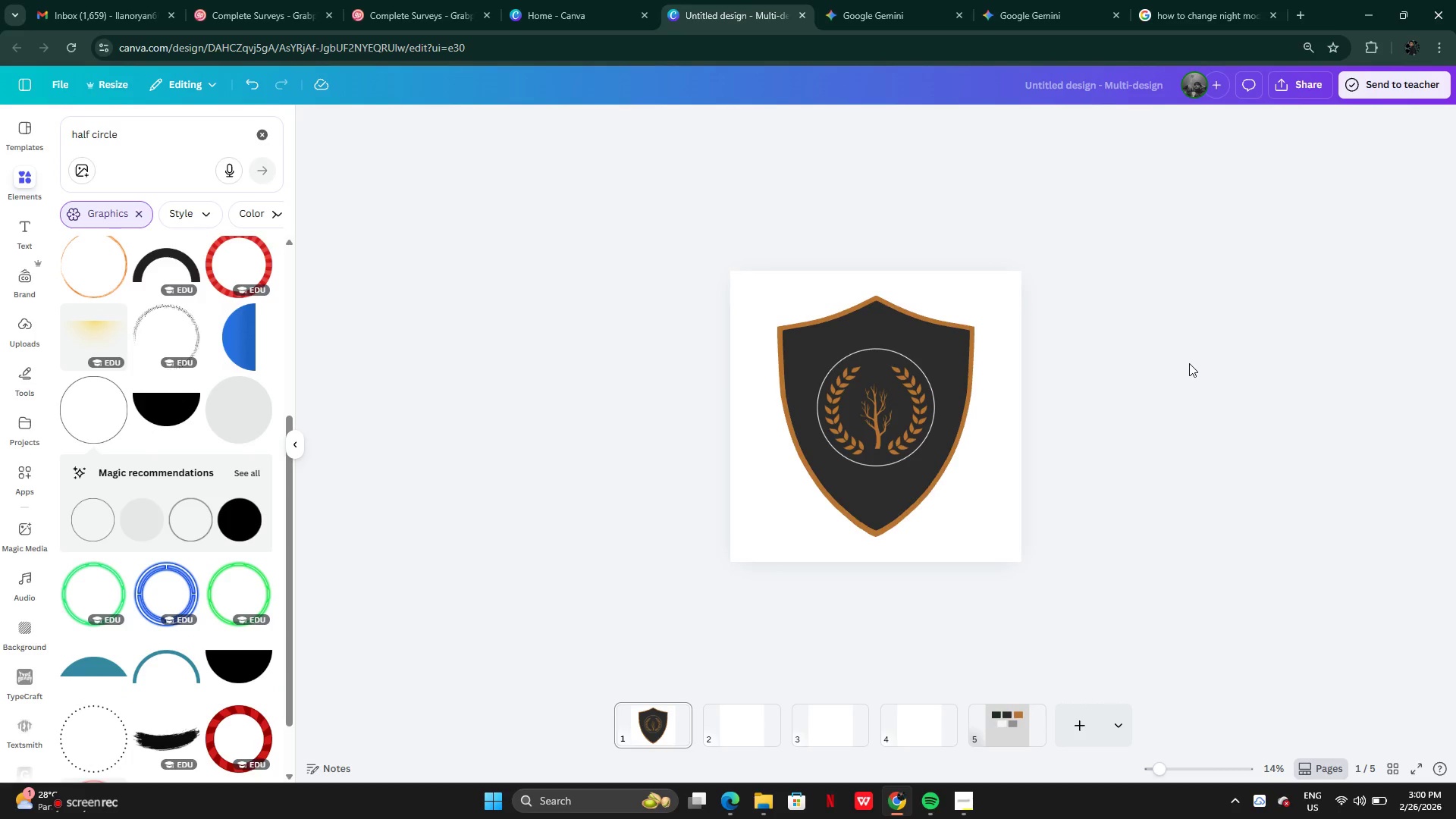 
left_click_drag(start_coordinate=[1052, 201], to_coordinate=[1081, 177])
 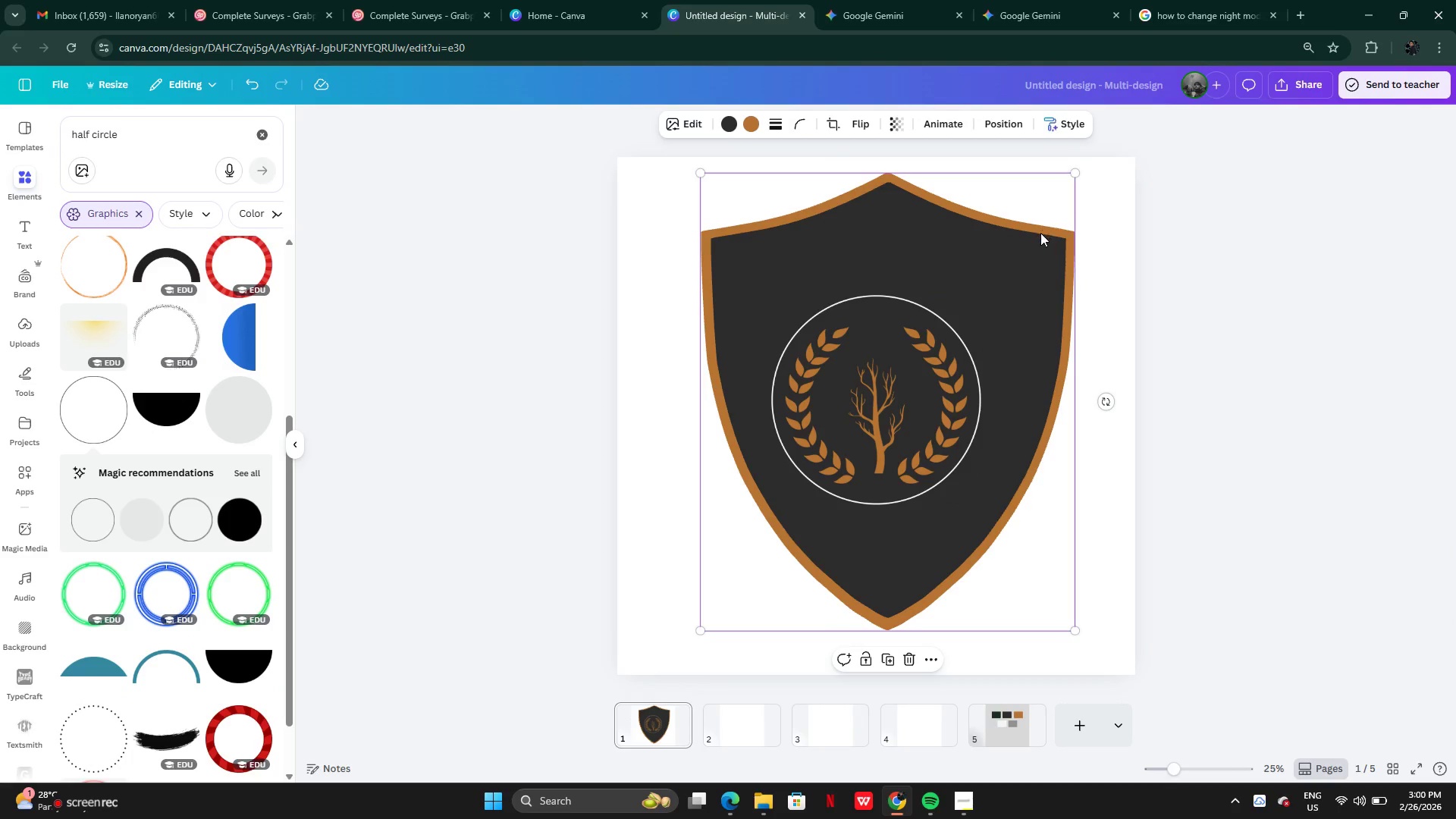 
left_click_drag(start_coordinate=[1040, 234], to_coordinate=[1031, 244])
 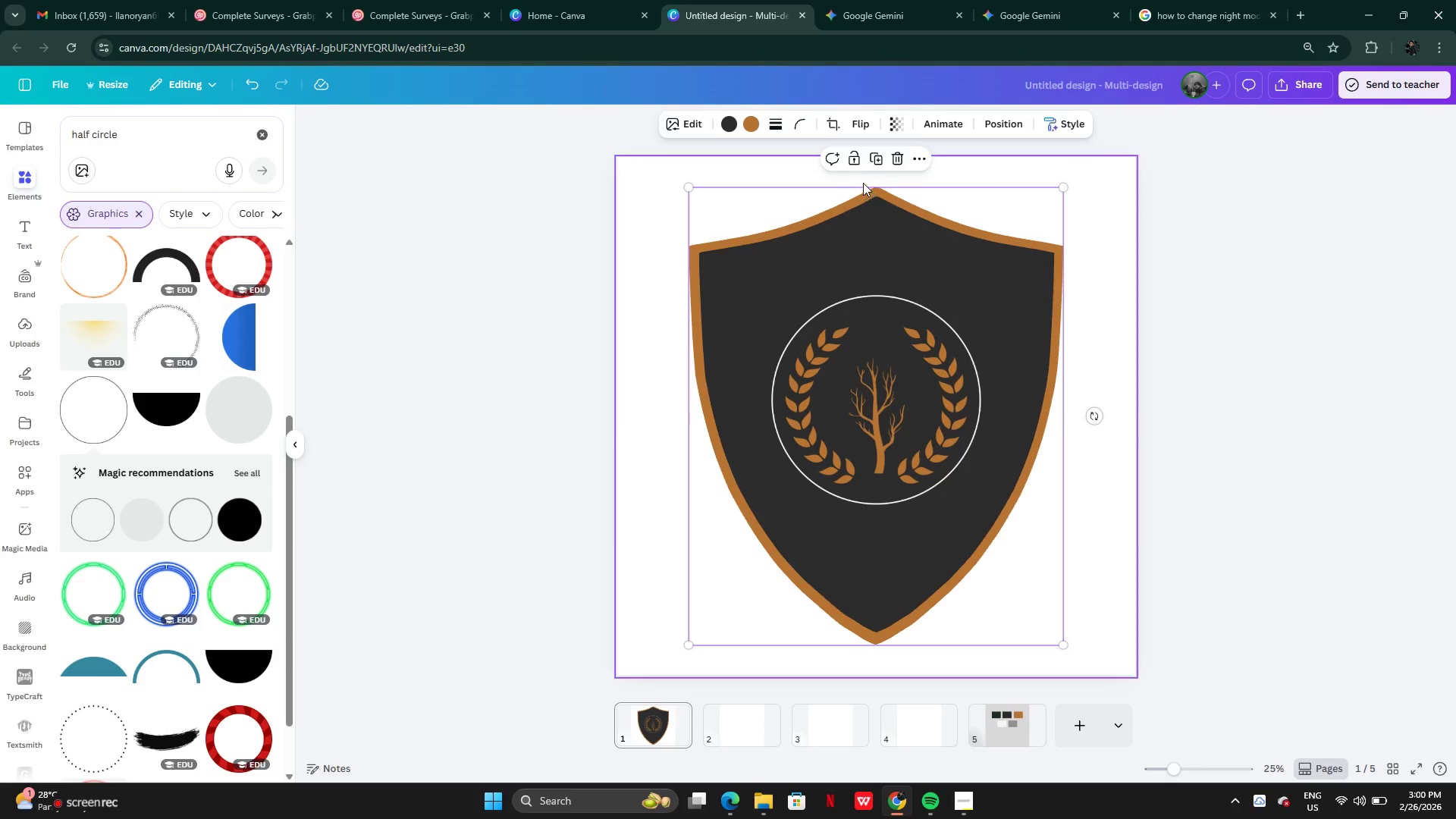 
left_click([858, 164])
 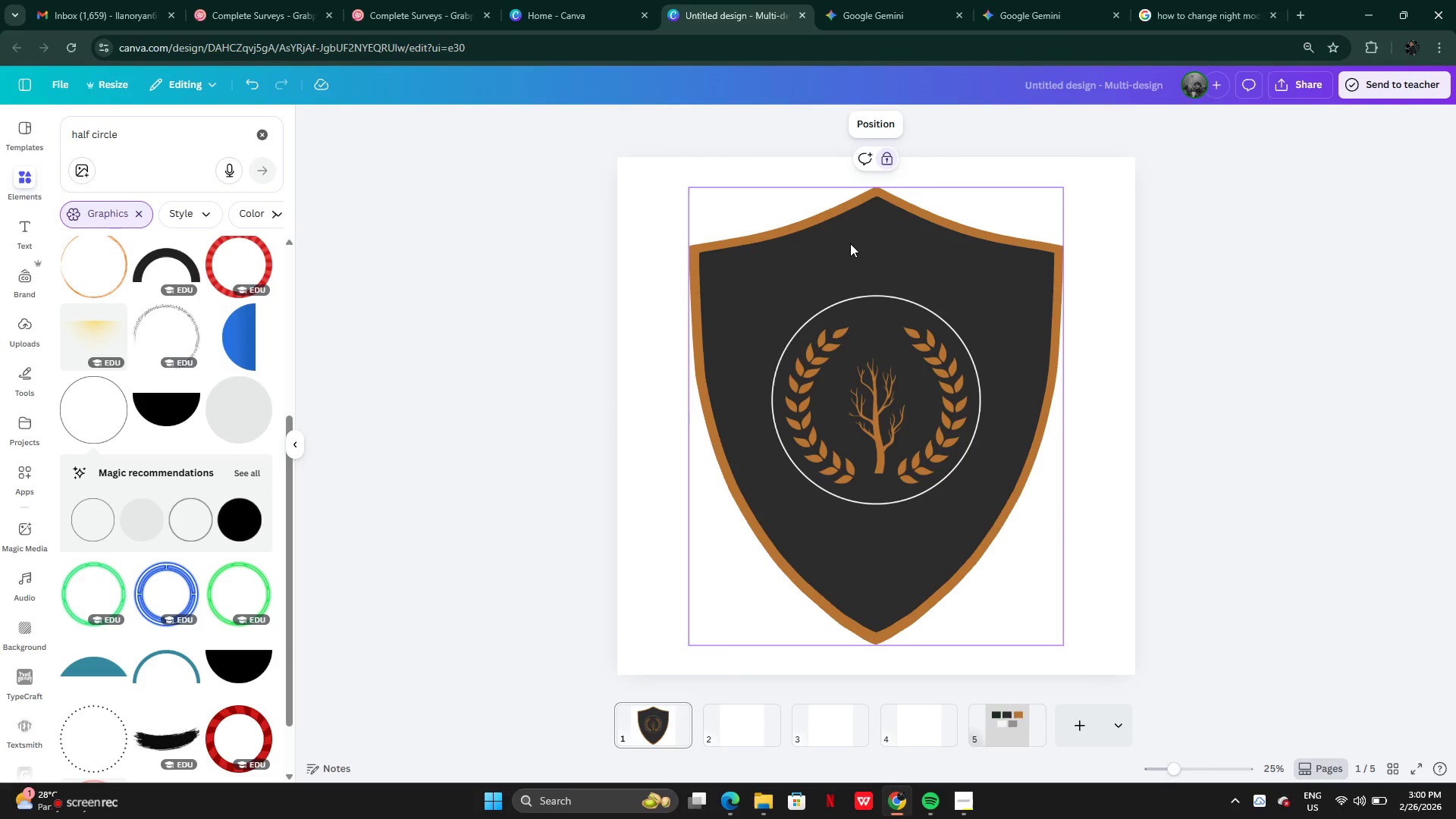 
left_click_drag(start_coordinate=[850, 243], to_coordinate=[880, 389])
 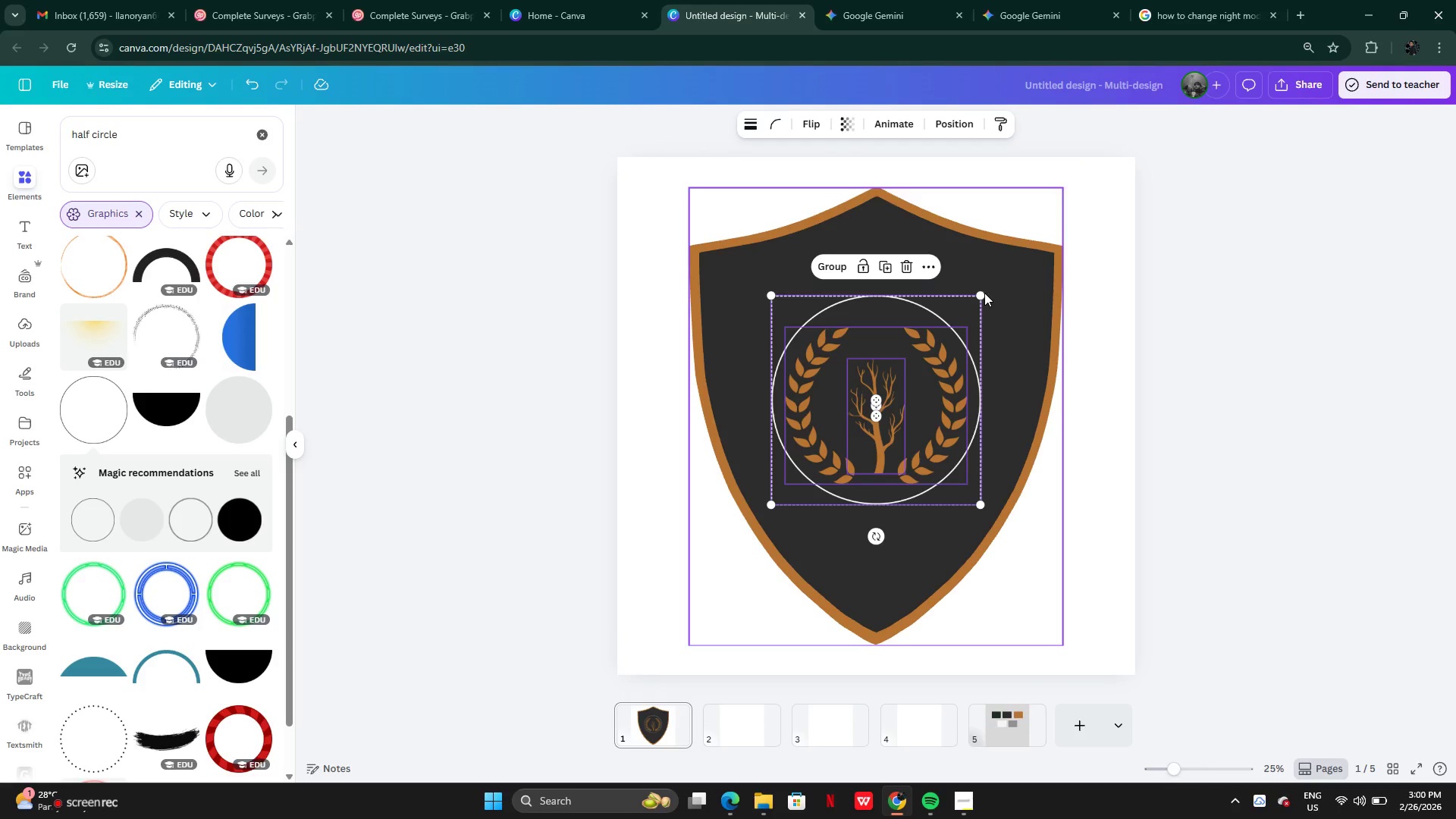 
left_click_drag(start_coordinate=[980, 294], to_coordinate=[969, 322])
 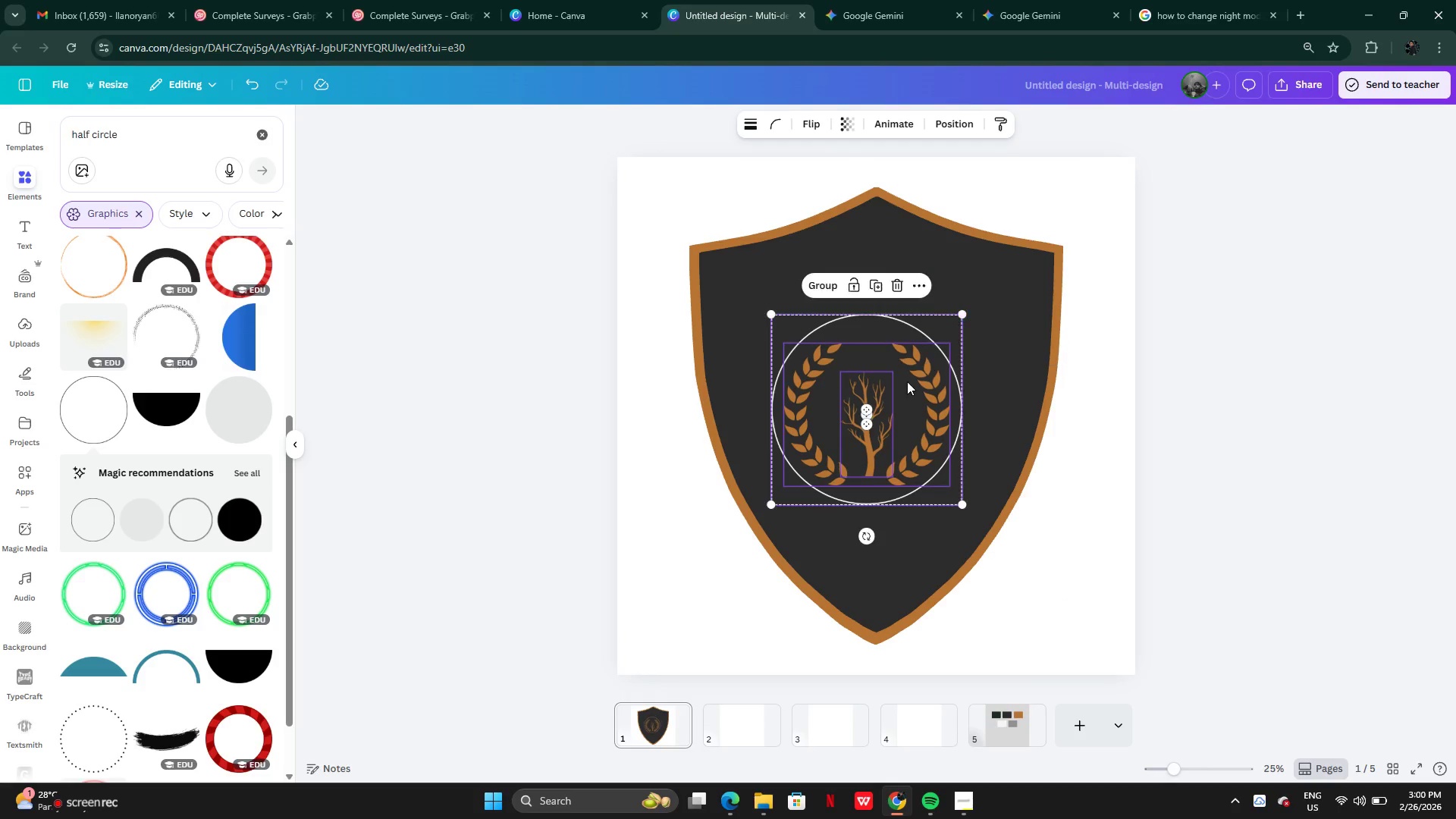 
left_click_drag(start_coordinate=[907, 381], to_coordinate=[915, 373])
 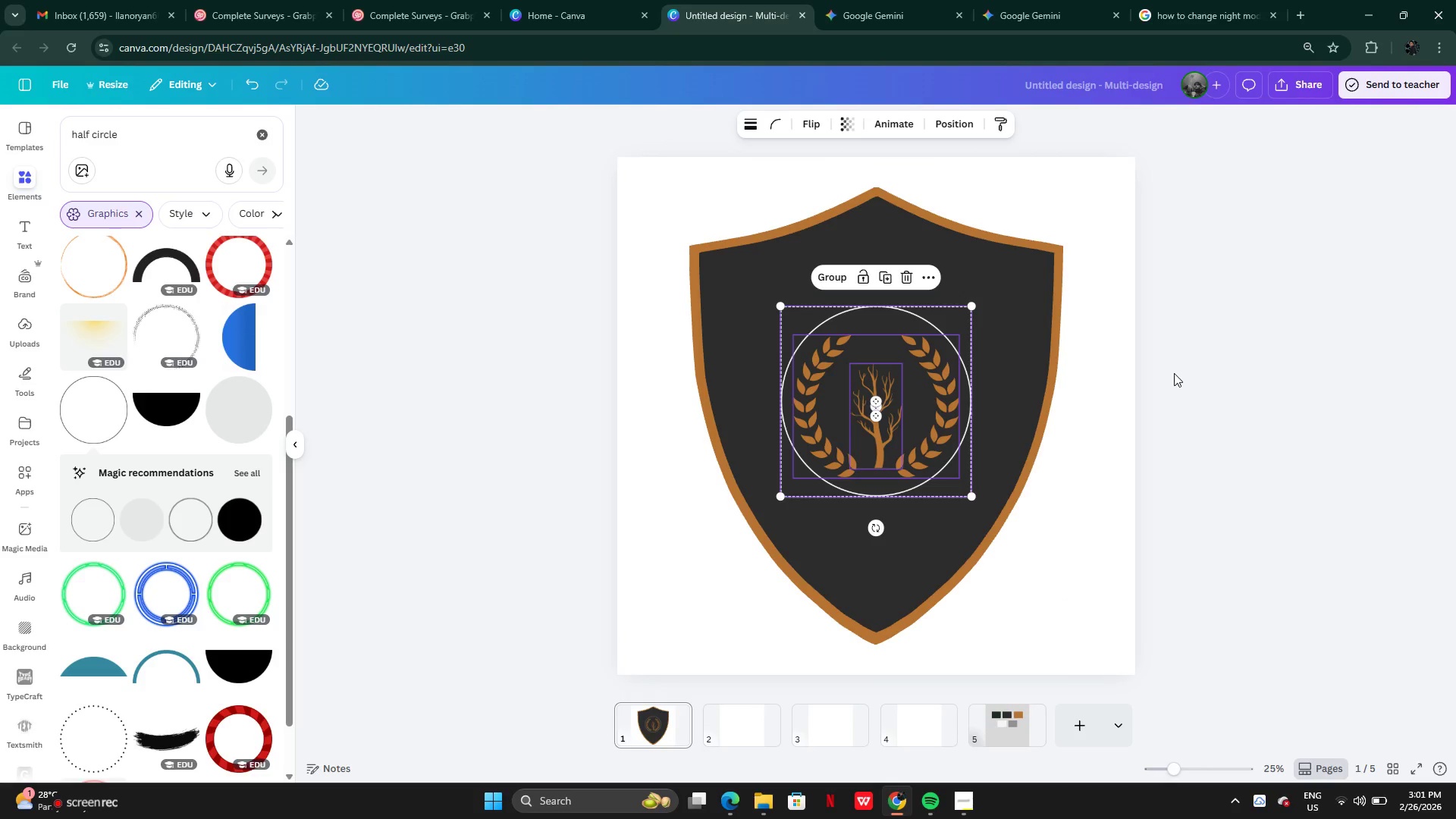 
left_click([1175, 373])
 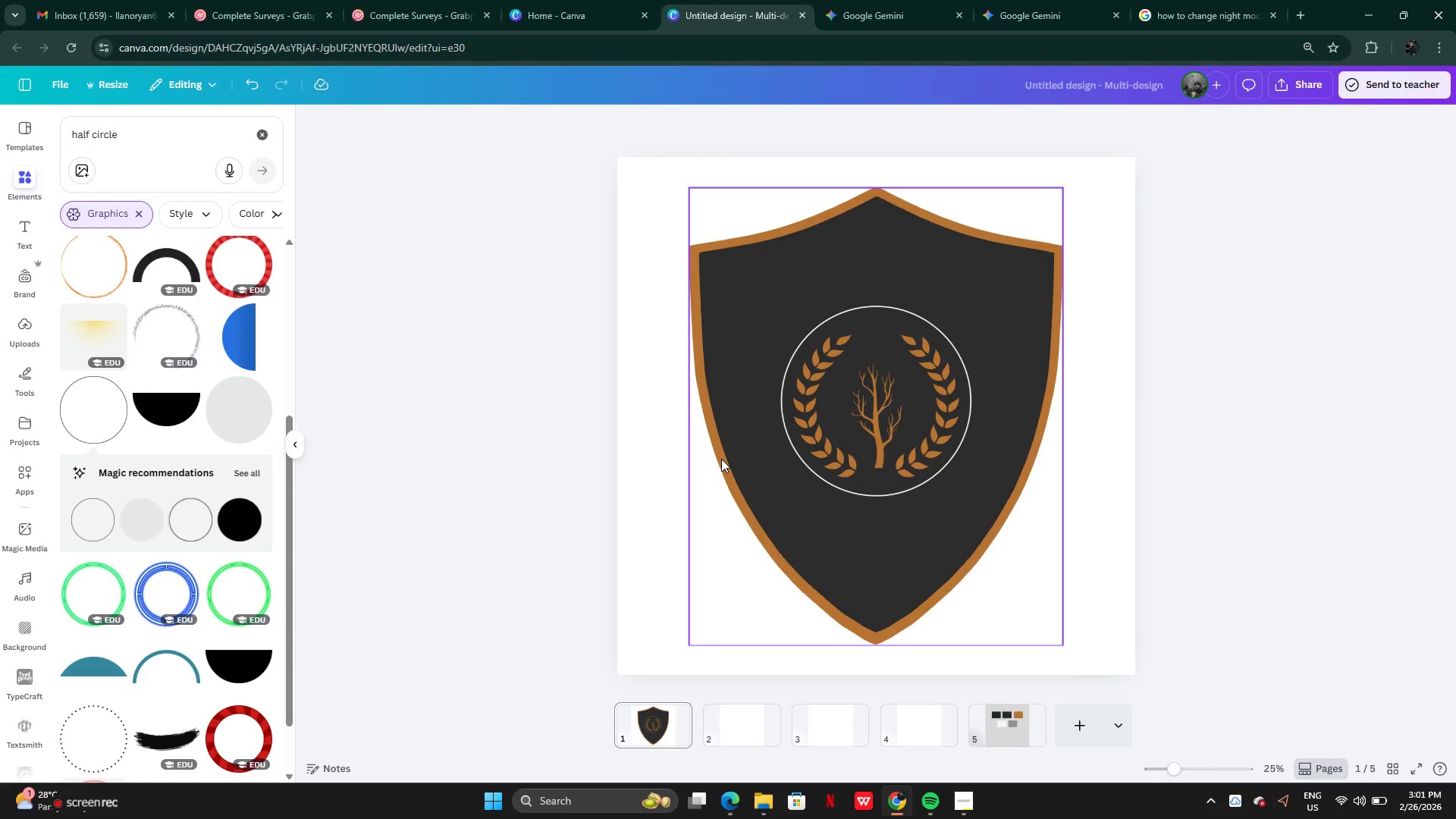 
wait(14.85)
 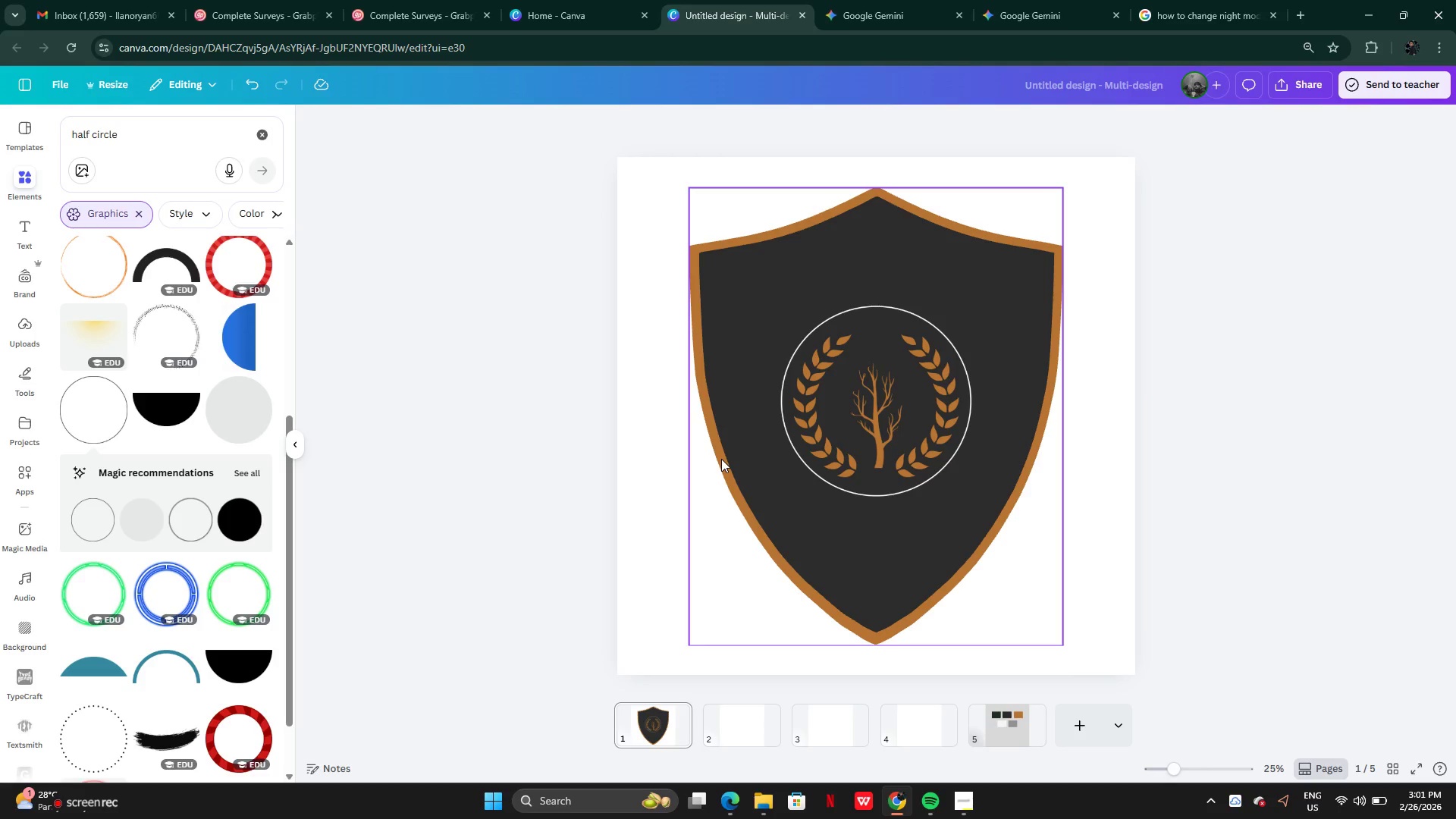 
mouse_move([1024, 8])
 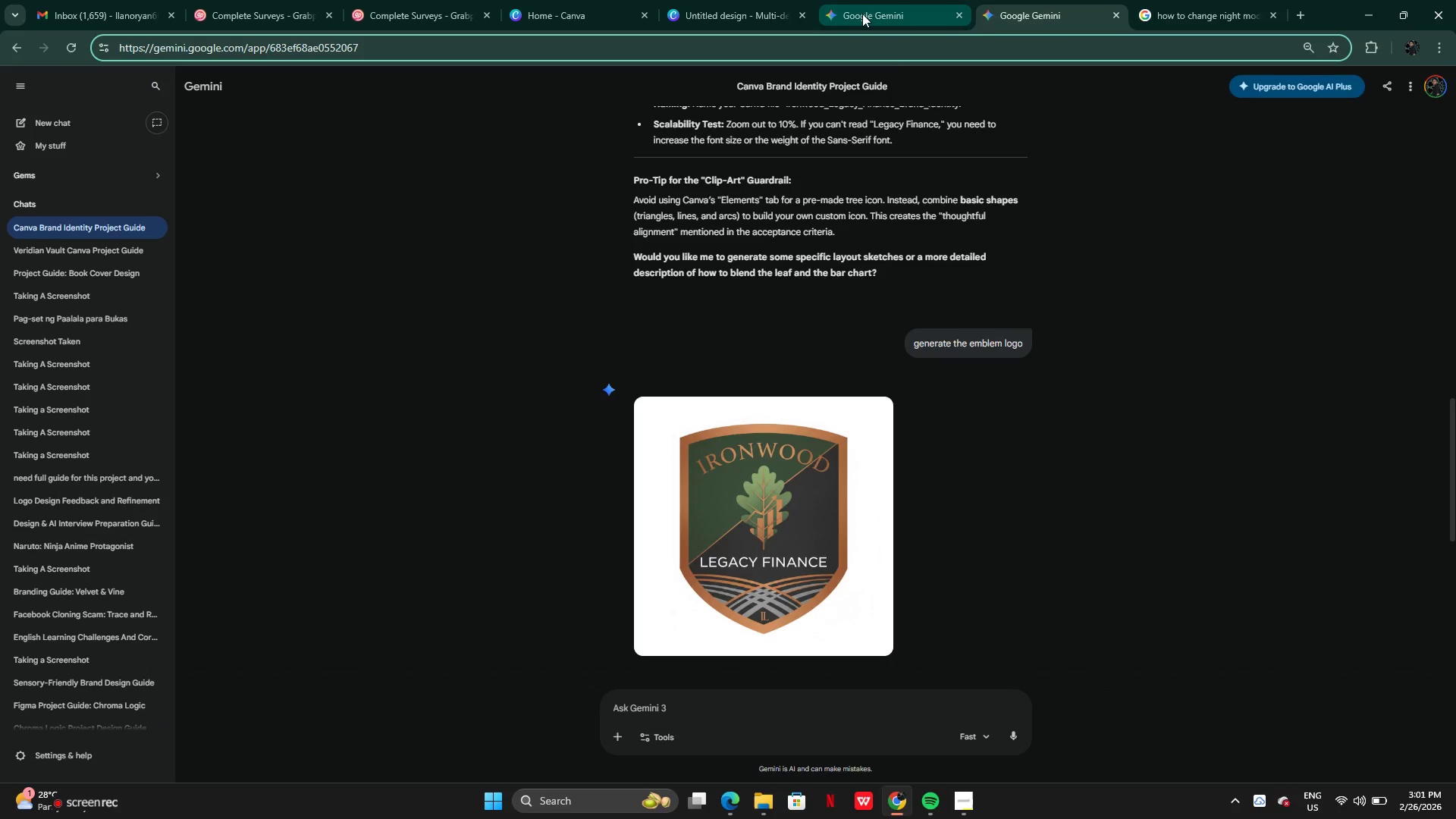 
left_click([864, 14])
 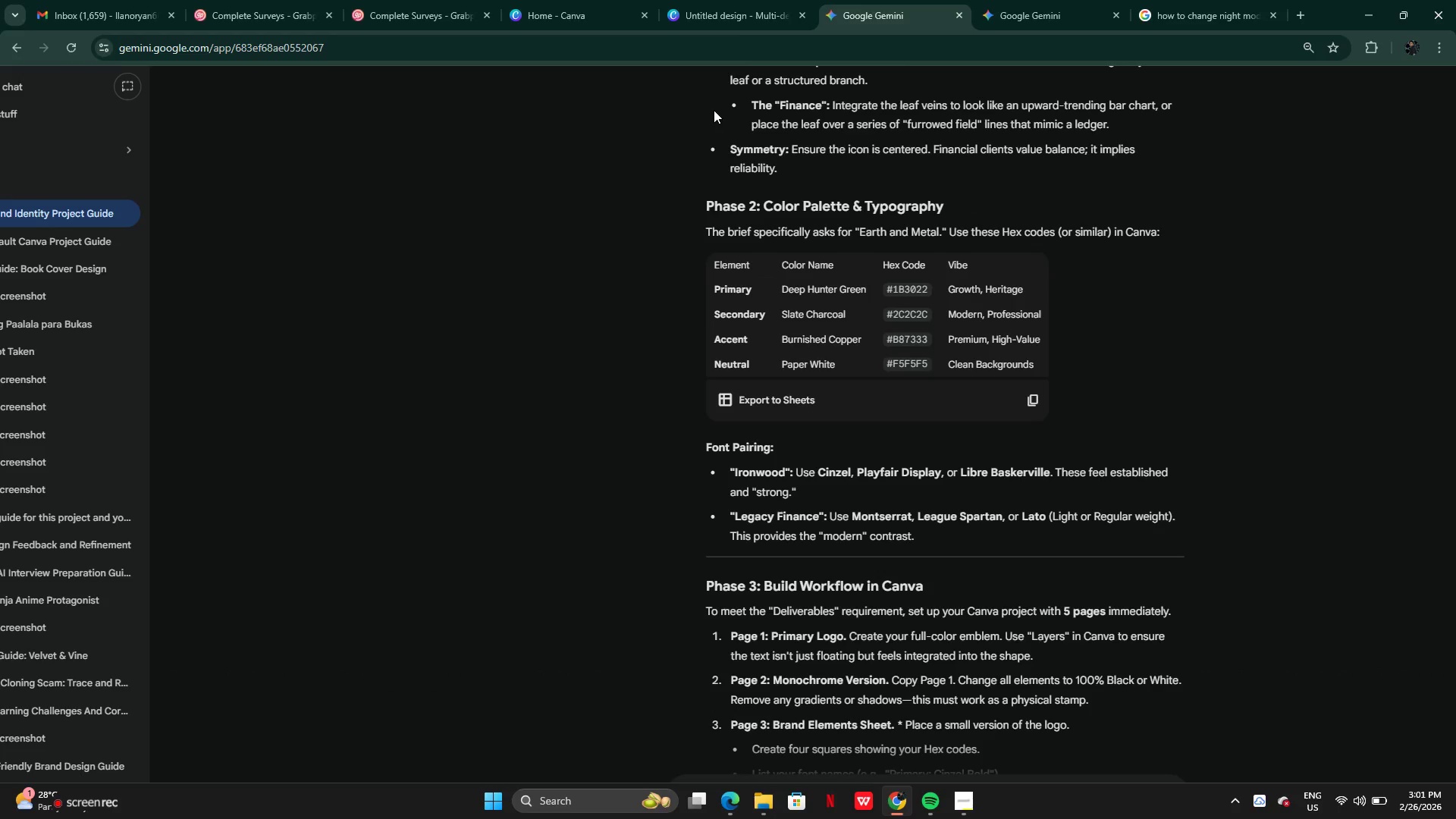 
left_click([740, 20])
 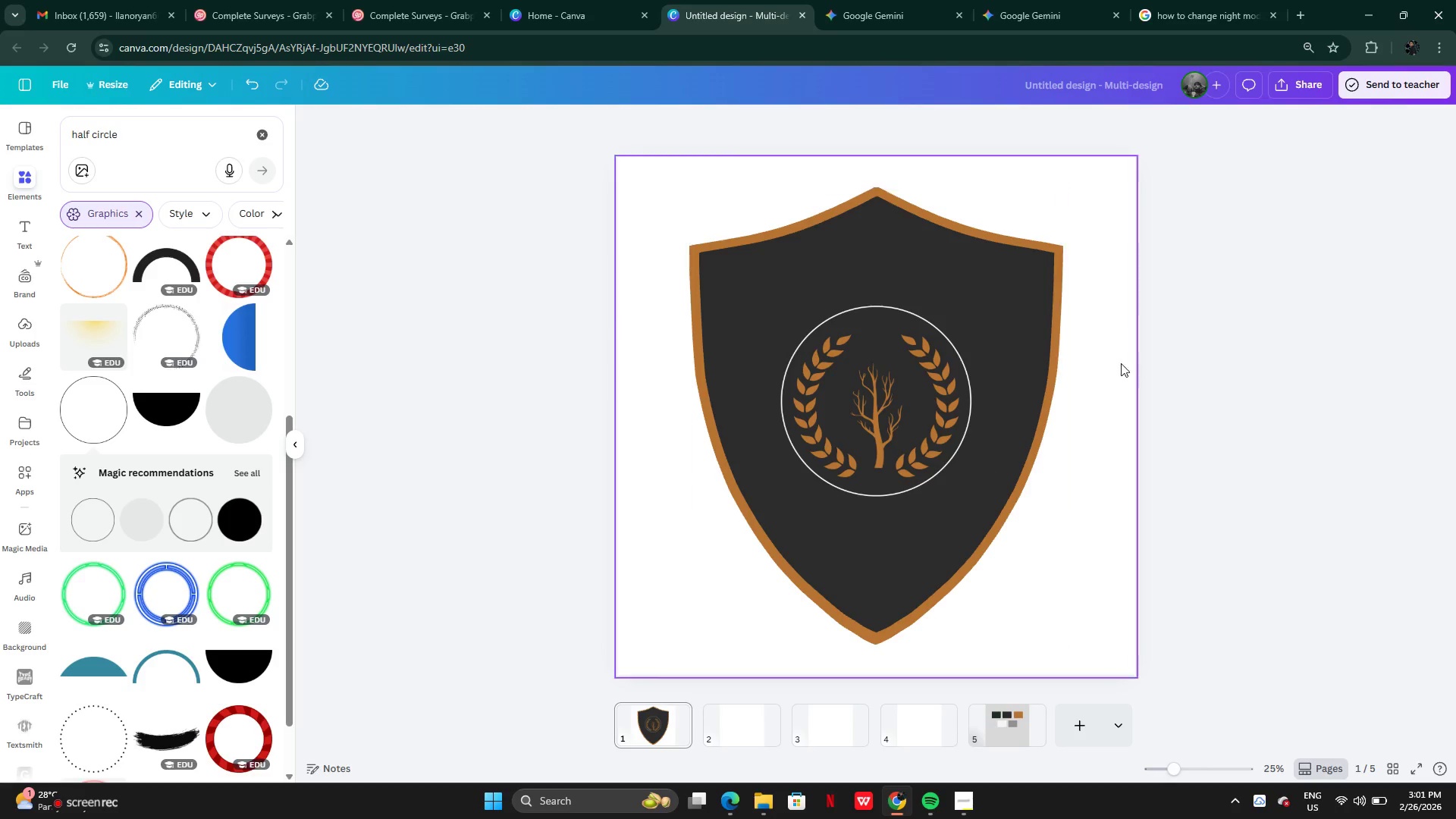 
wait(5.72)
 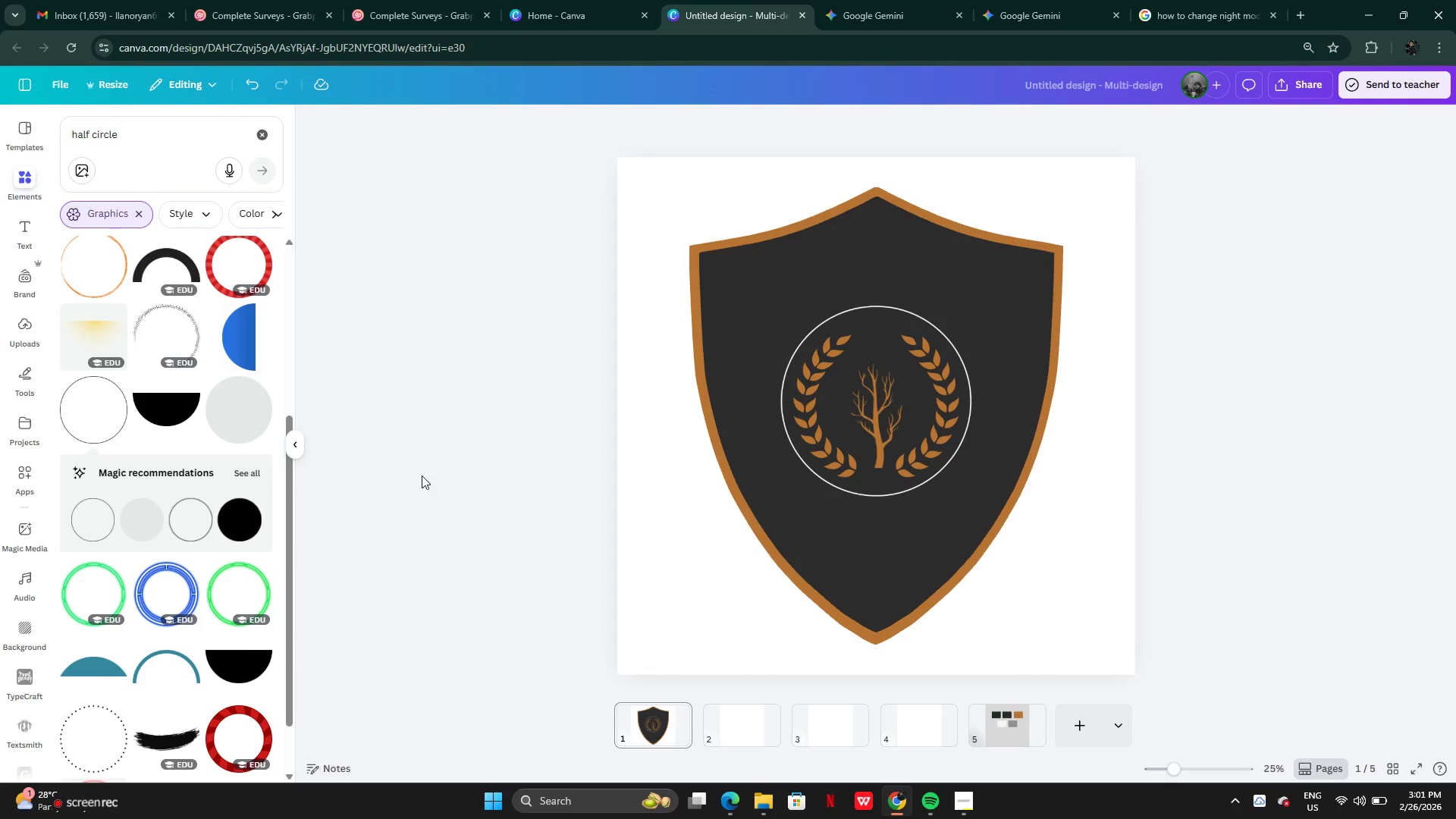 
left_click([963, 209])
 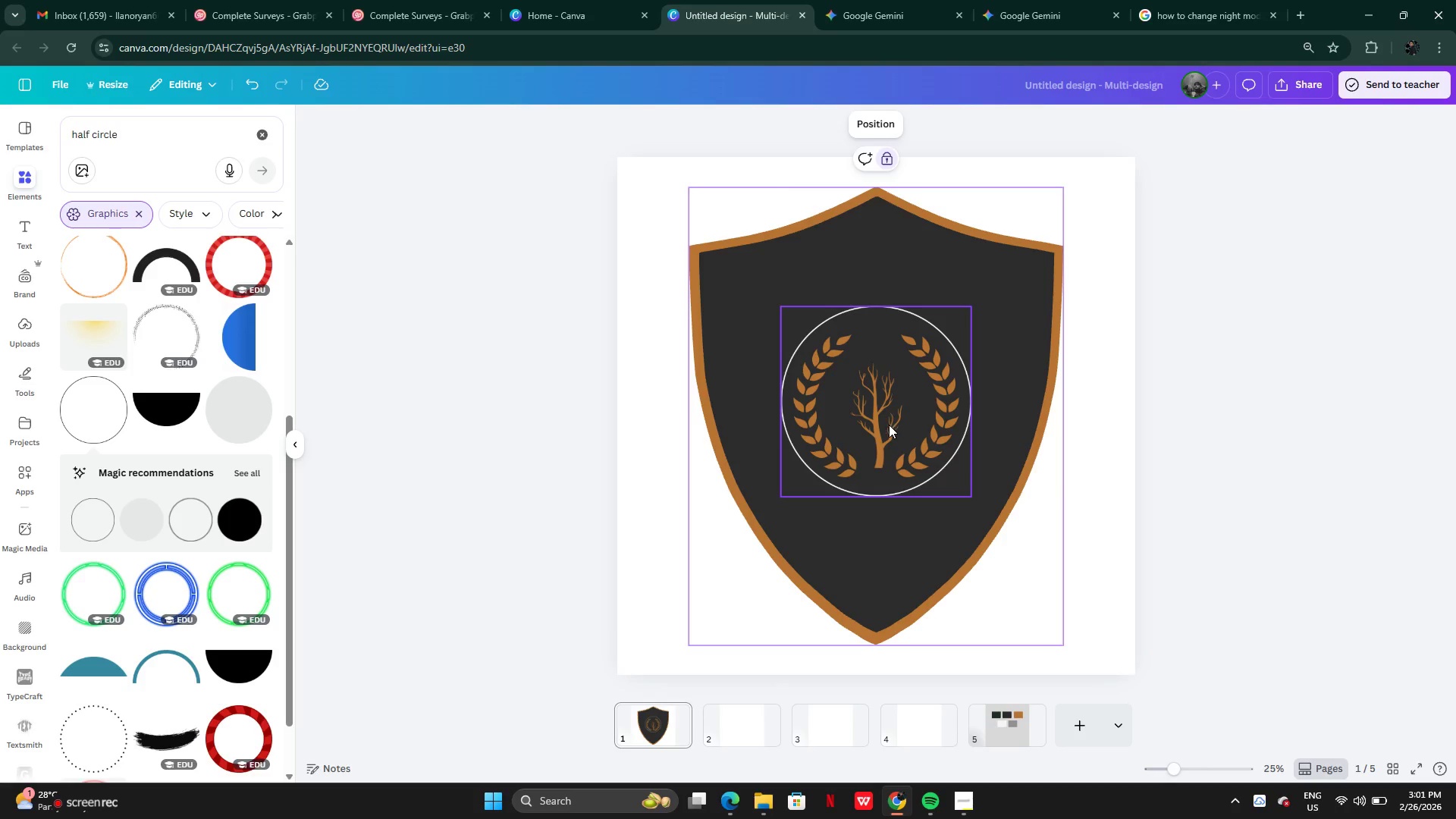 
left_click([880, 431])
 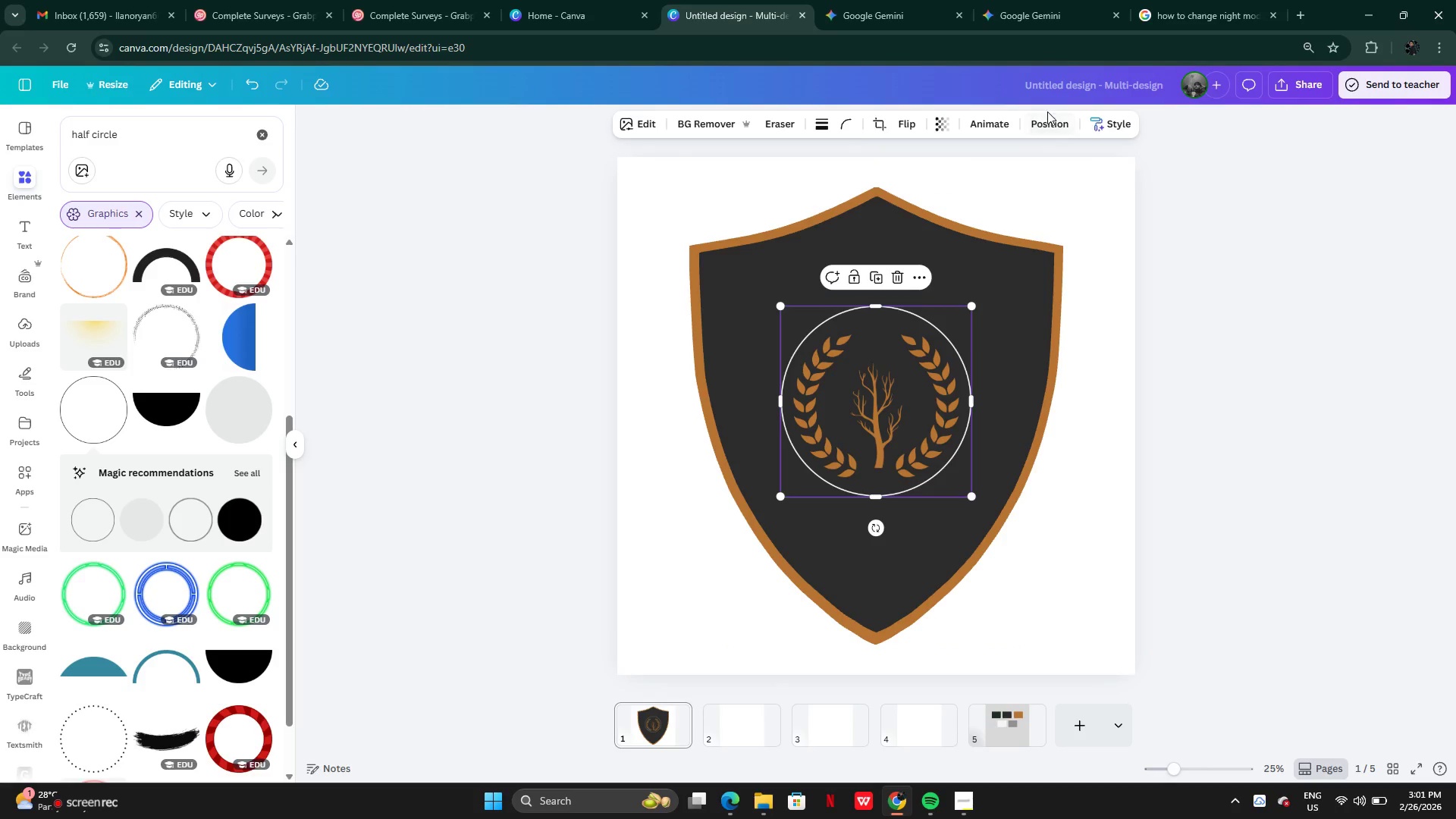 
left_click([1052, 124])
 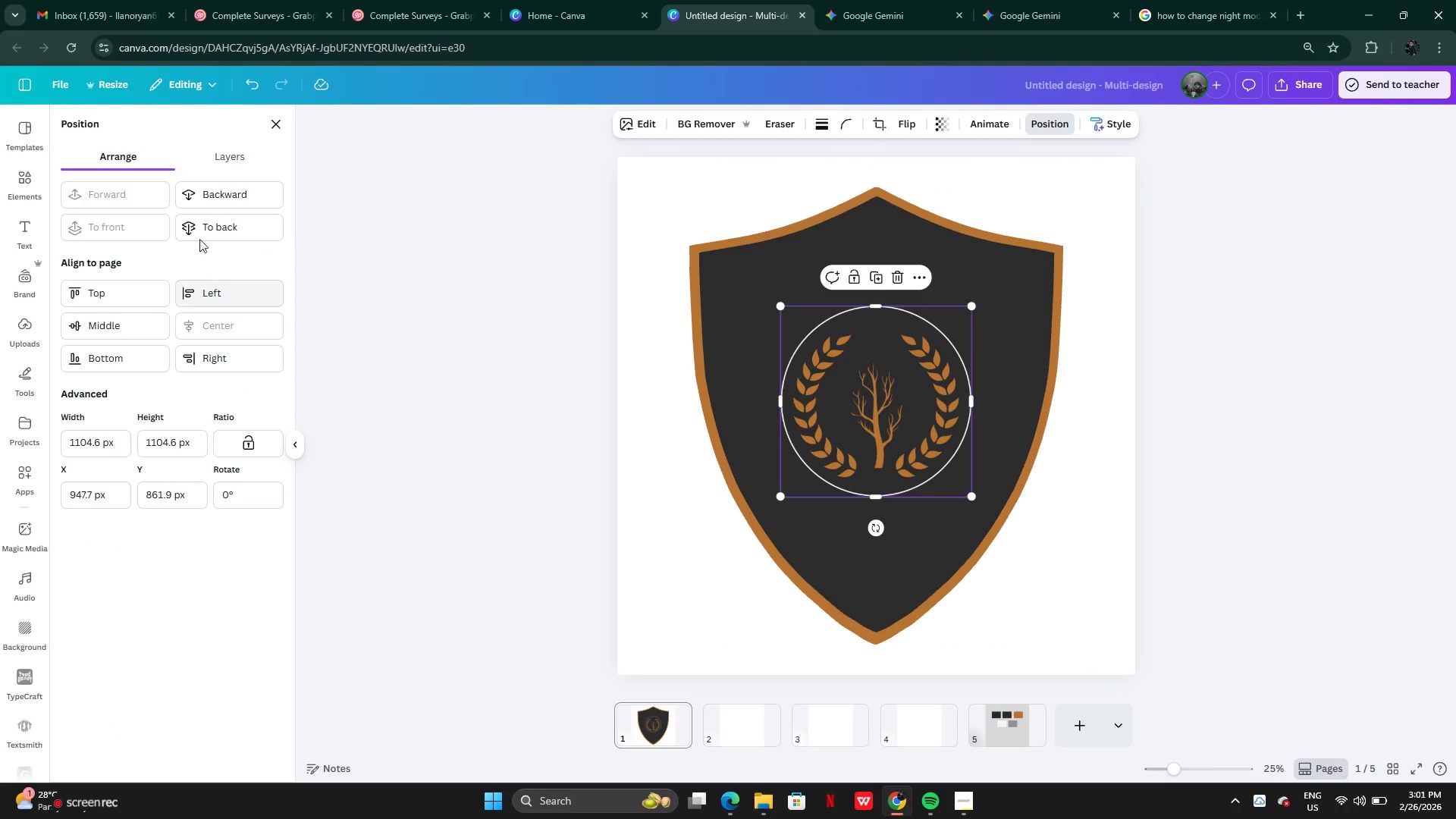 
left_click([205, 222])
 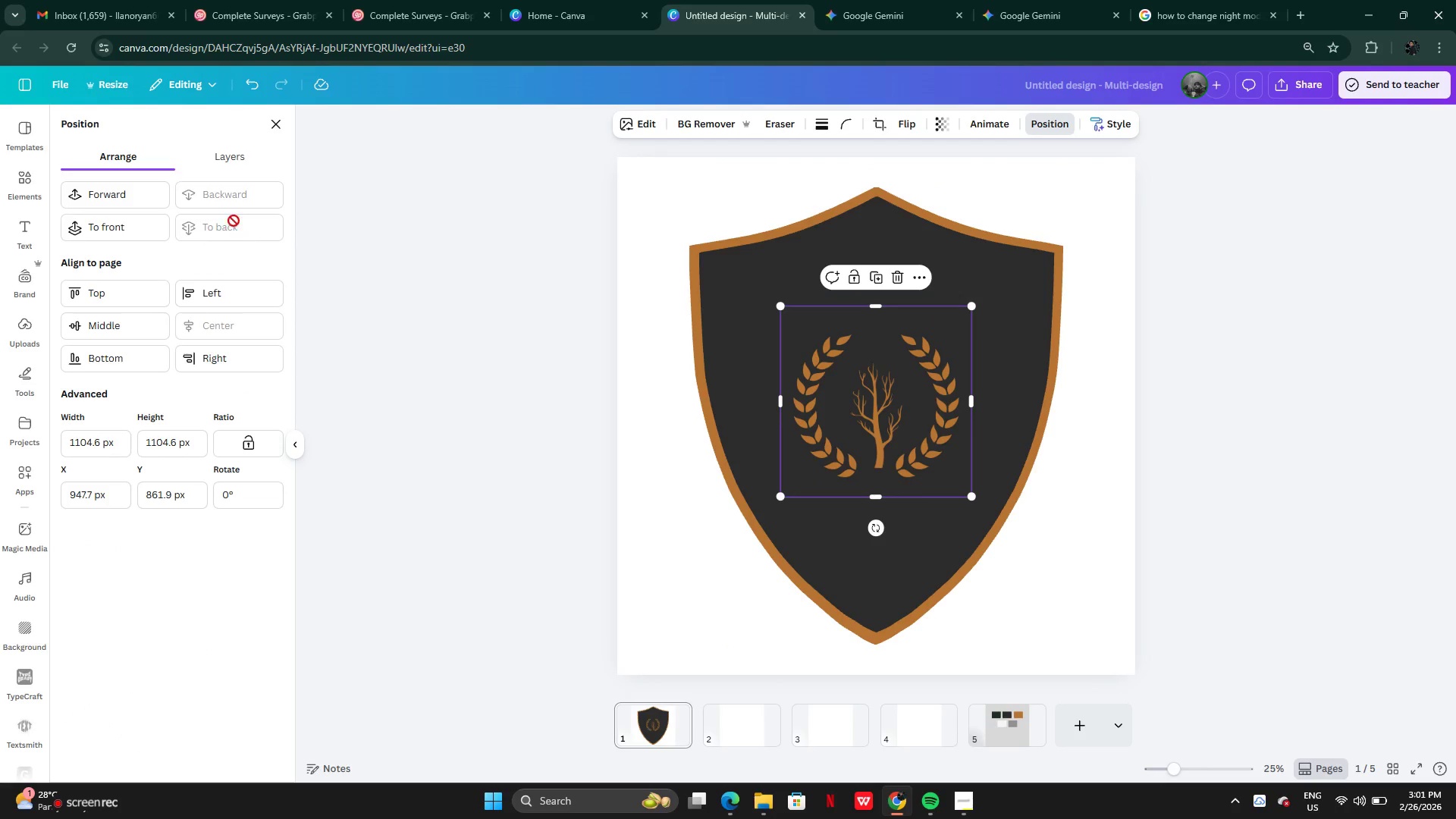 
left_click([103, 199])
 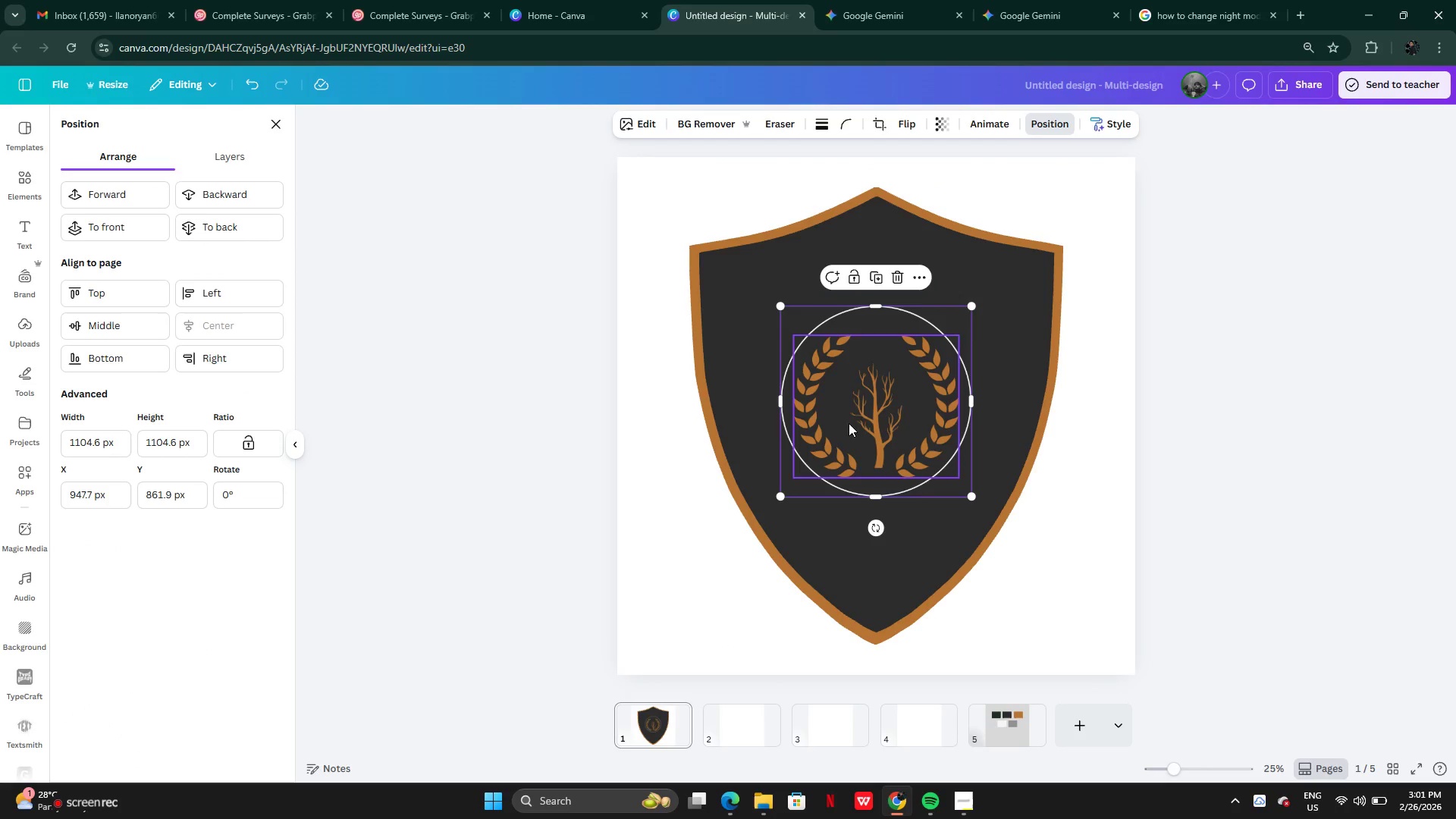 
left_click([884, 416])
 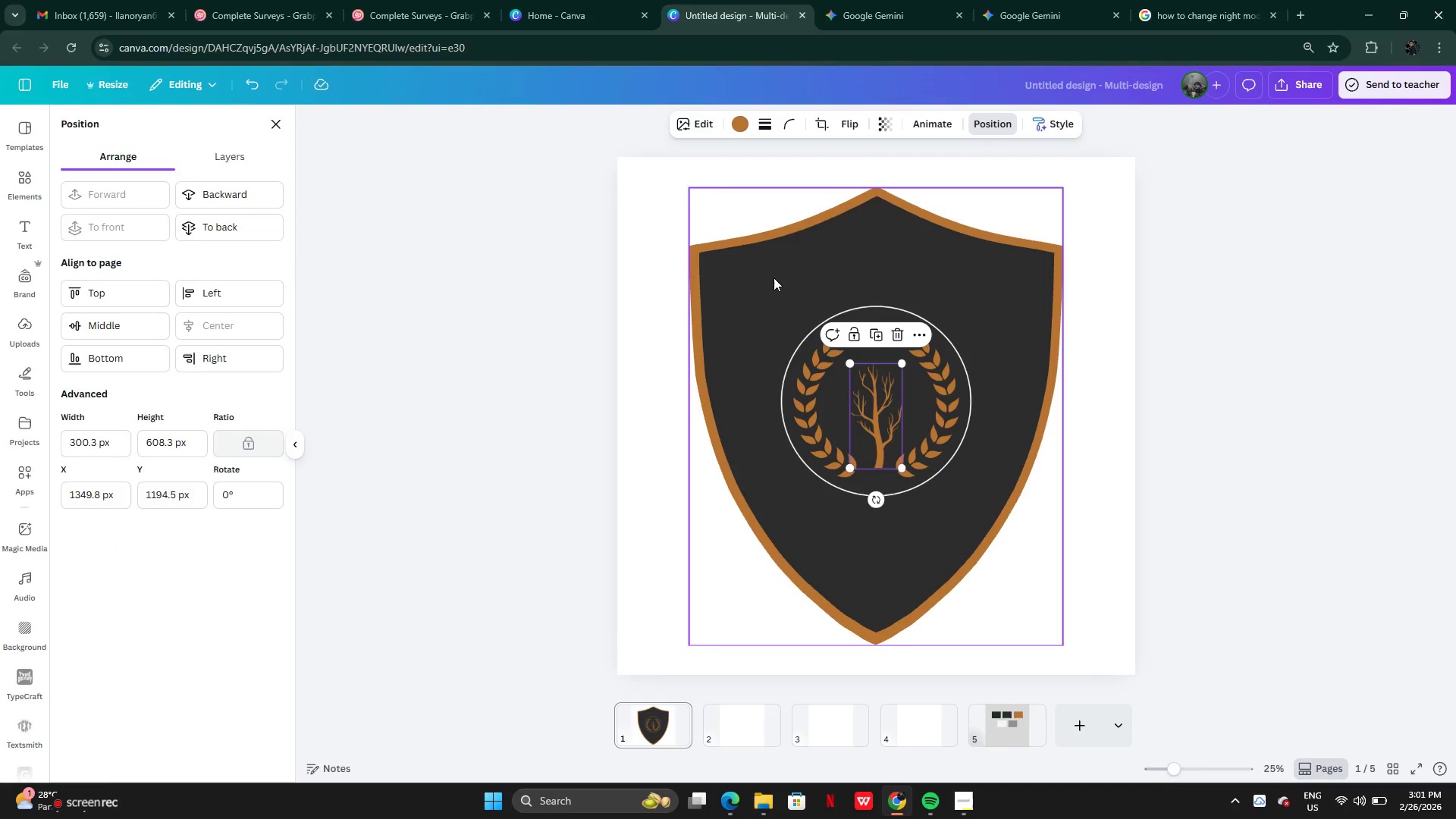 
left_click([774, 278])
 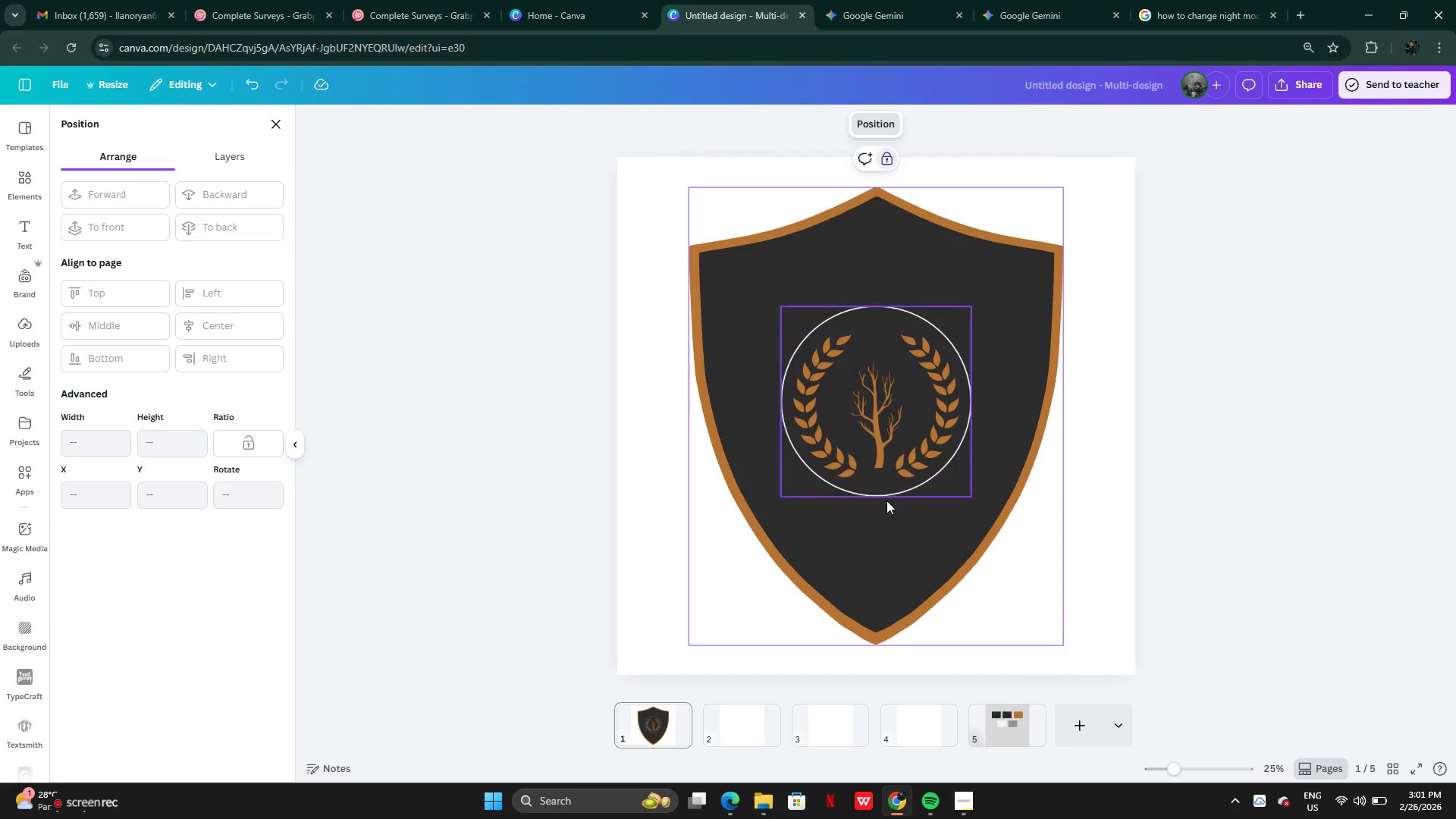 
left_click([874, 545])
 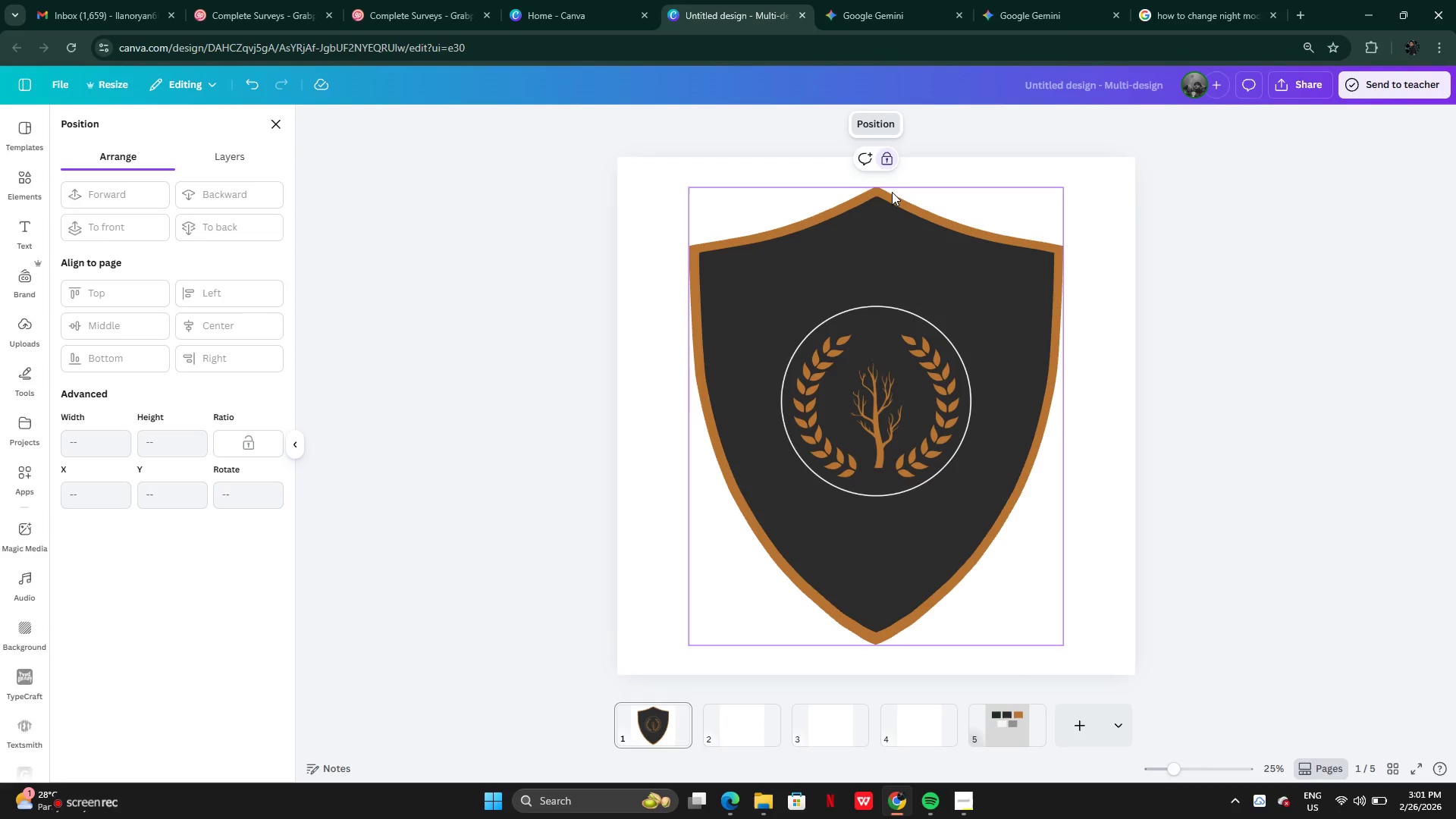 
left_click([890, 168])
 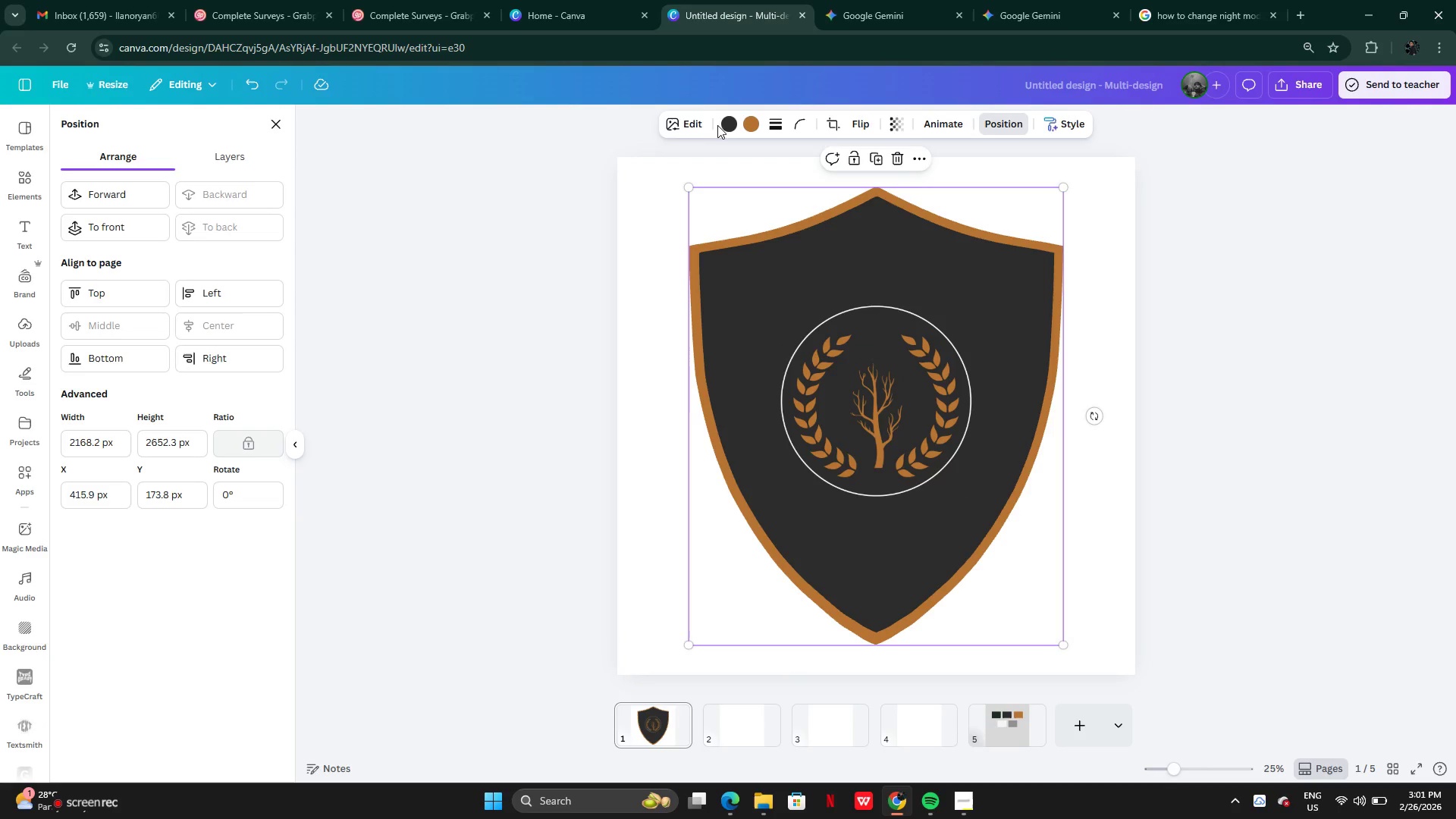 
left_click([726, 124])
 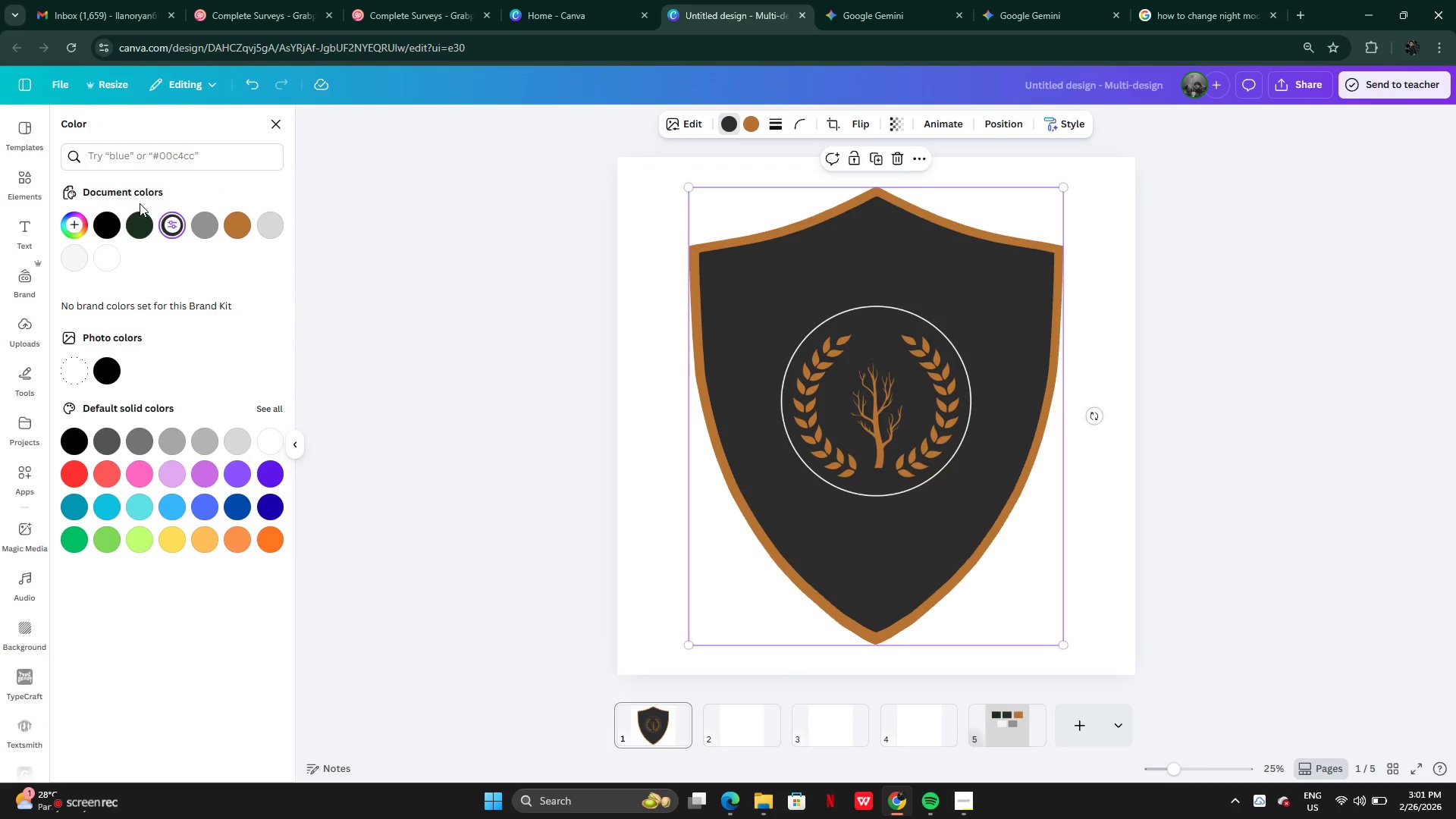 
left_click([130, 228])
 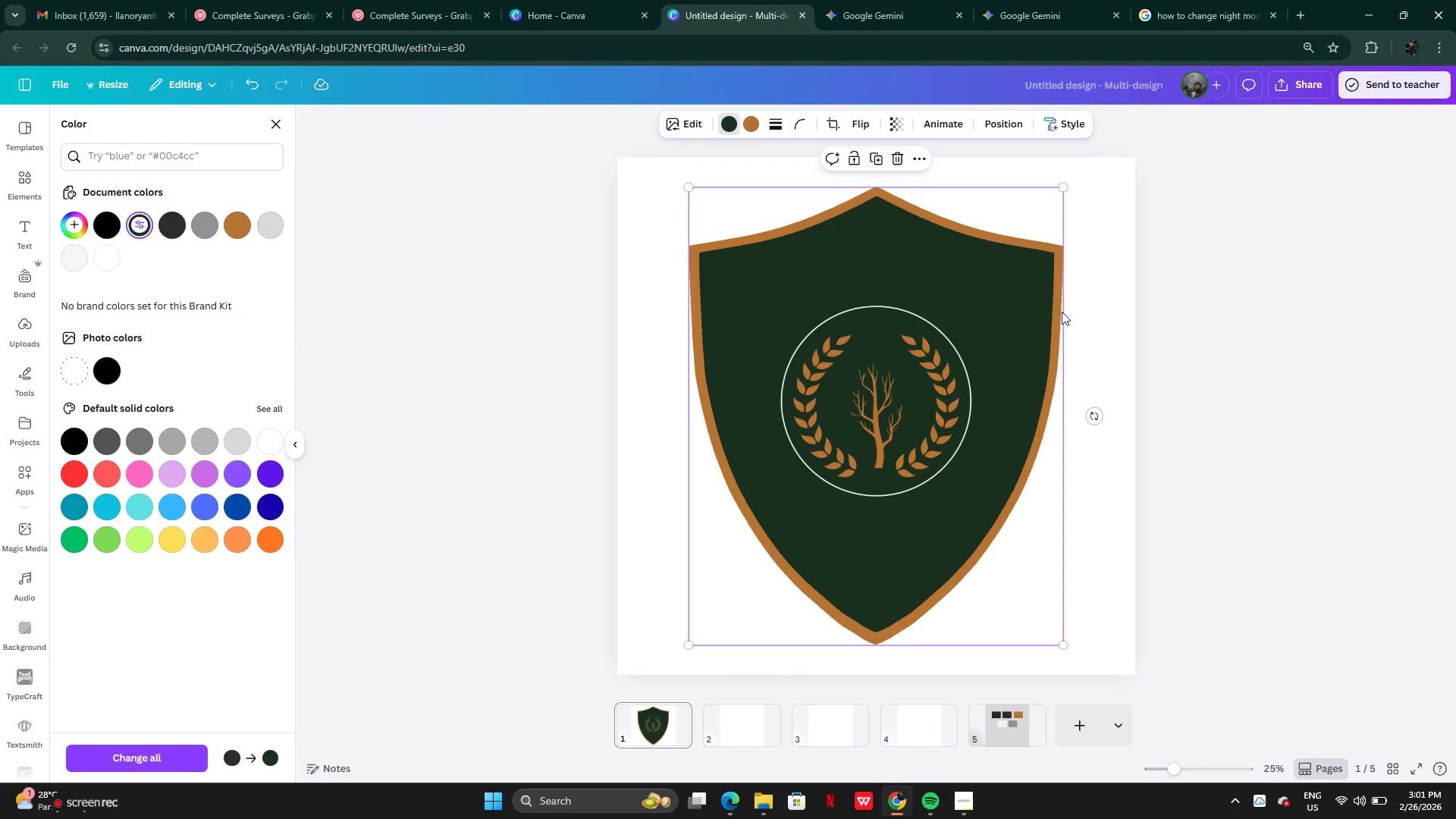 
left_click([1238, 322])
 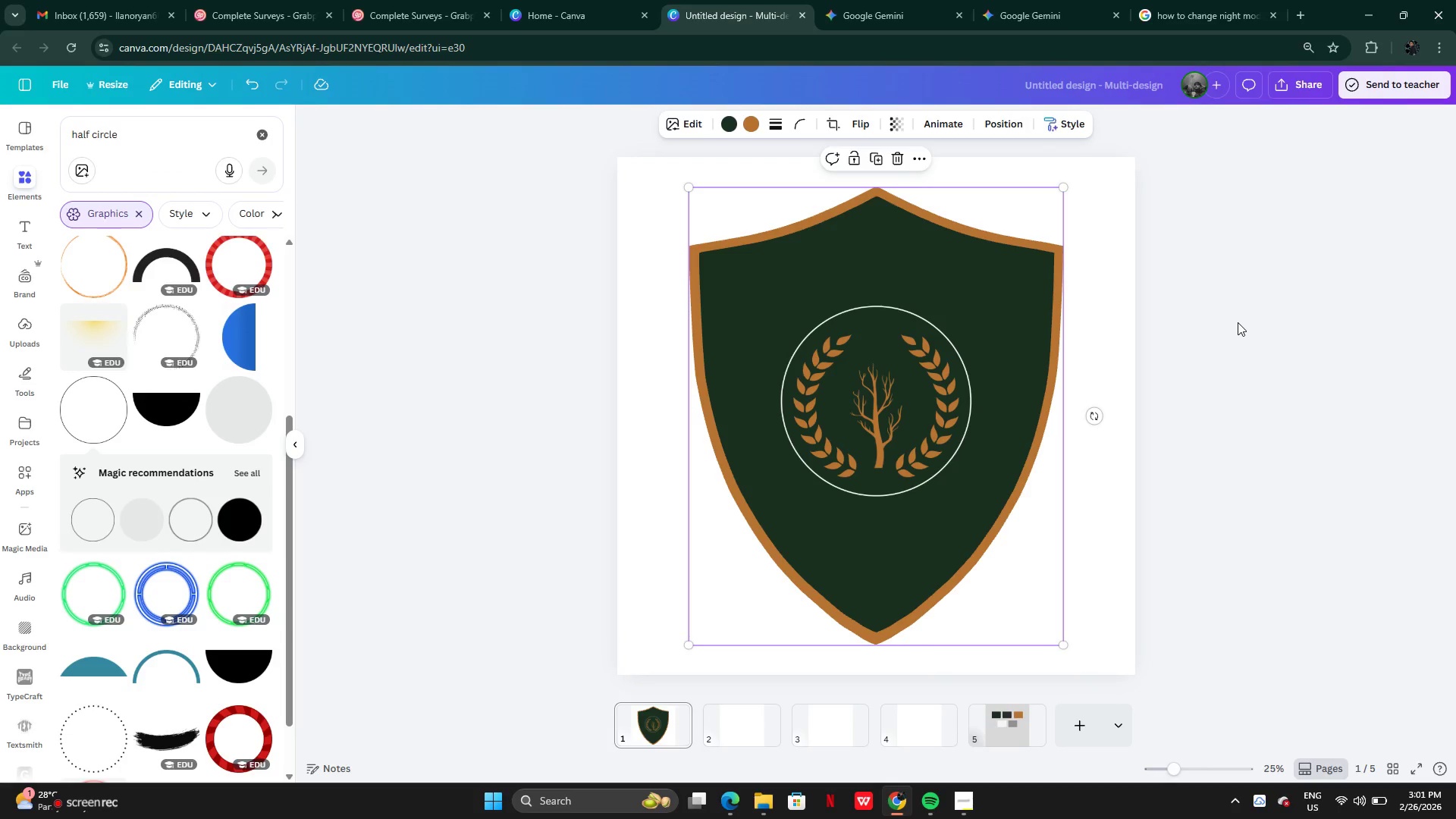 
left_click([1238, 322])
 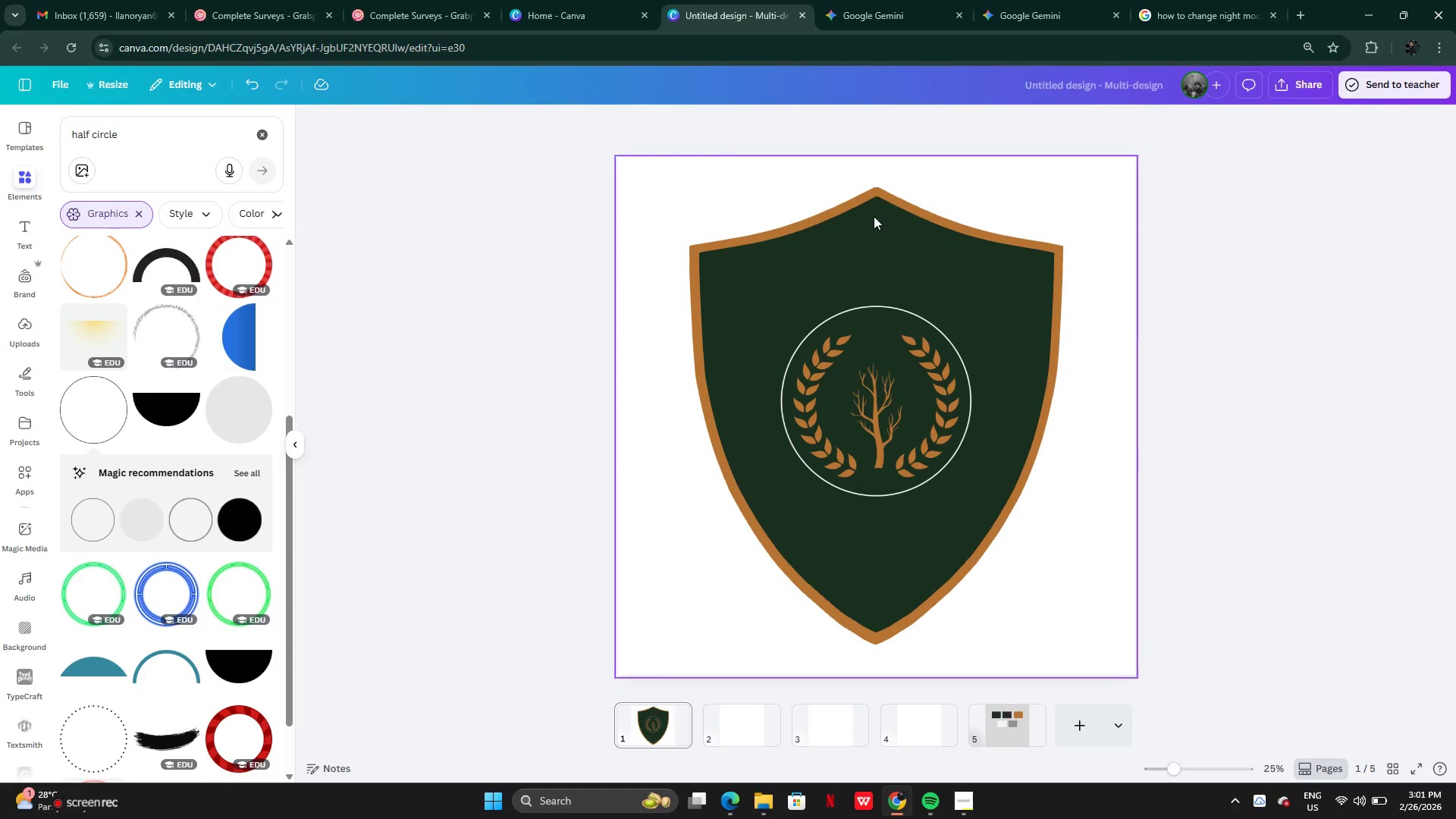 
mouse_move([209, 222])
 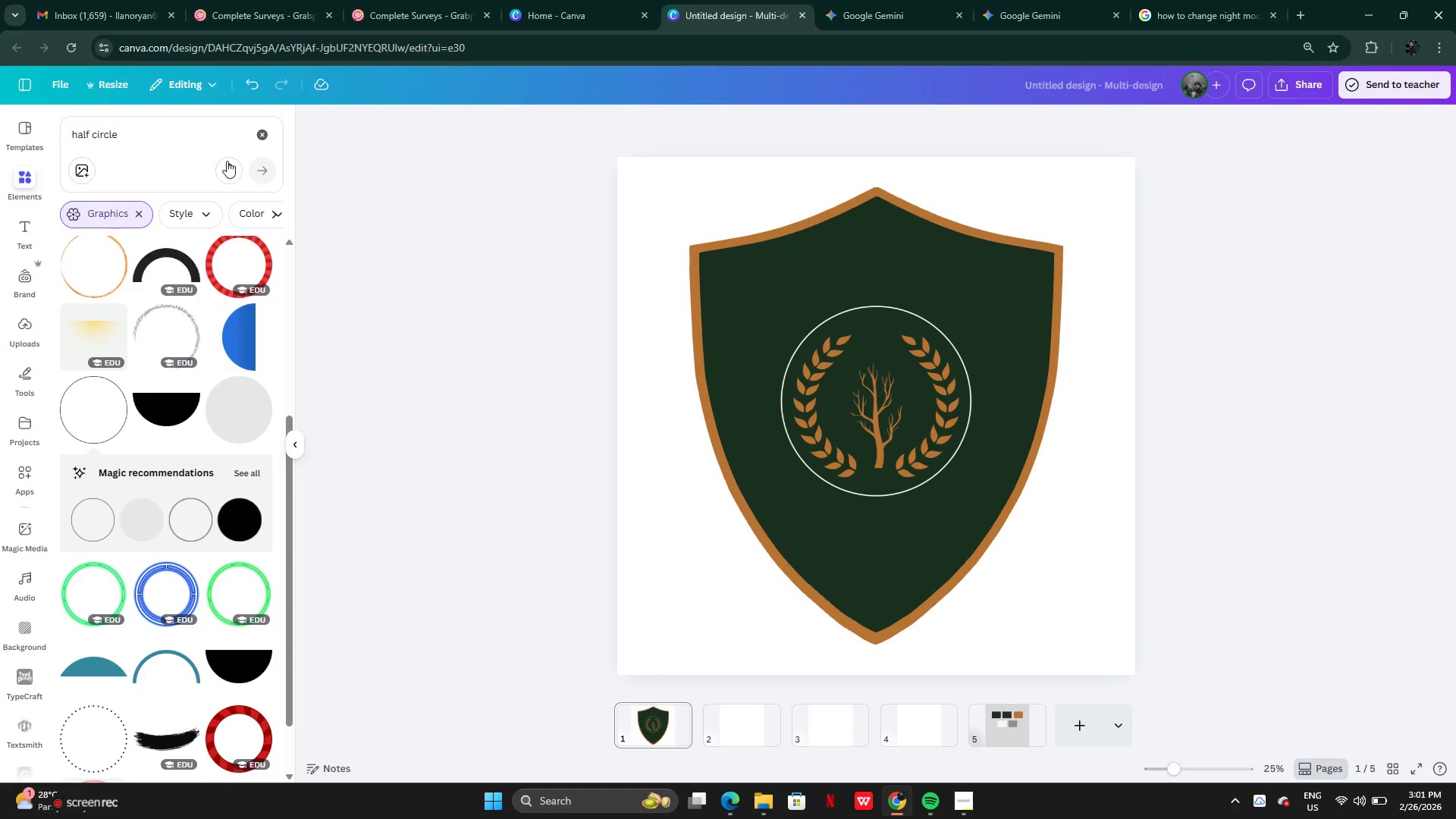 
mouse_move([256, 174])
 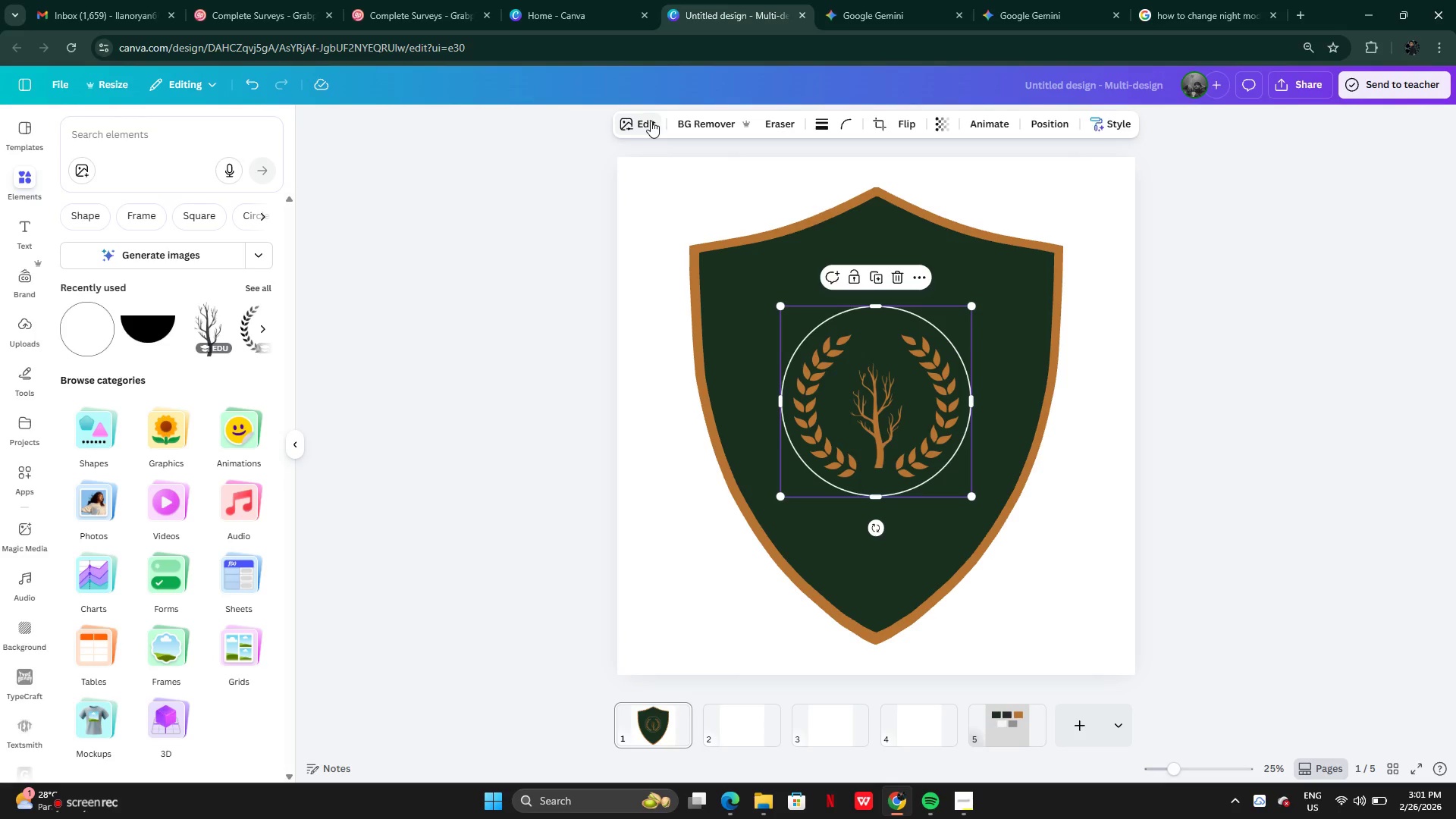 
wait(10.1)
 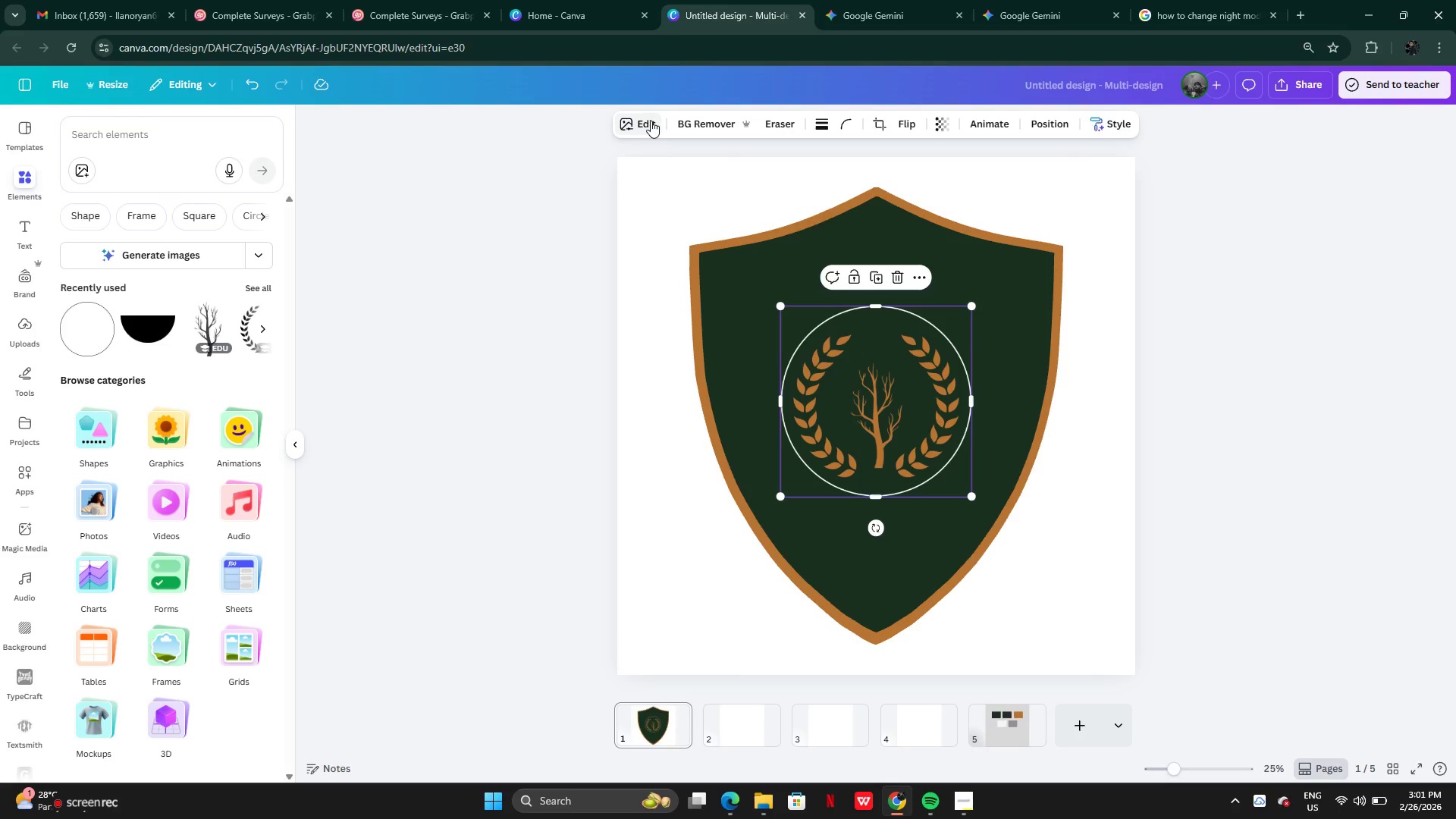 
left_click([77, 309])
 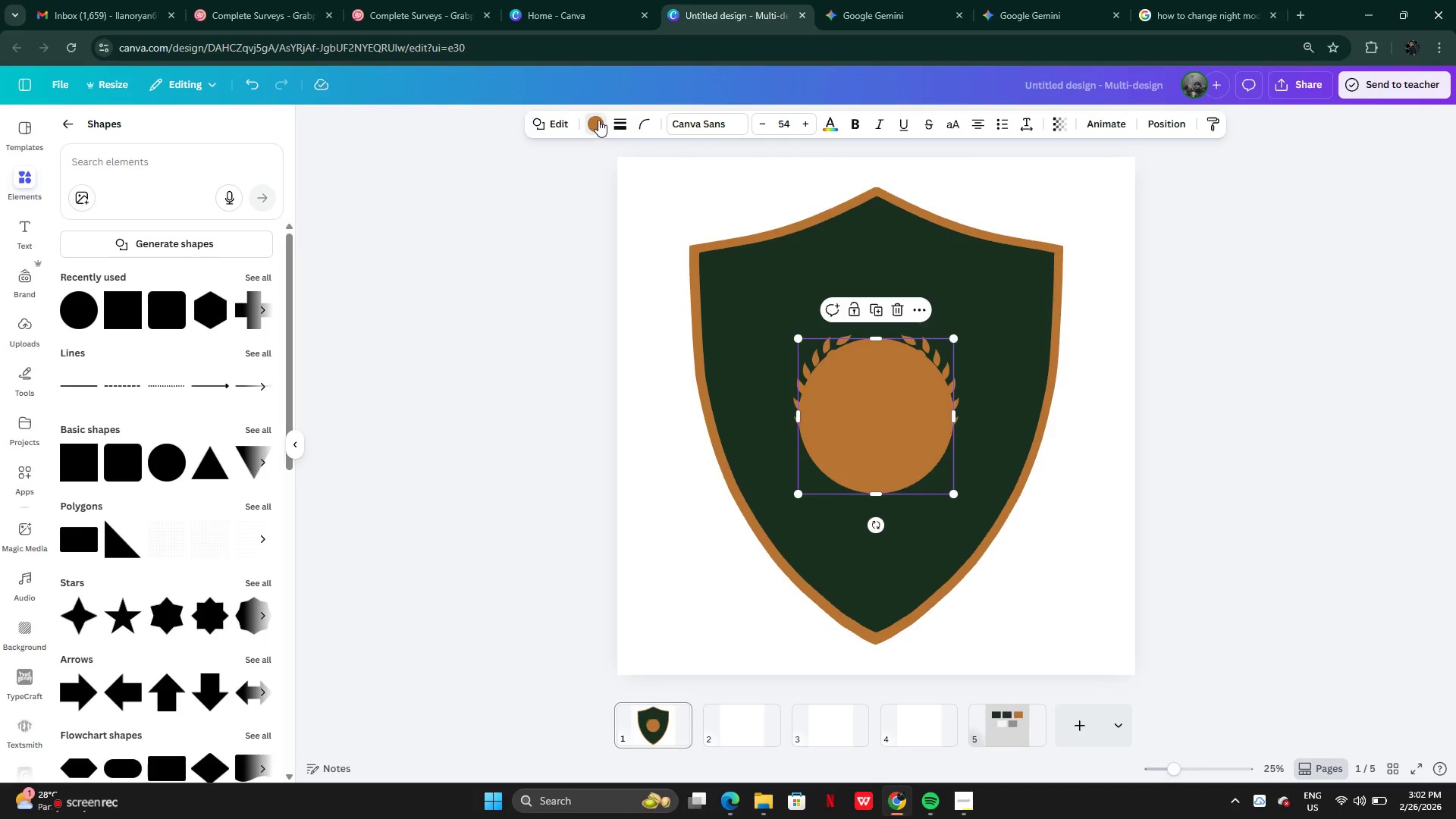 
wait(5.56)
 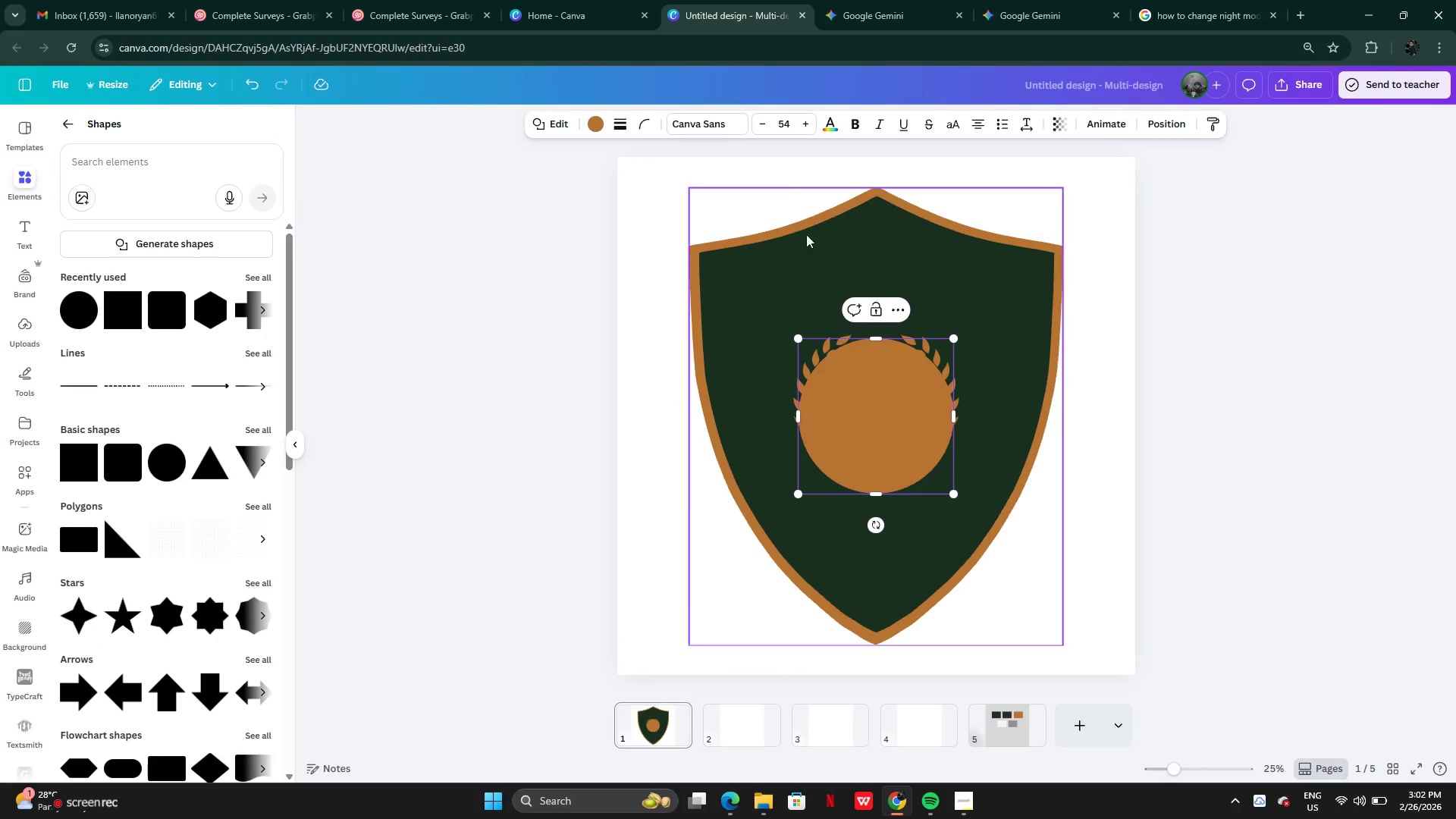 
left_click([143, 228])
 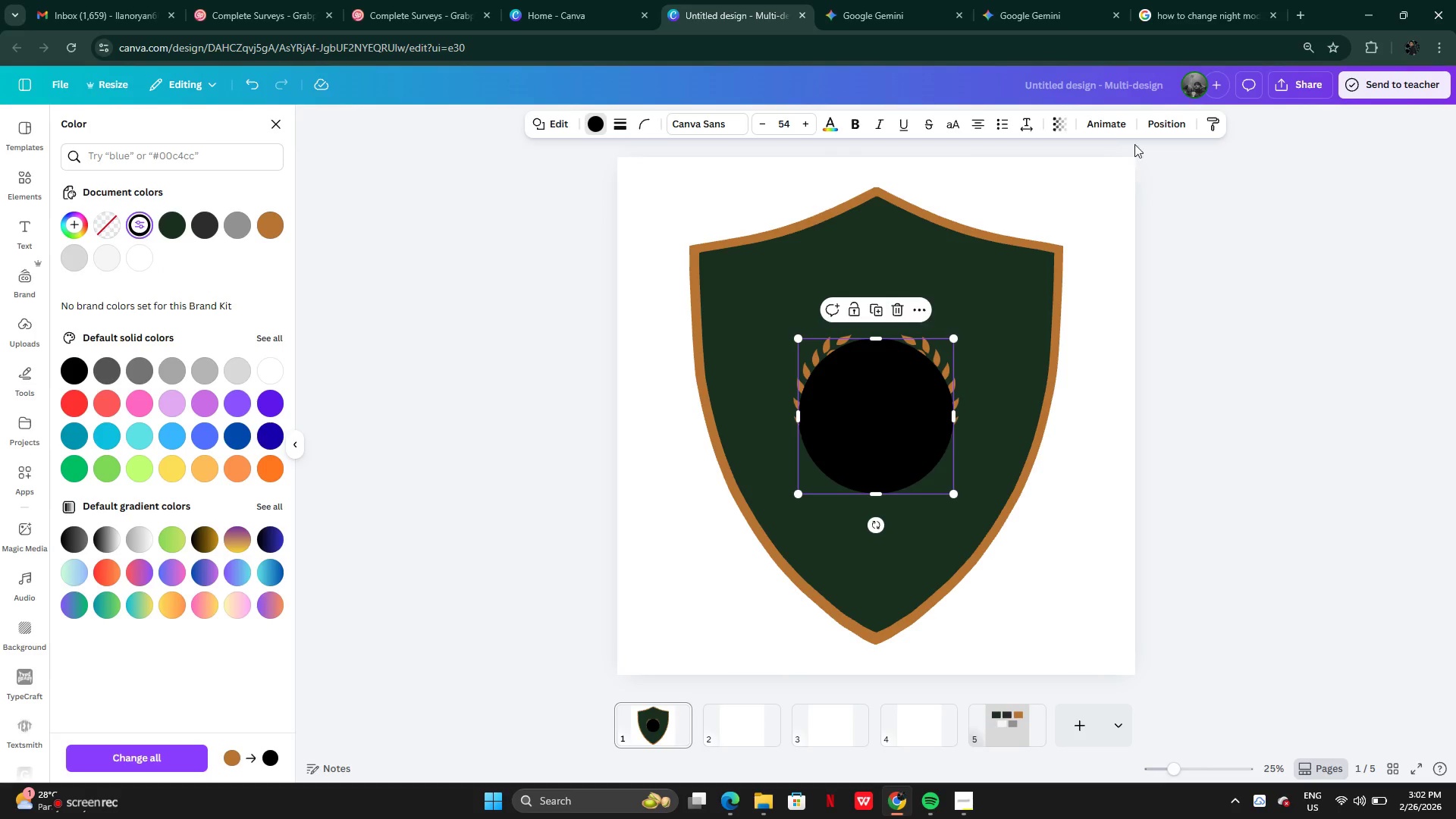 
left_click([1120, 122])
 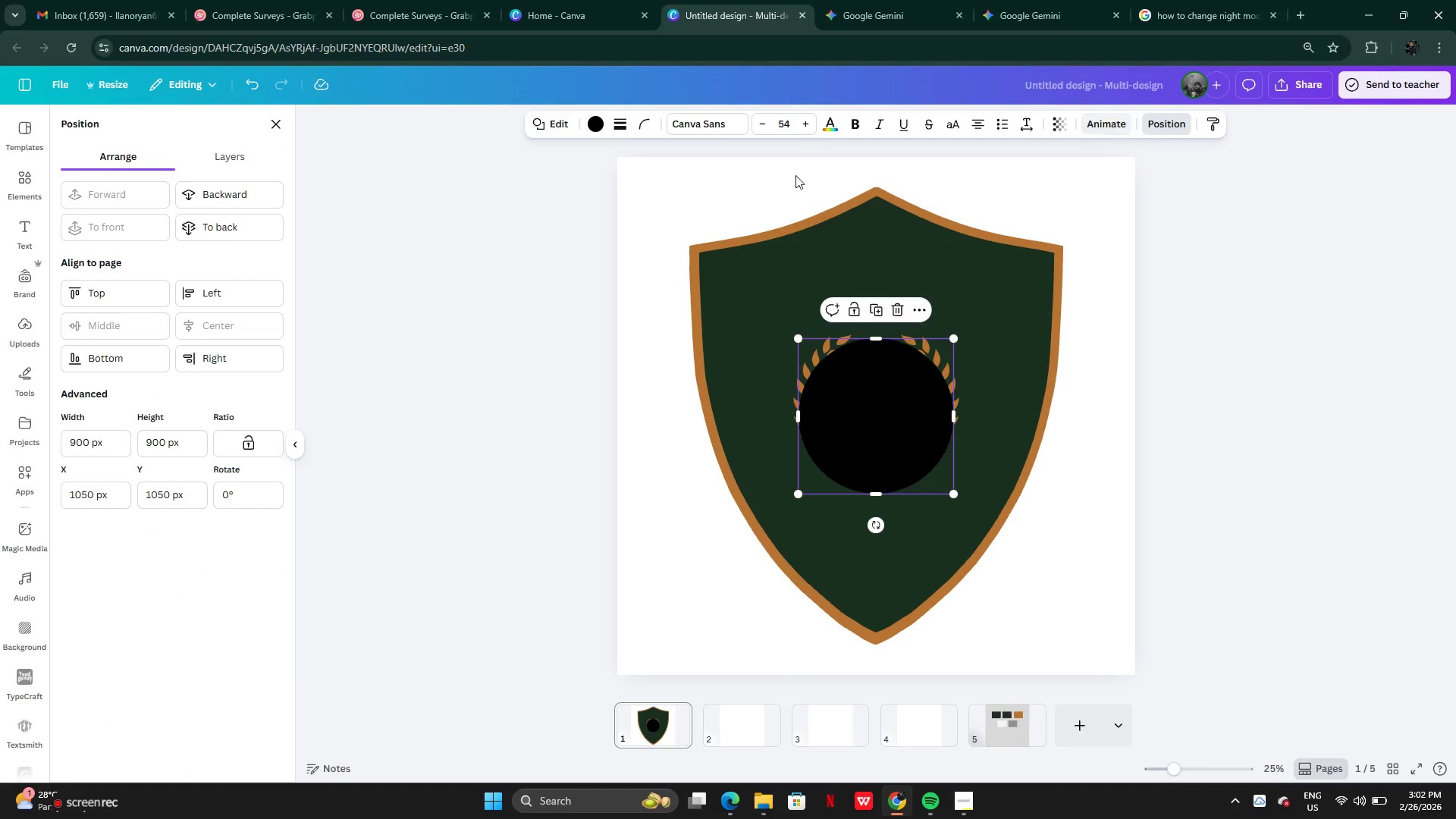 
left_click([244, 229])
 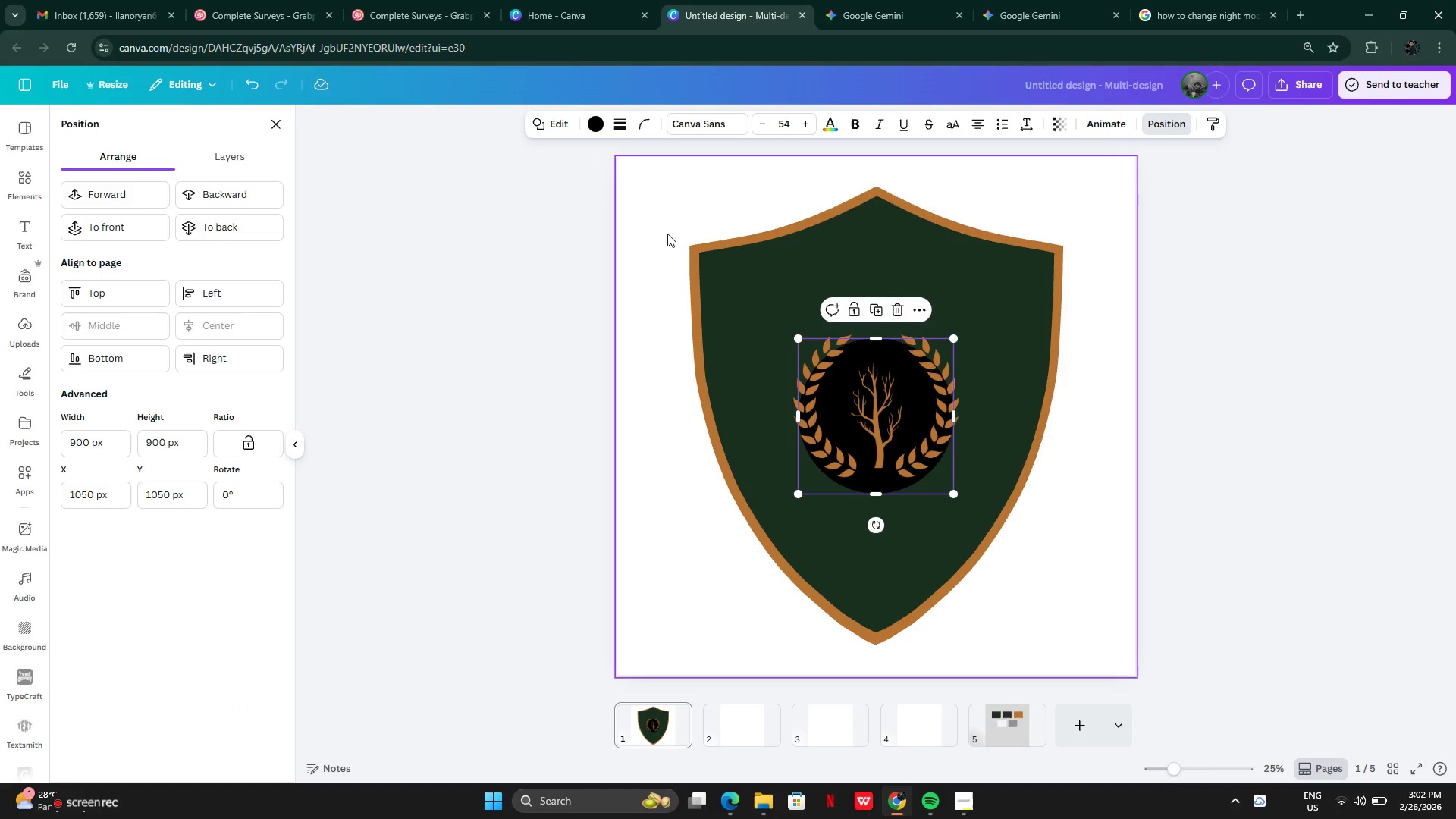 
left_click([601, 127])
 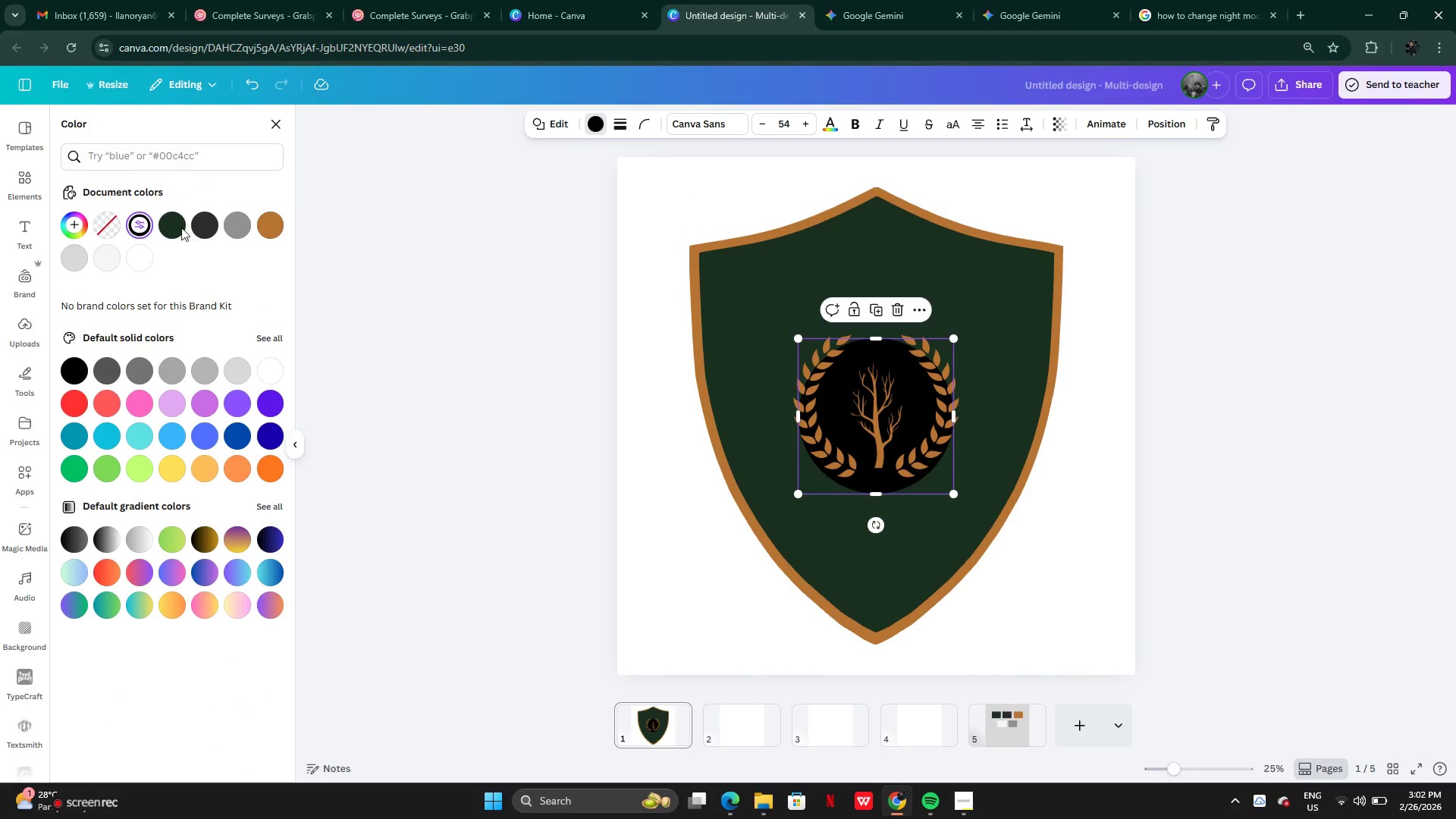 
left_click([177, 223])
 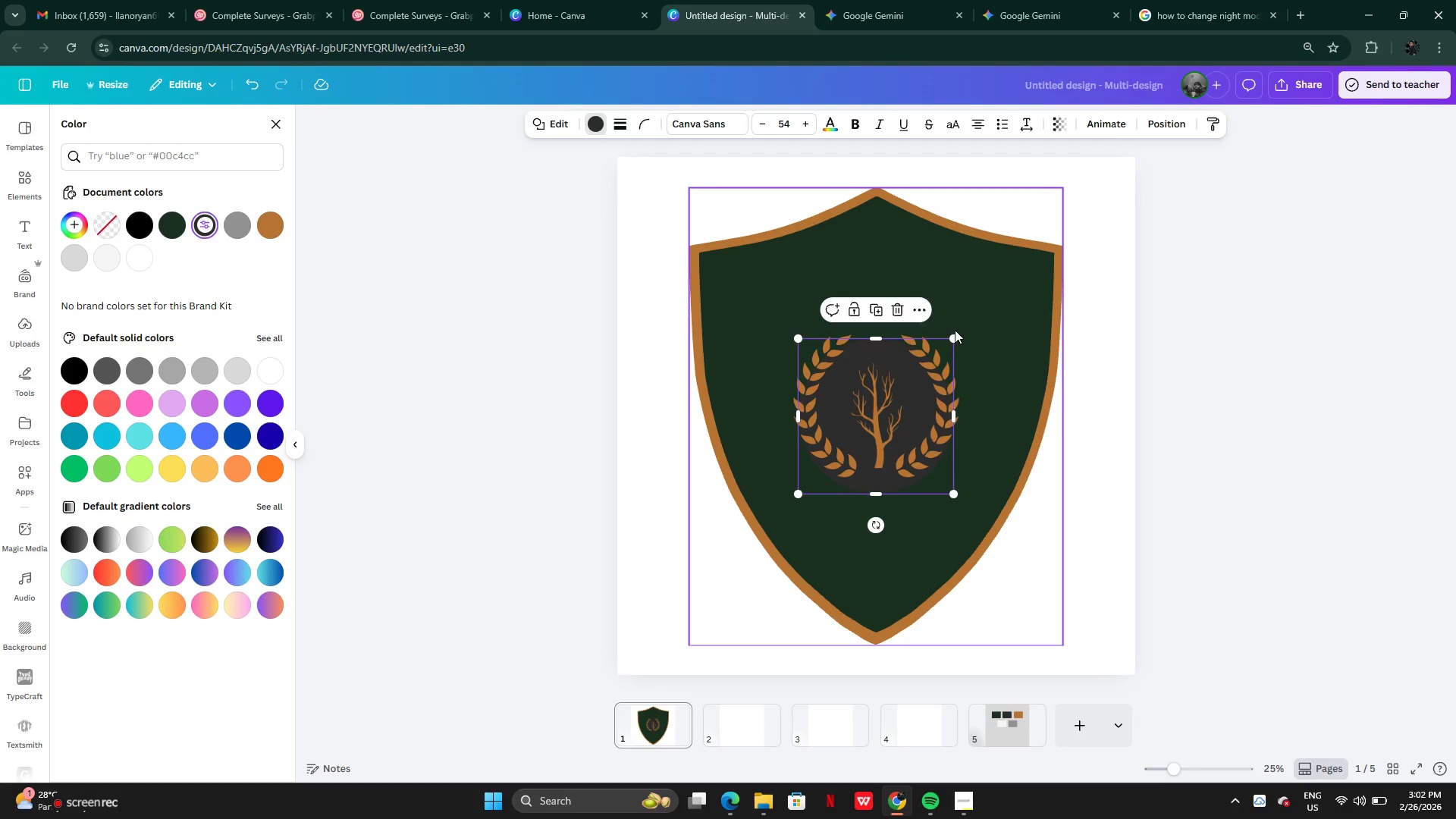 
left_click_drag(start_coordinate=[953, 335], to_coordinate=[1007, 275])
 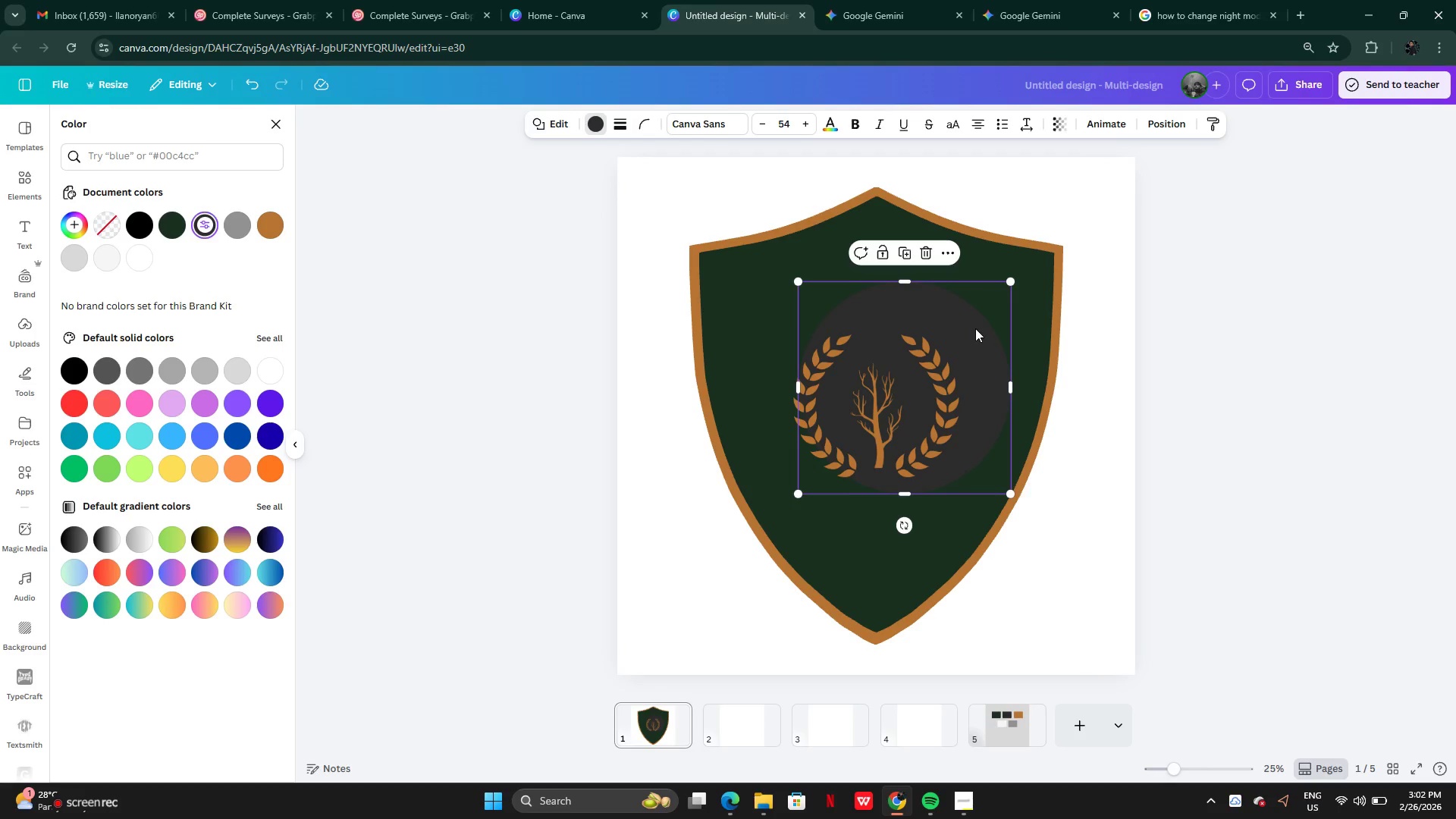 
left_click_drag(start_coordinate=[977, 328], to_coordinate=[946, 347])
 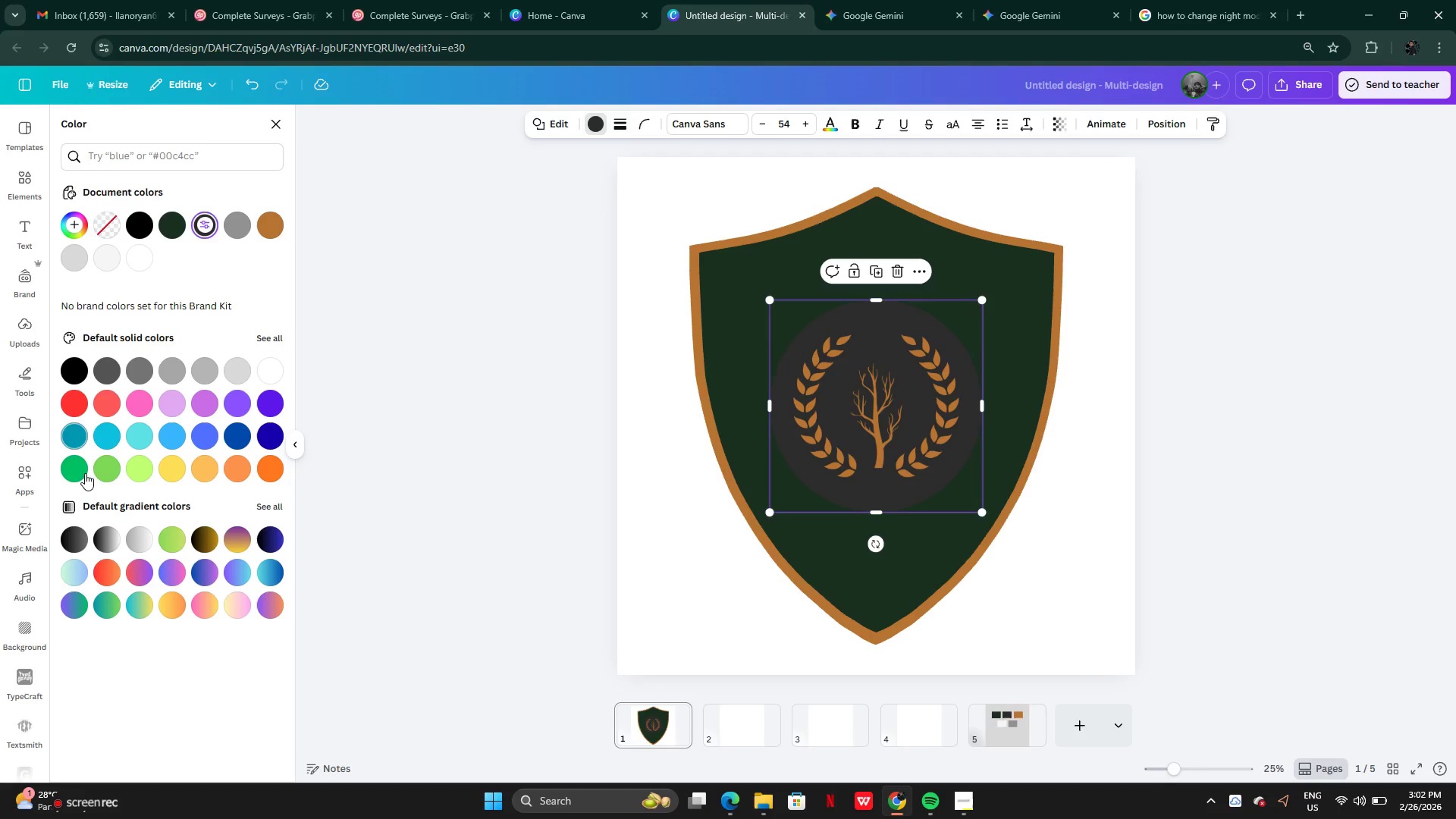 
left_click([105, 532])
 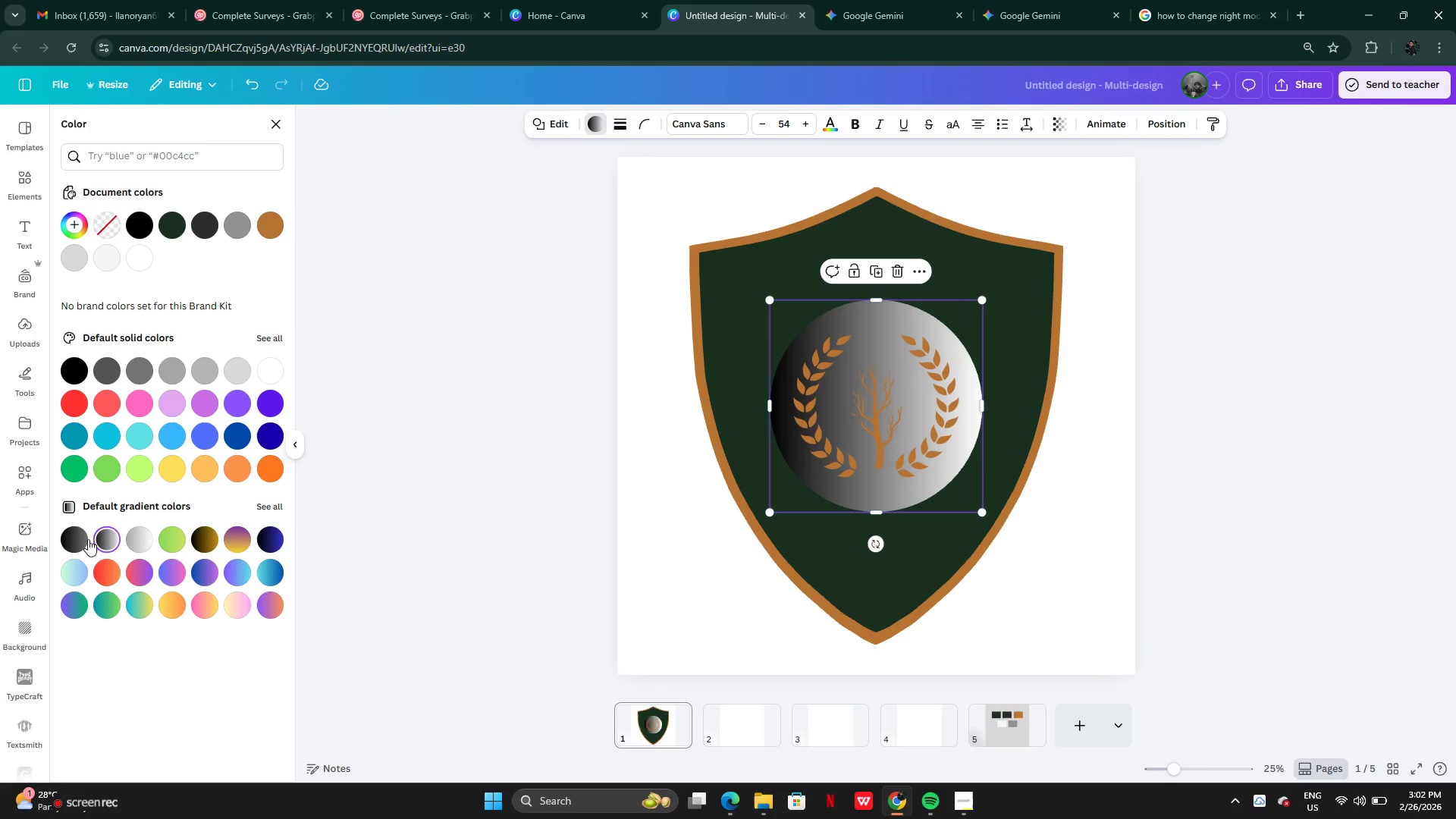 
left_click([78, 540])
 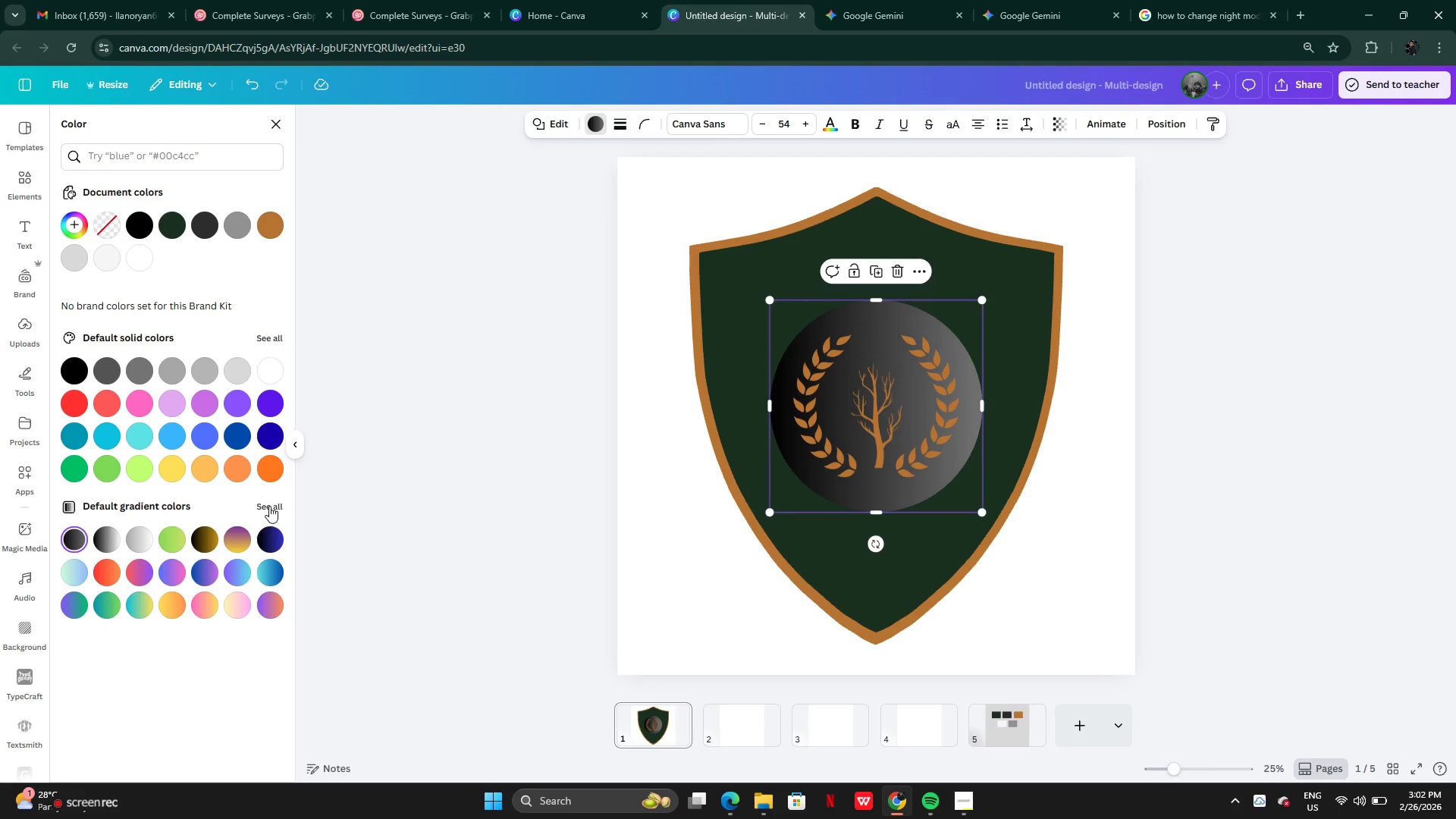 
left_click([270, 505])
 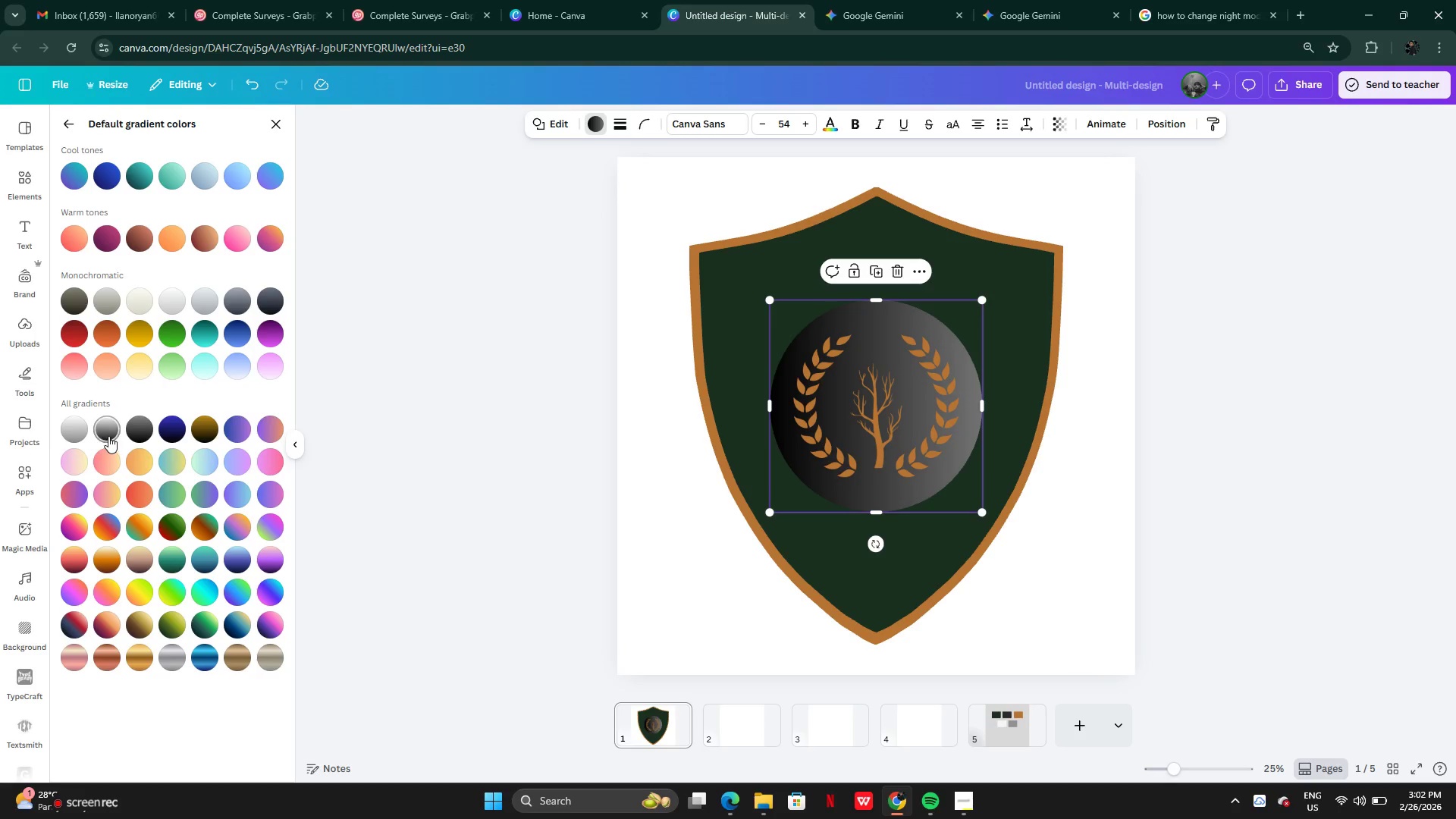 
left_click([108, 433])
 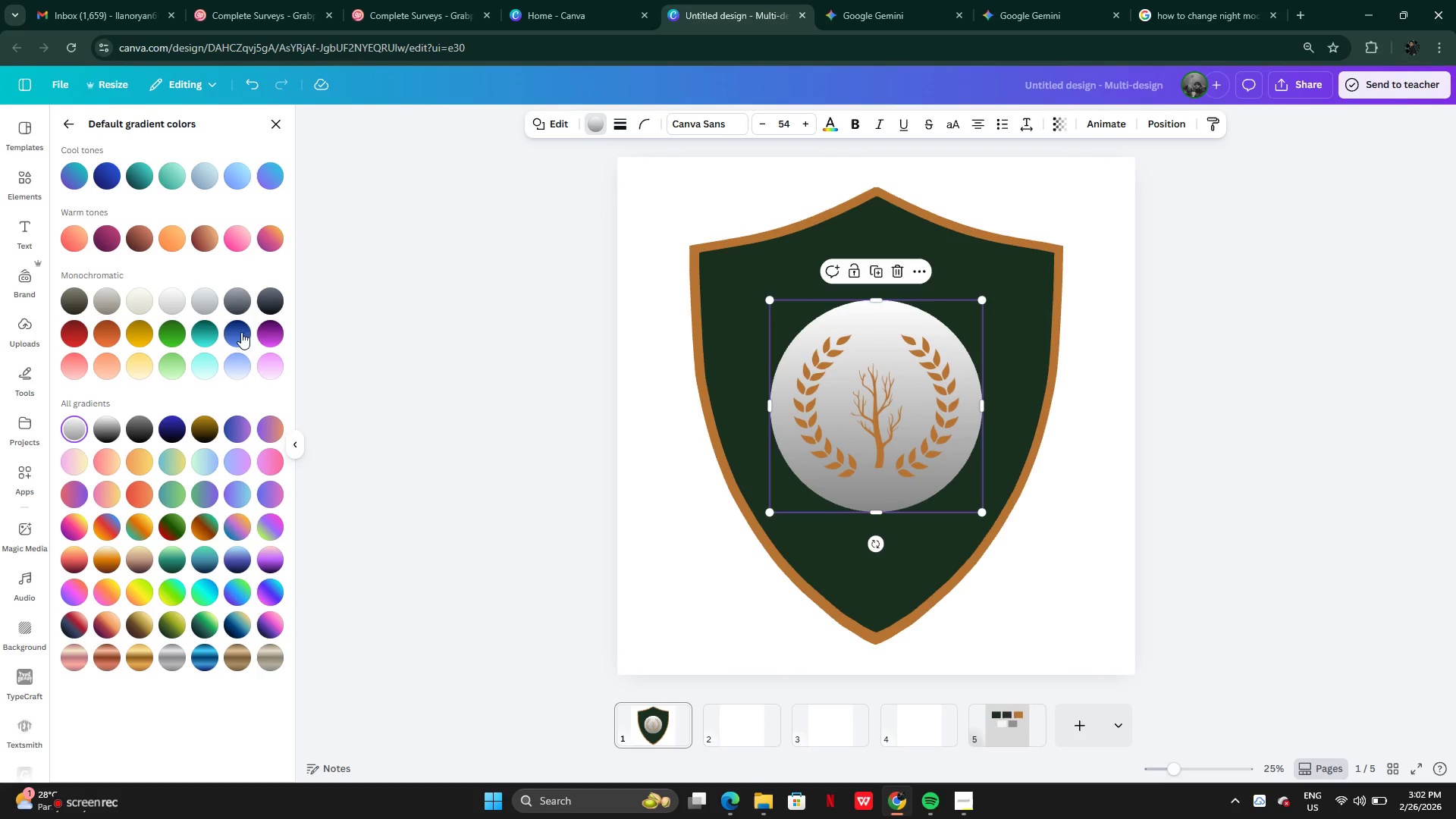 
left_click([236, 300])
 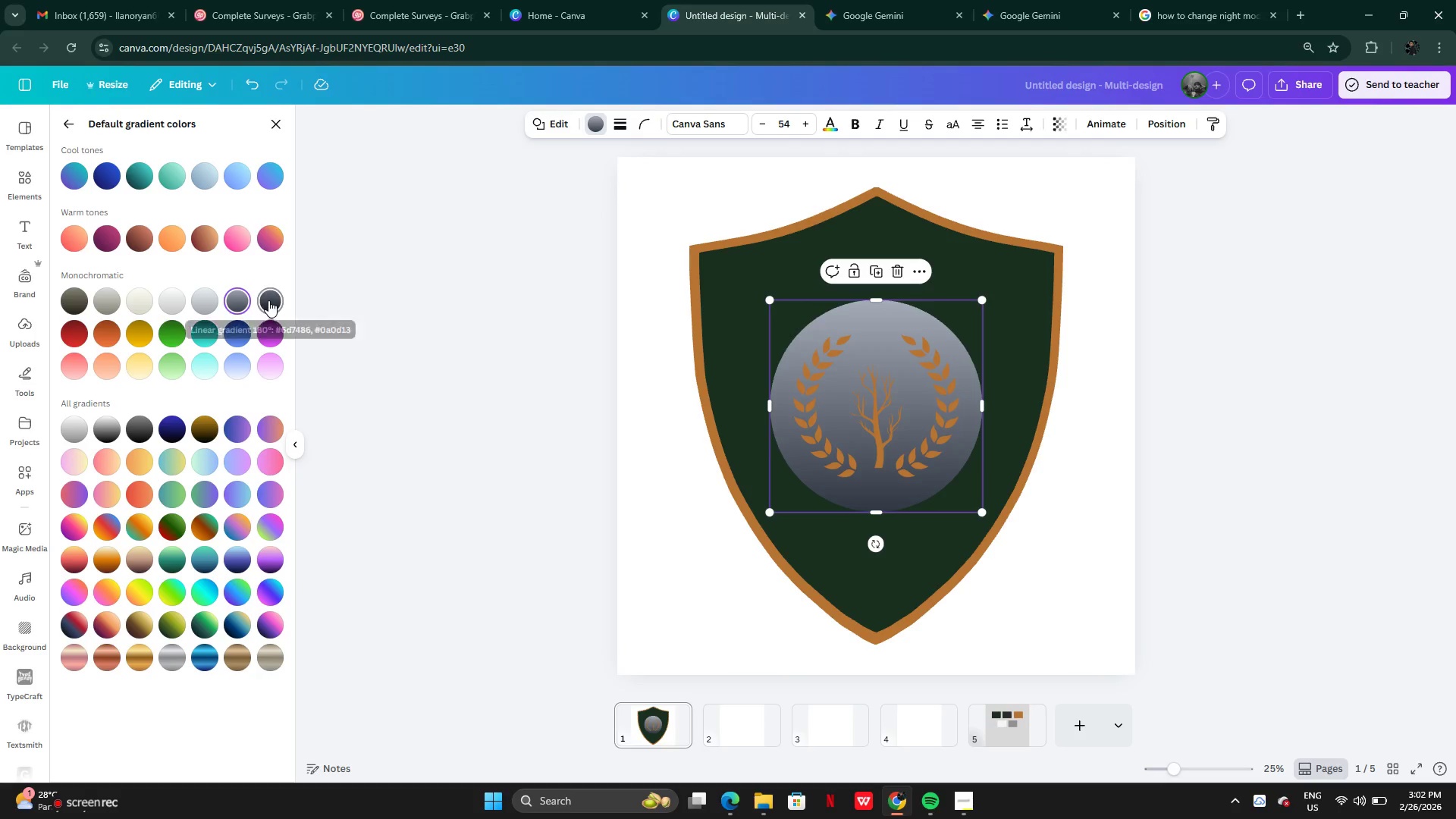 
left_click([270, 300])
 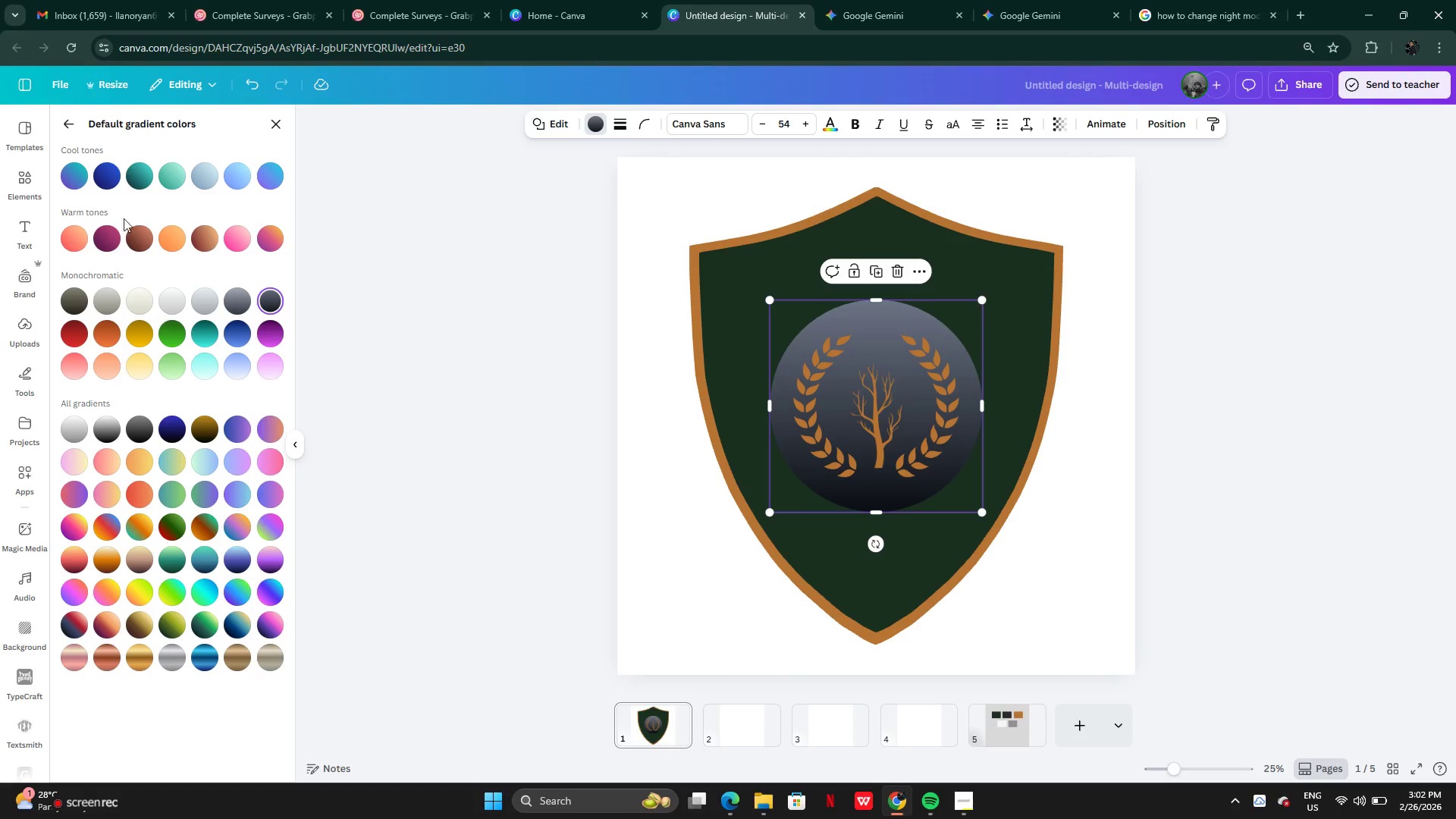 
left_click([81, 299])
 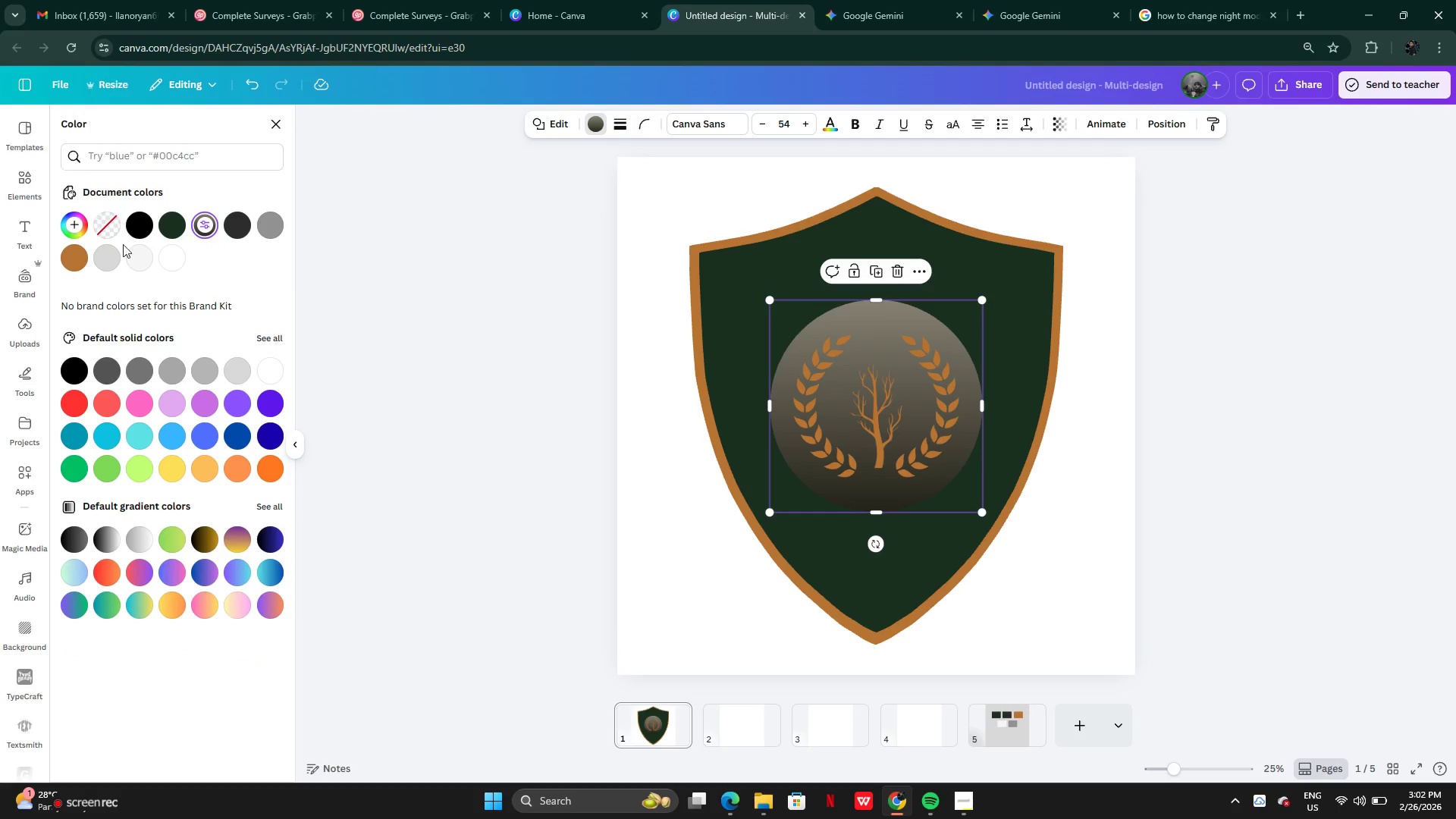 
mouse_move([236, 237])
 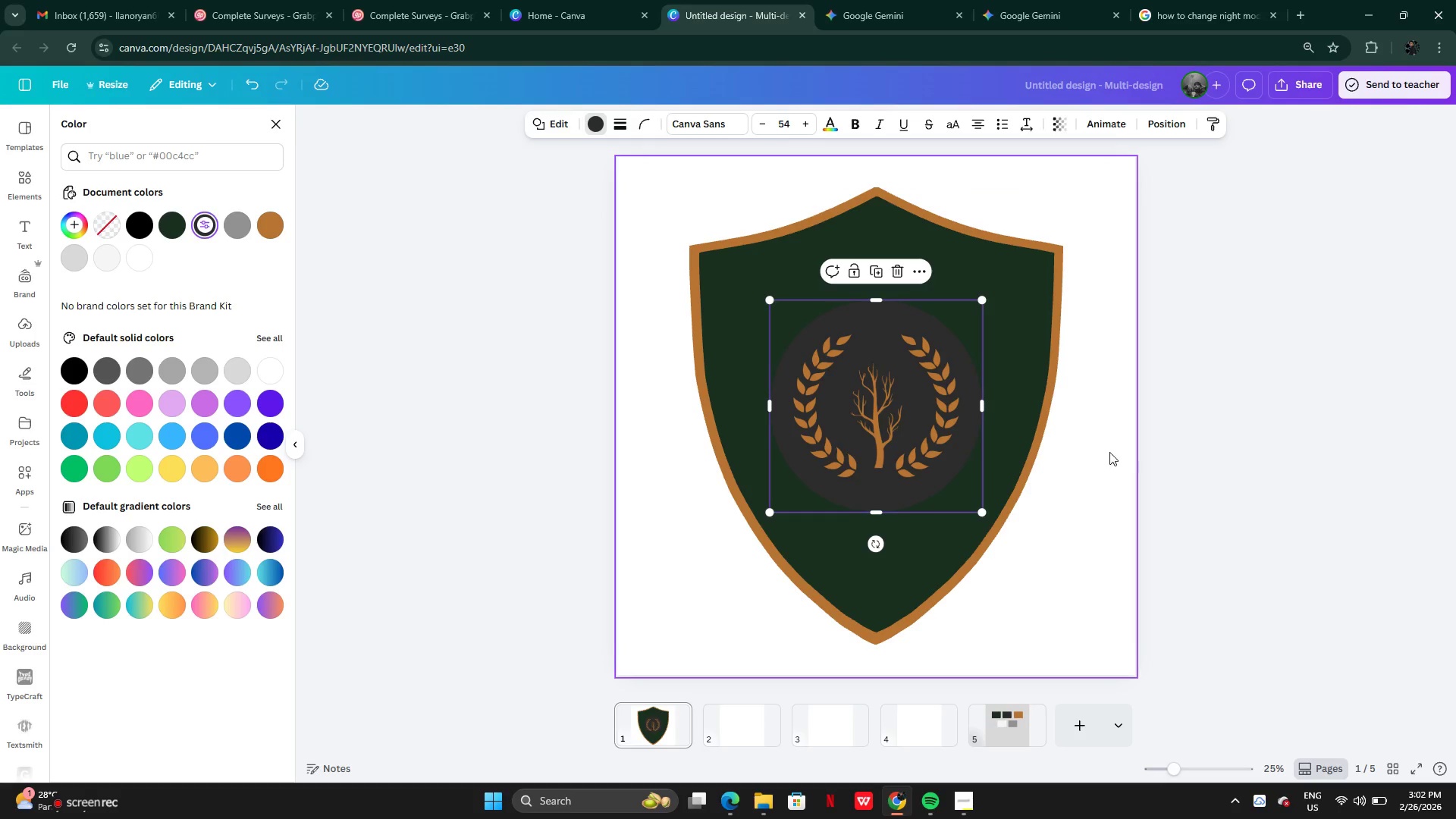 
left_click_drag(start_coordinate=[946, 485], to_coordinate=[942, 621])
 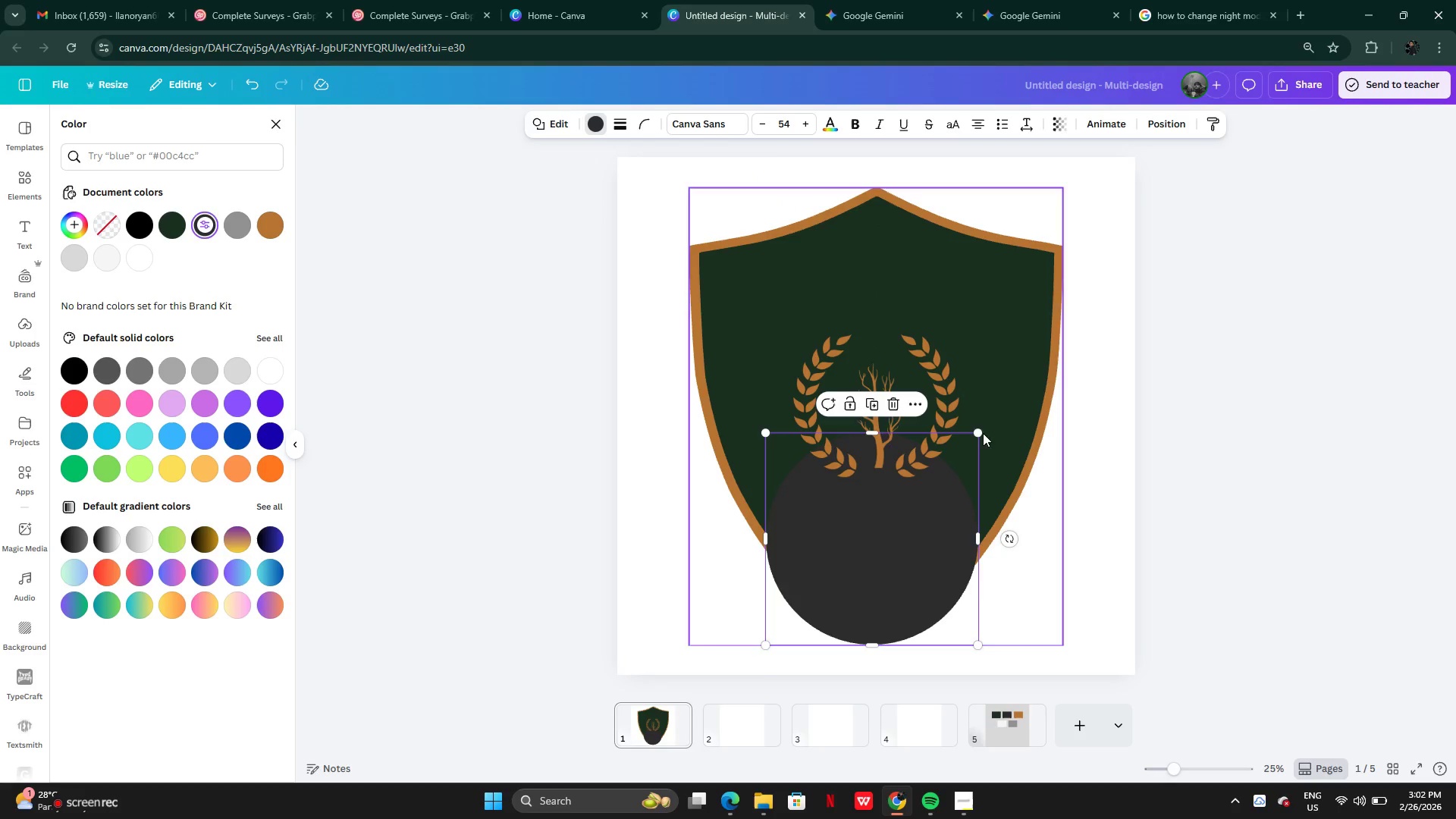 
left_click_drag(start_coordinate=[980, 427], to_coordinate=[976, 444])
 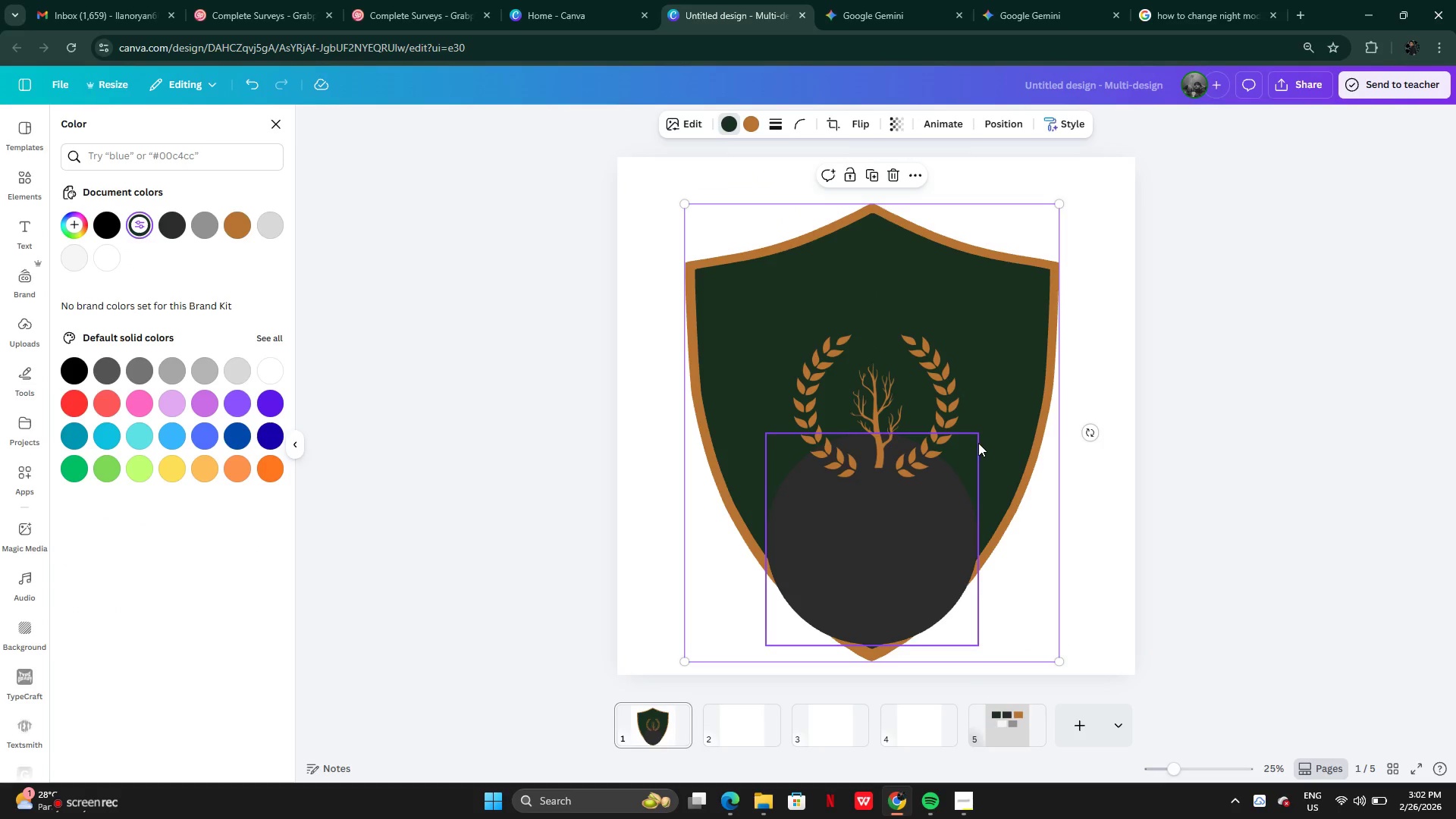 
key(Control+Z)
 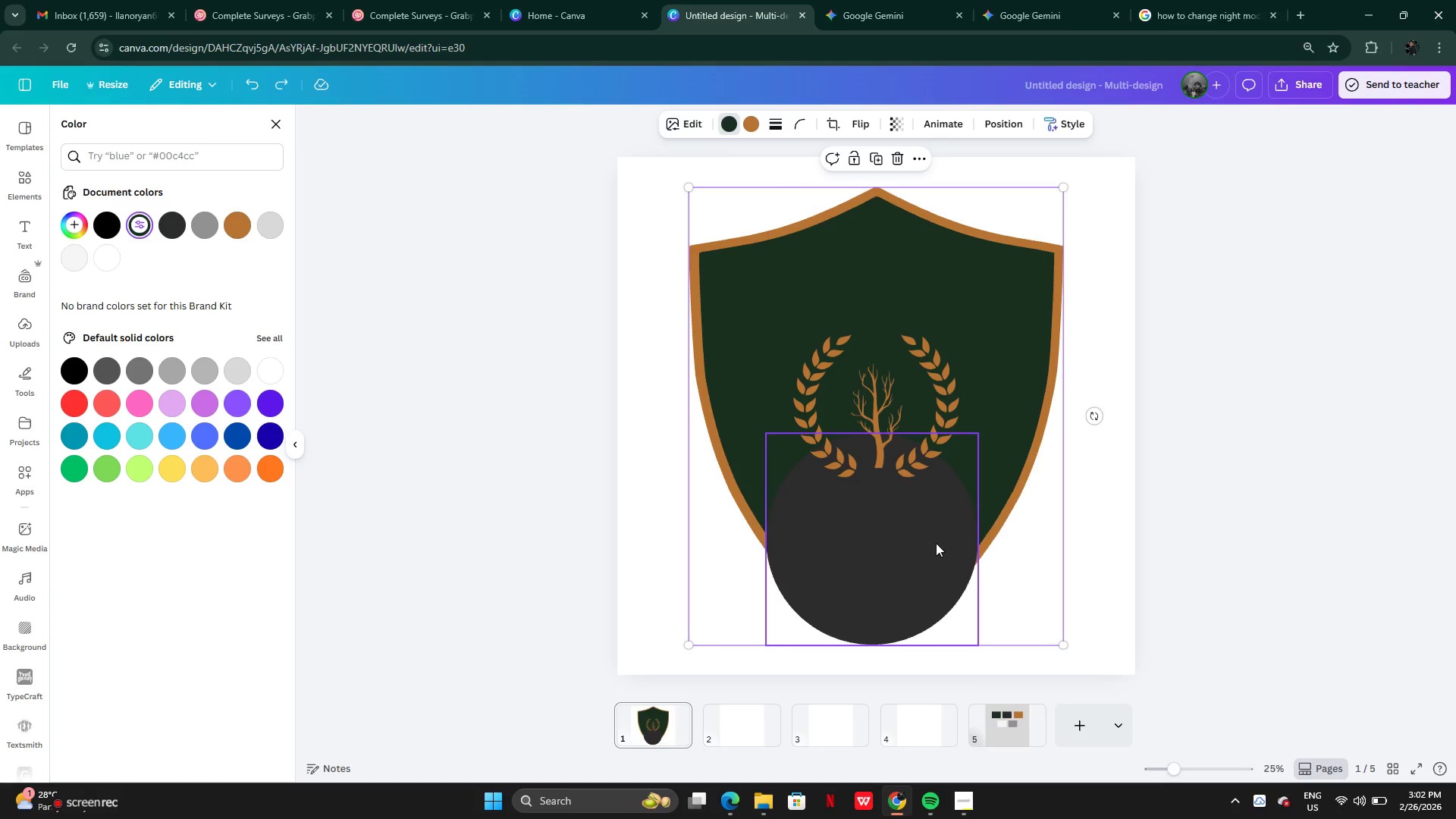 
left_click([936, 544])
 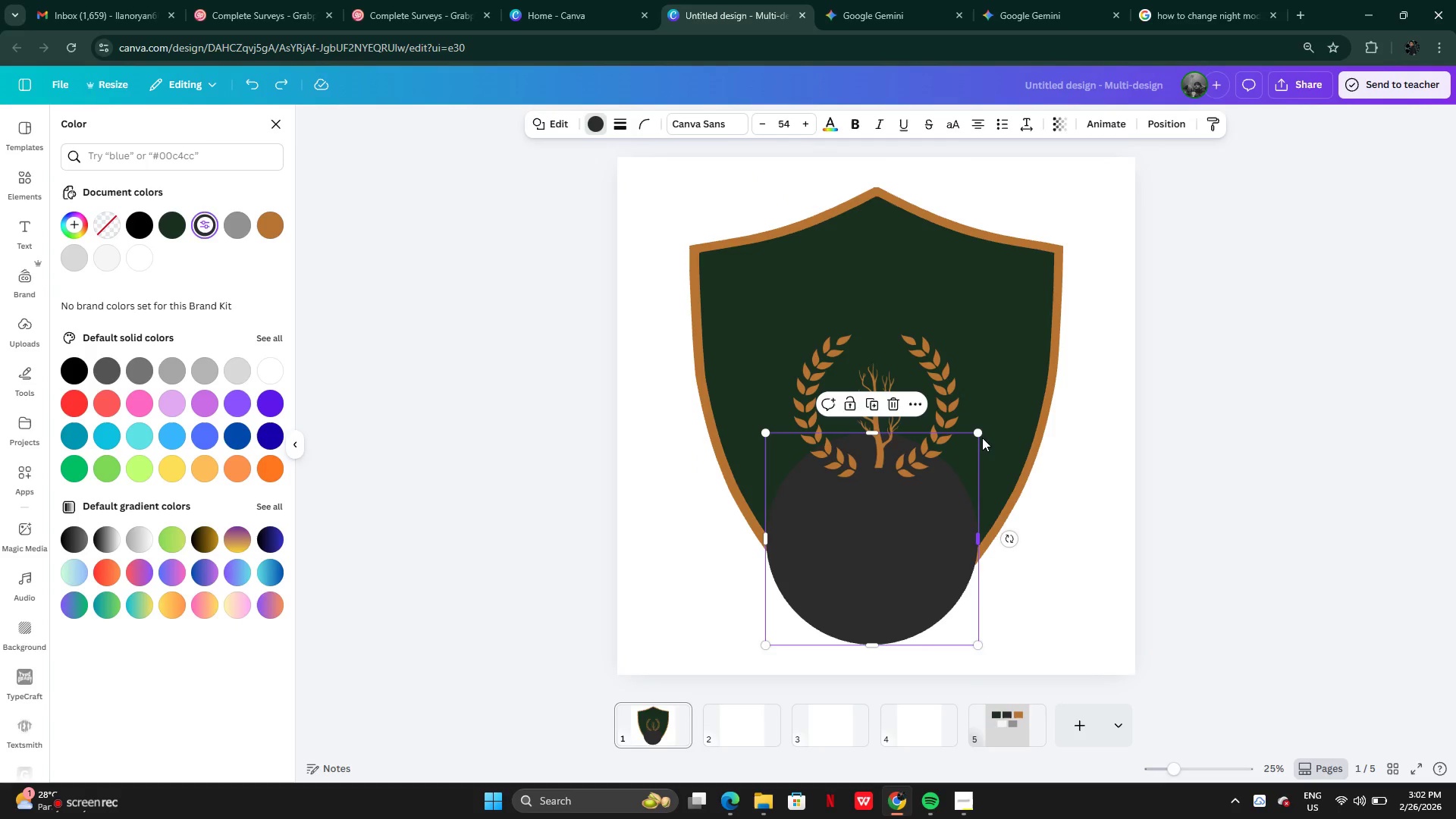 
left_click([983, 437])
 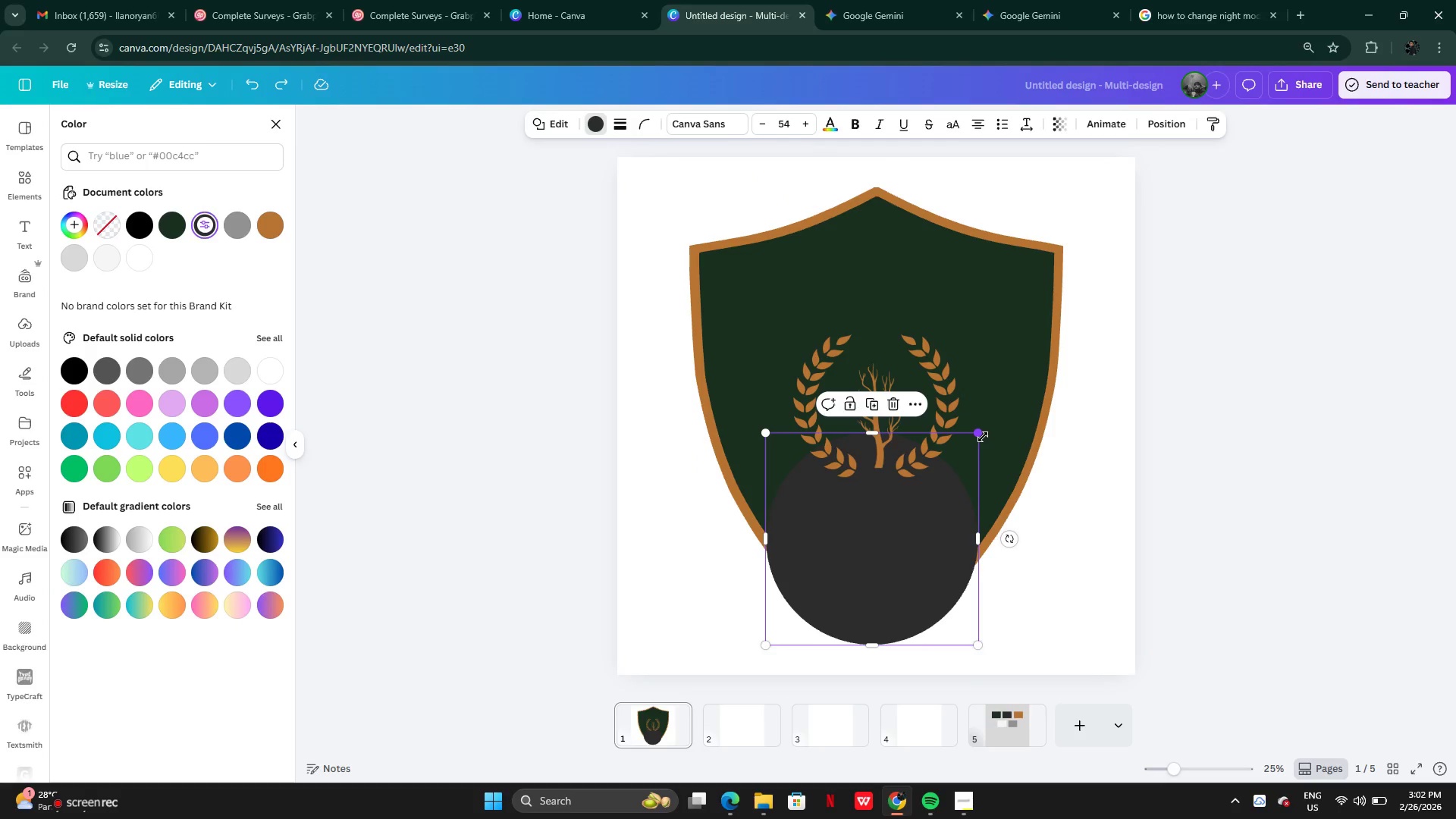 
left_click_drag(start_coordinate=[983, 437], to_coordinate=[891, 584])
 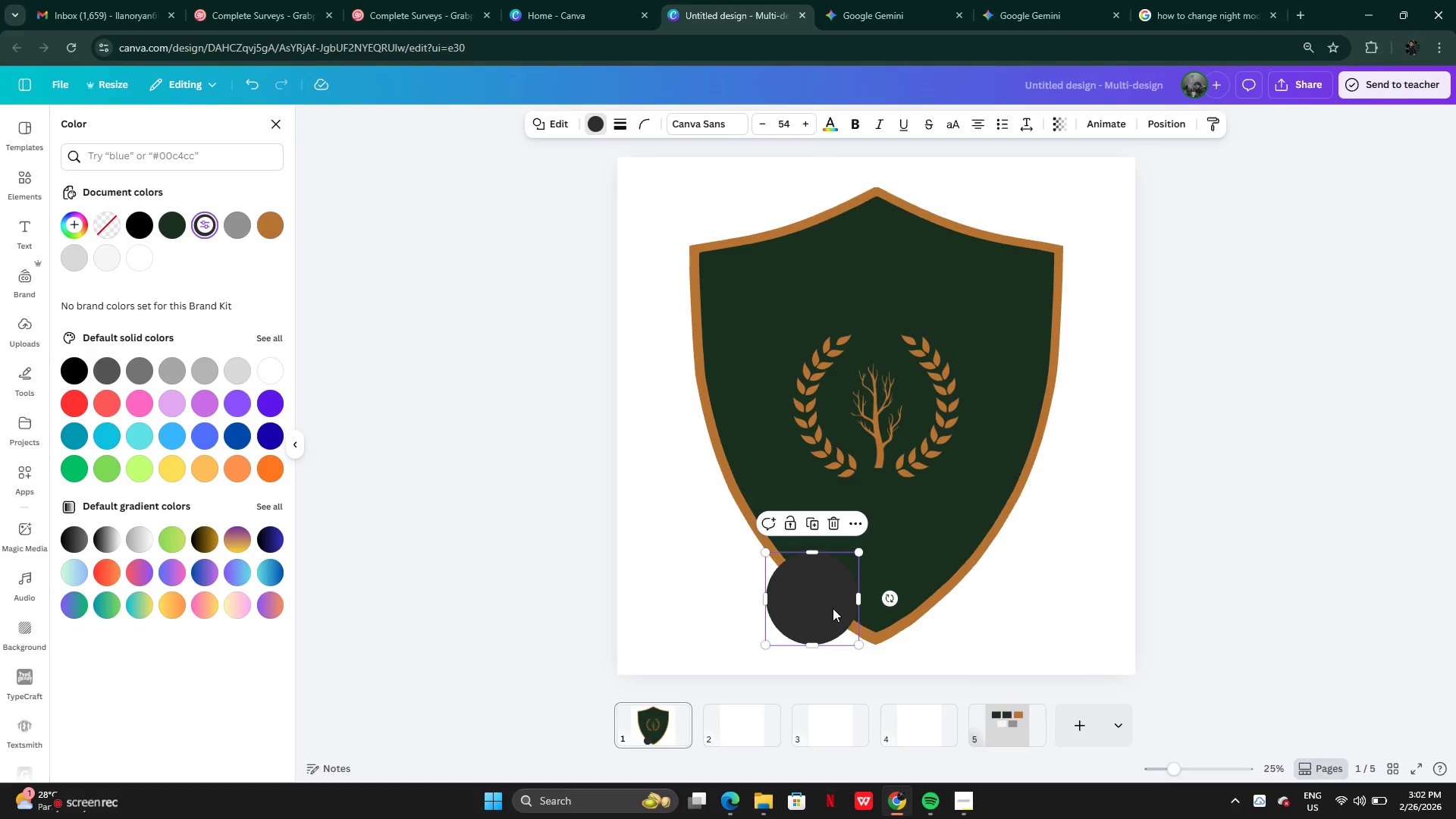 
left_click_drag(start_coordinate=[833, 608], to_coordinate=[905, 292])
 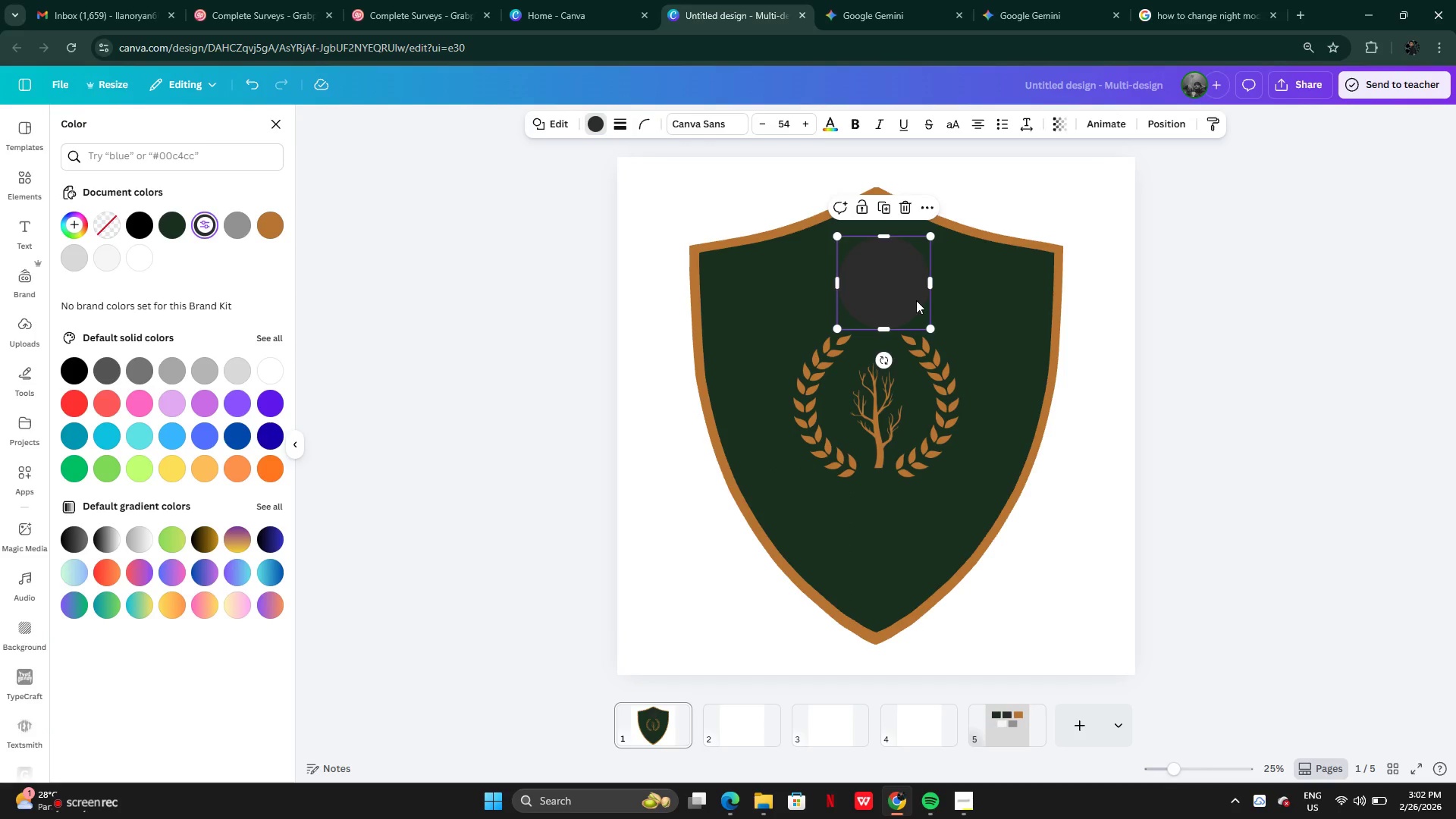 
left_click_drag(start_coordinate=[886, 295], to_coordinate=[770, 318])
 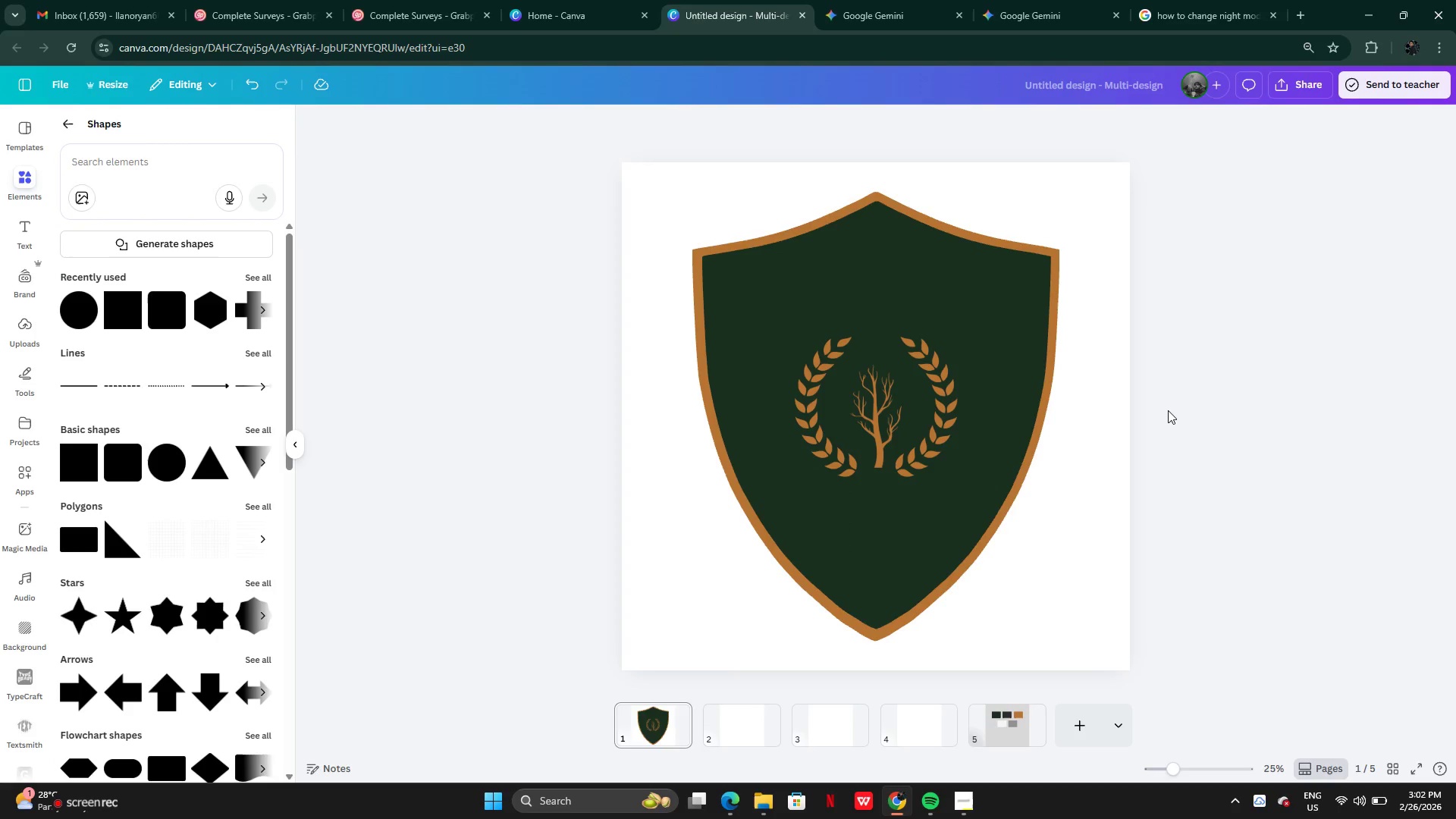 
wait(6.33)
 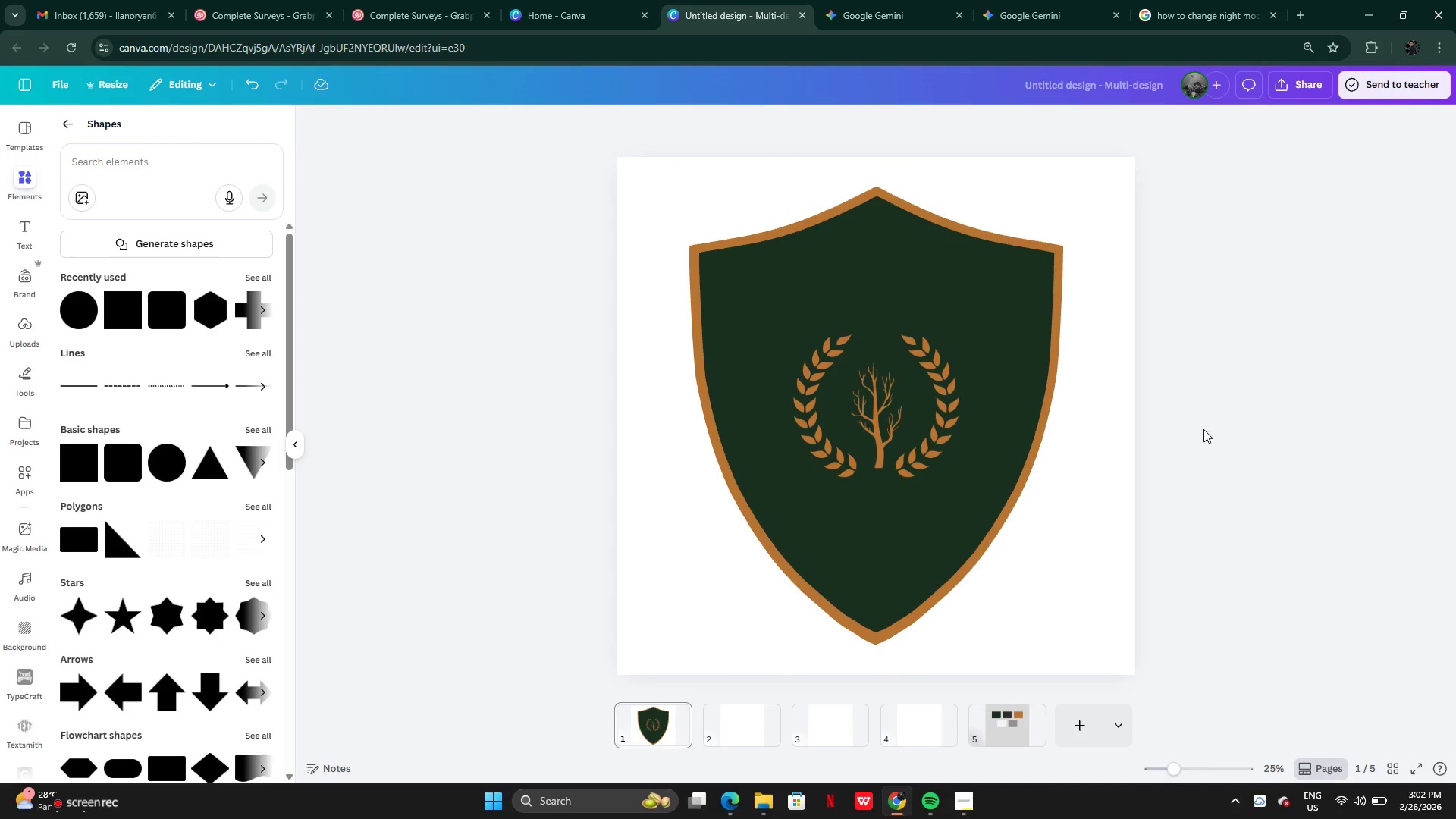 
left_click([76, 307])
 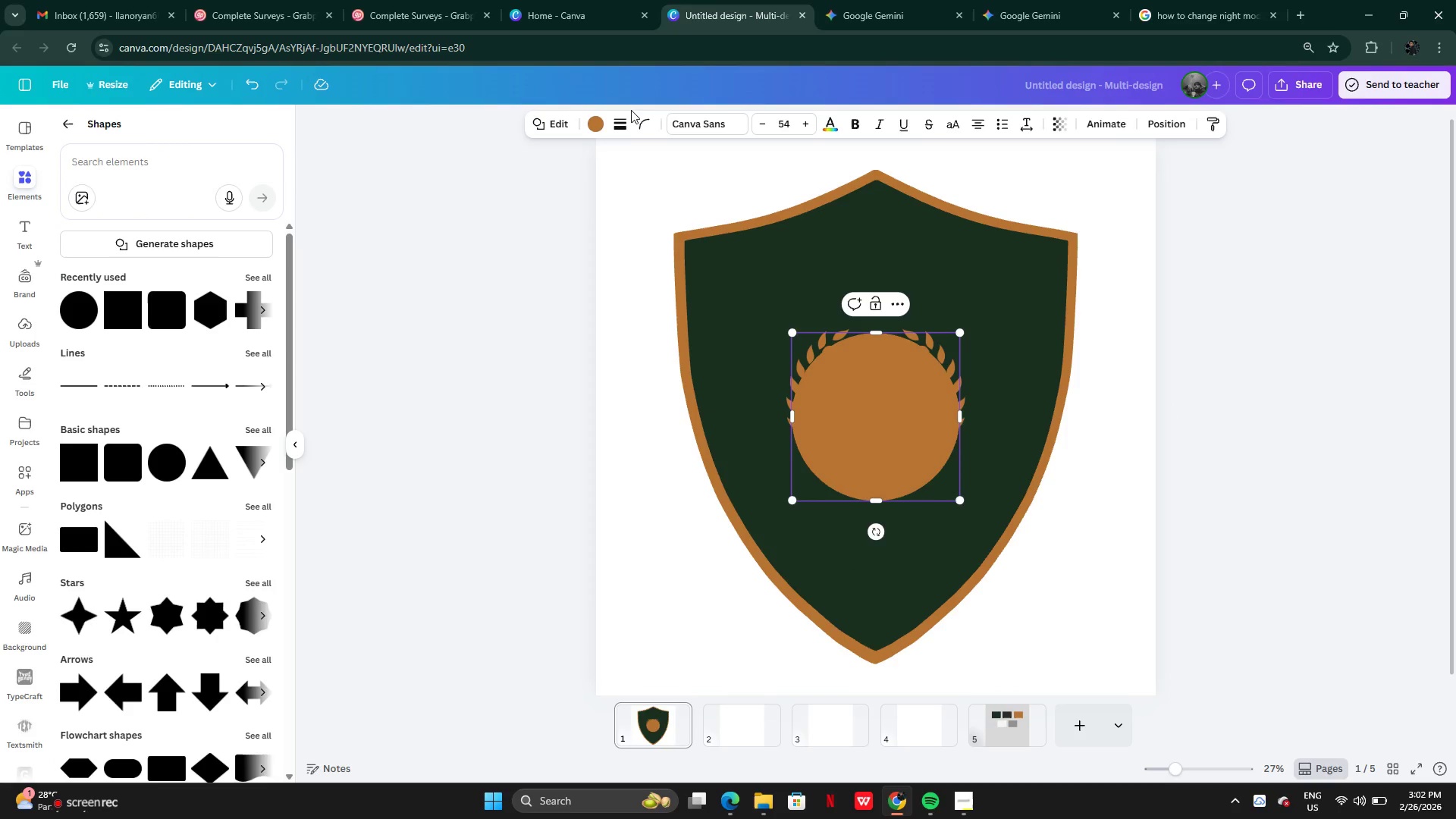 
left_click([623, 123])
 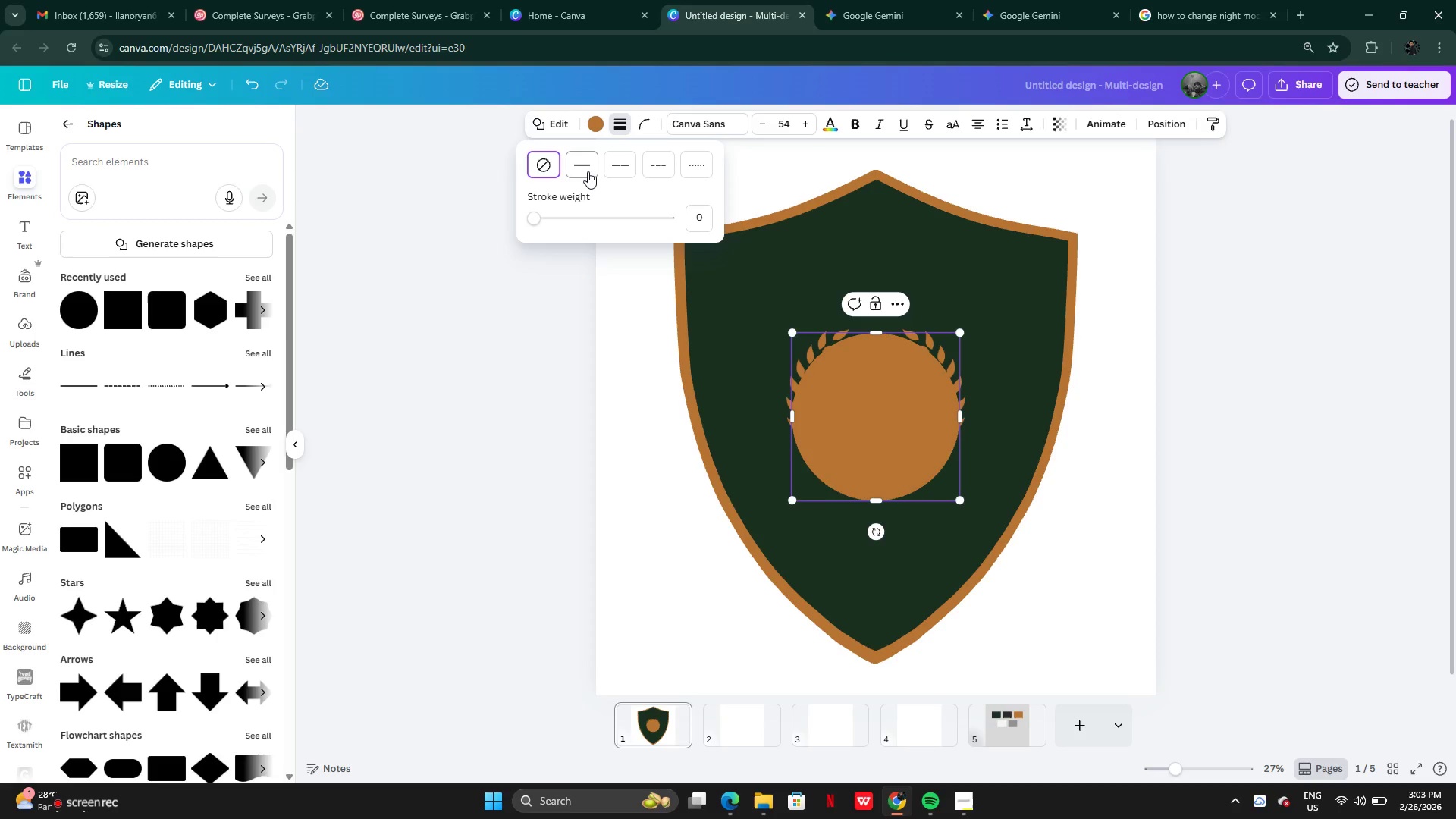 
left_click([588, 171])
 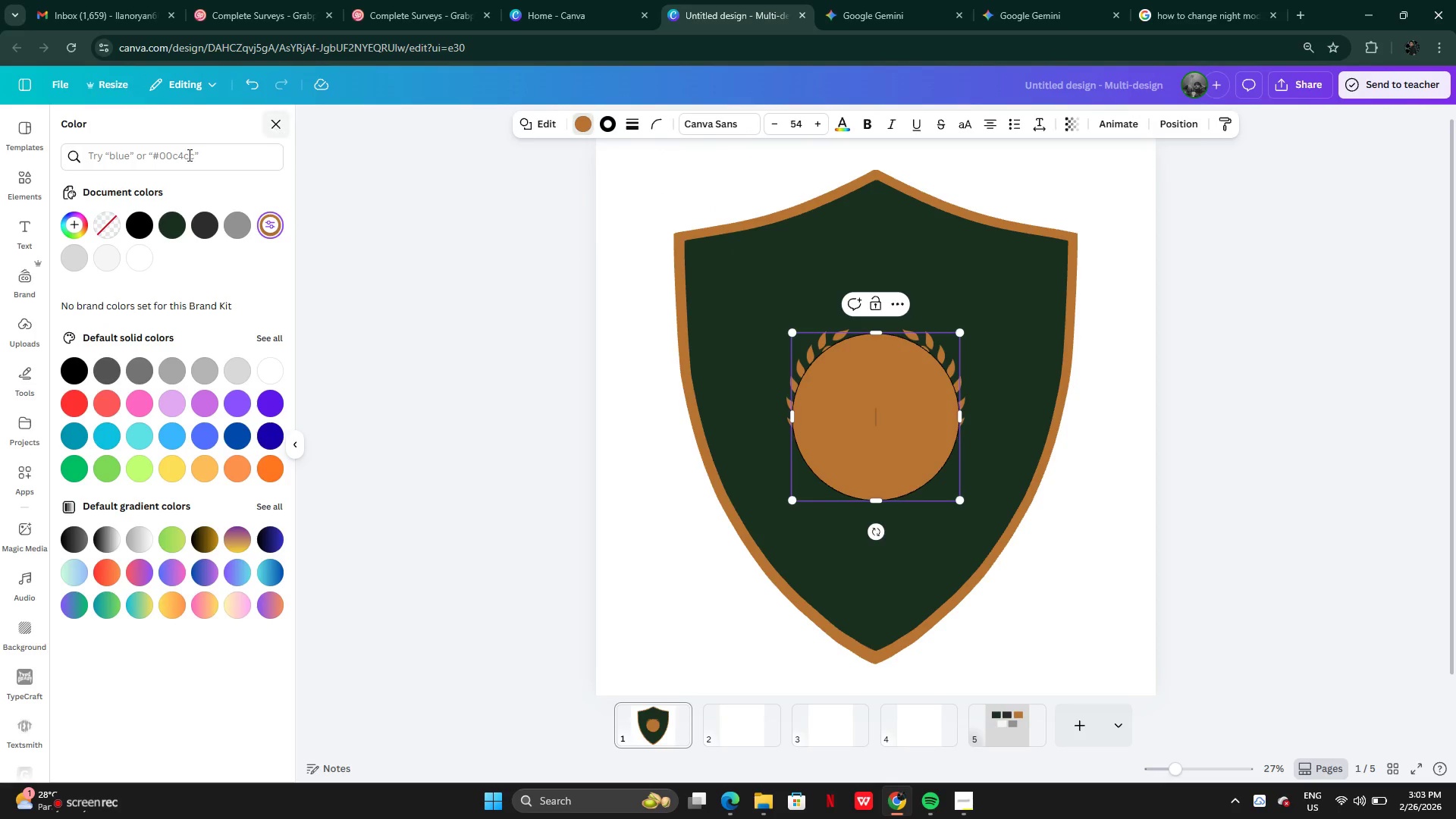 
left_click([109, 215])
 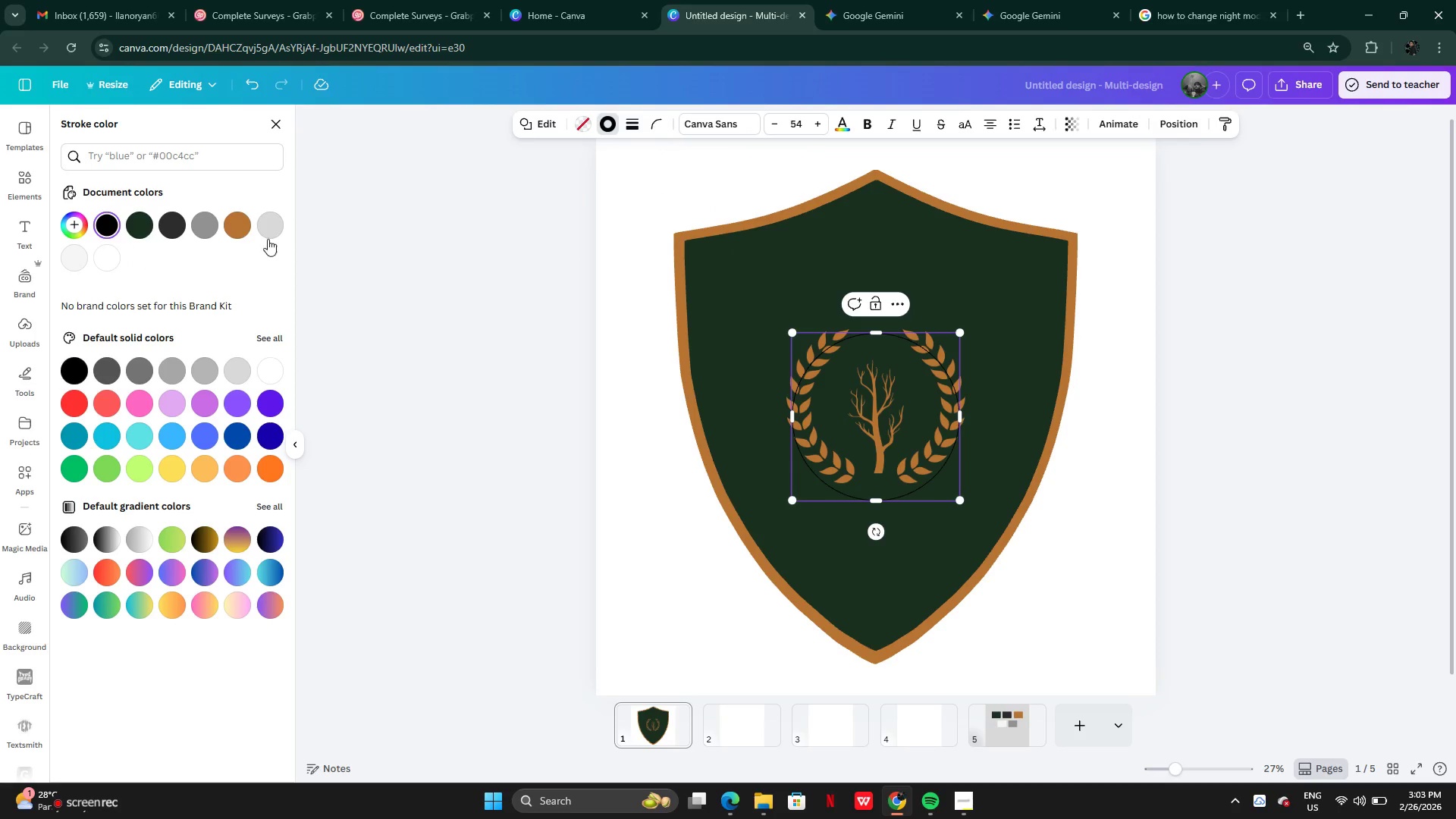 
mouse_move([209, 249])
 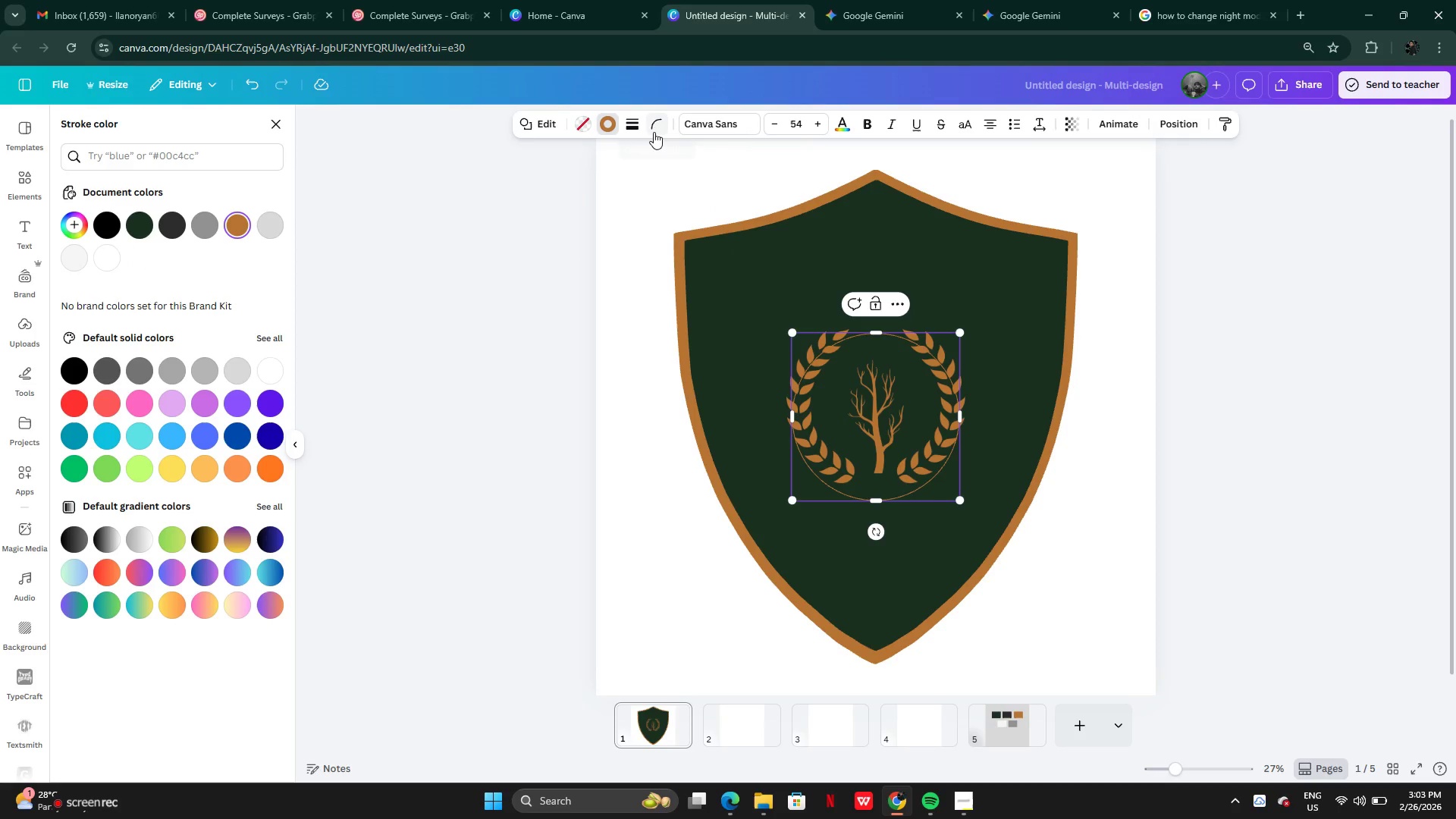 
left_click([635, 127])
 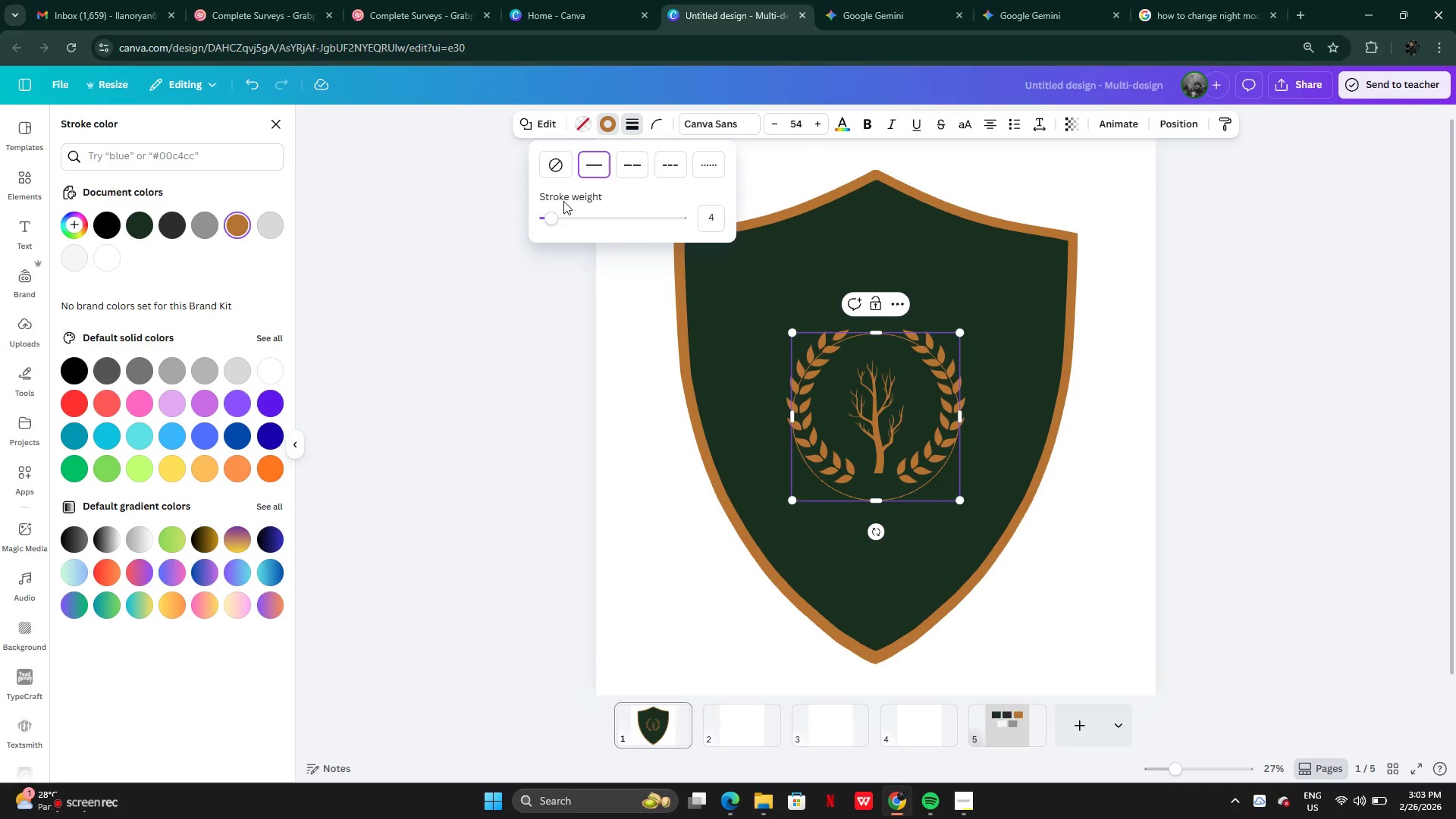 
left_click_drag(start_coordinate=[551, 212], to_coordinate=[589, 212])
 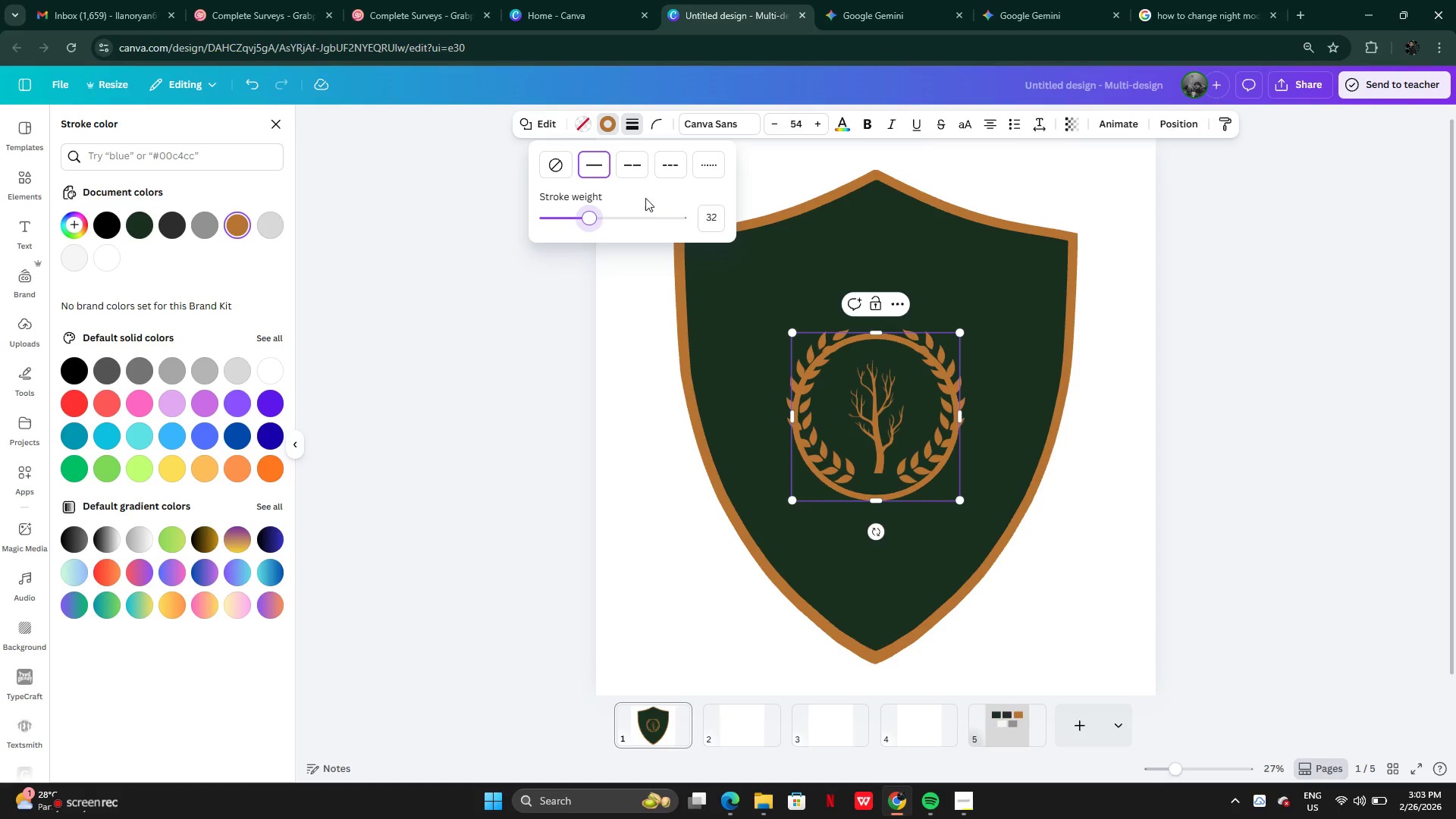 
left_click_drag(start_coordinate=[591, 215], to_coordinate=[567, 215])
 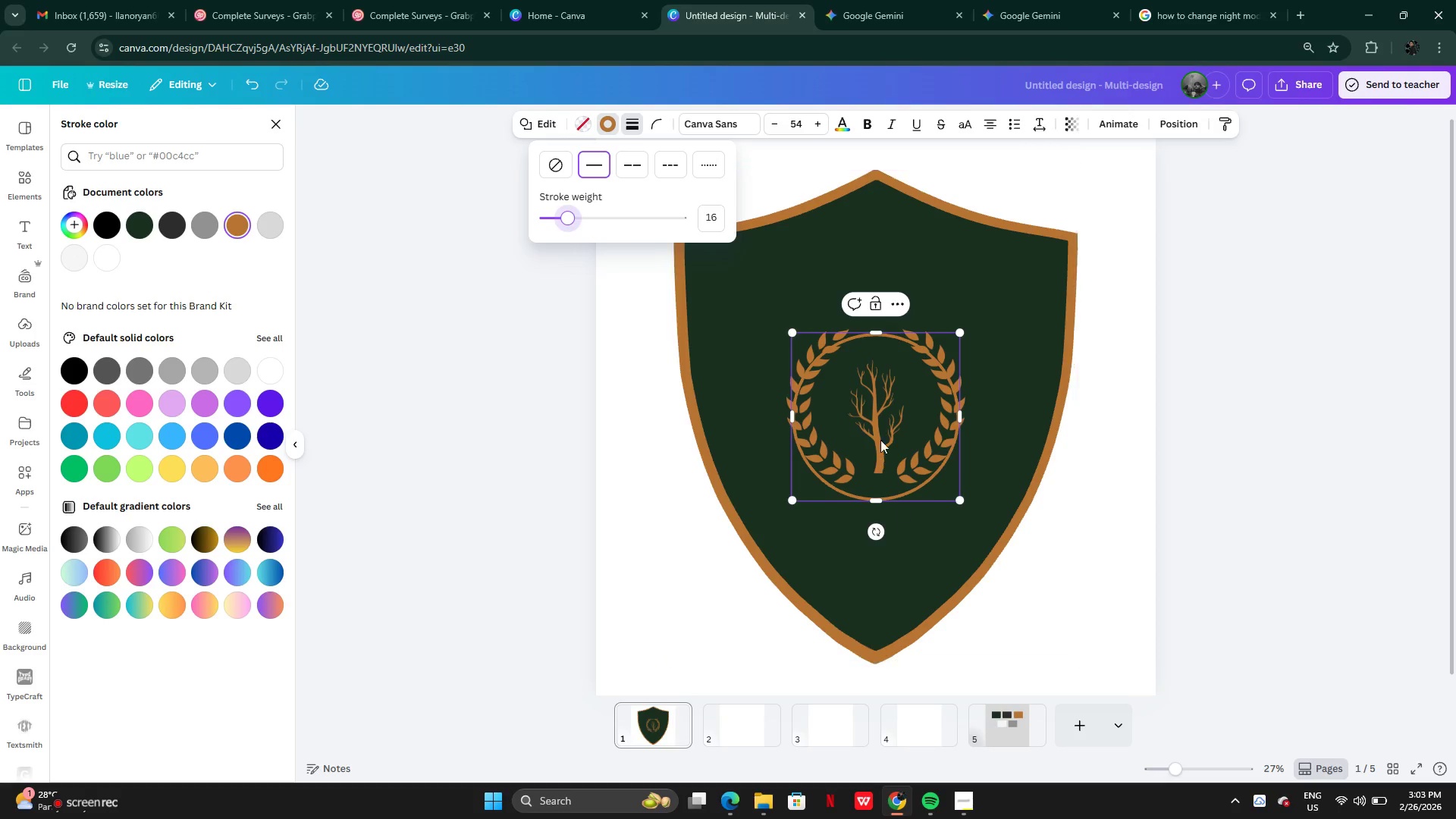 
left_click_drag(start_coordinate=[884, 439], to_coordinate=[885, 417])
 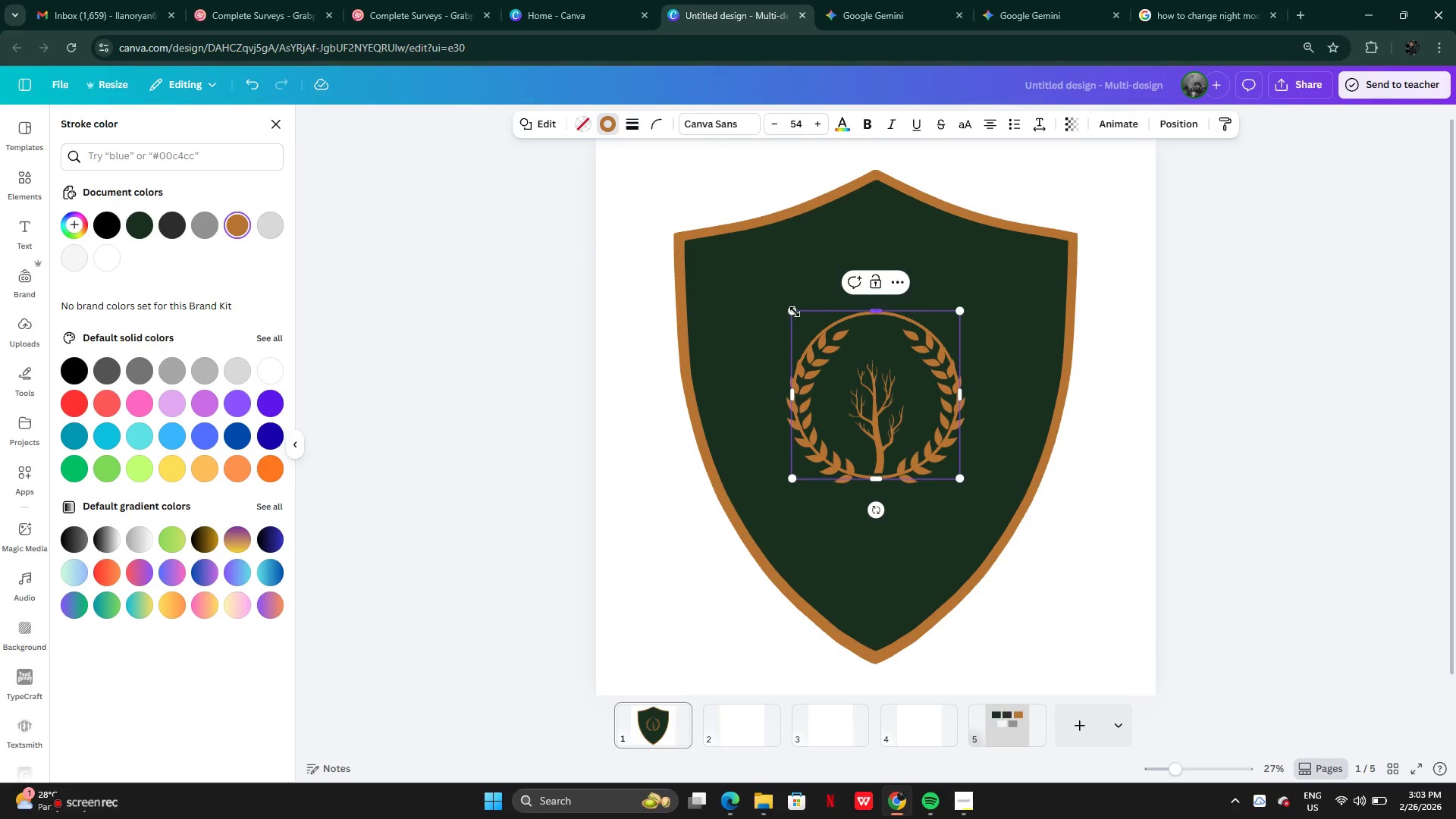 
left_click_drag(start_coordinate=[795, 312], to_coordinate=[823, 351])
 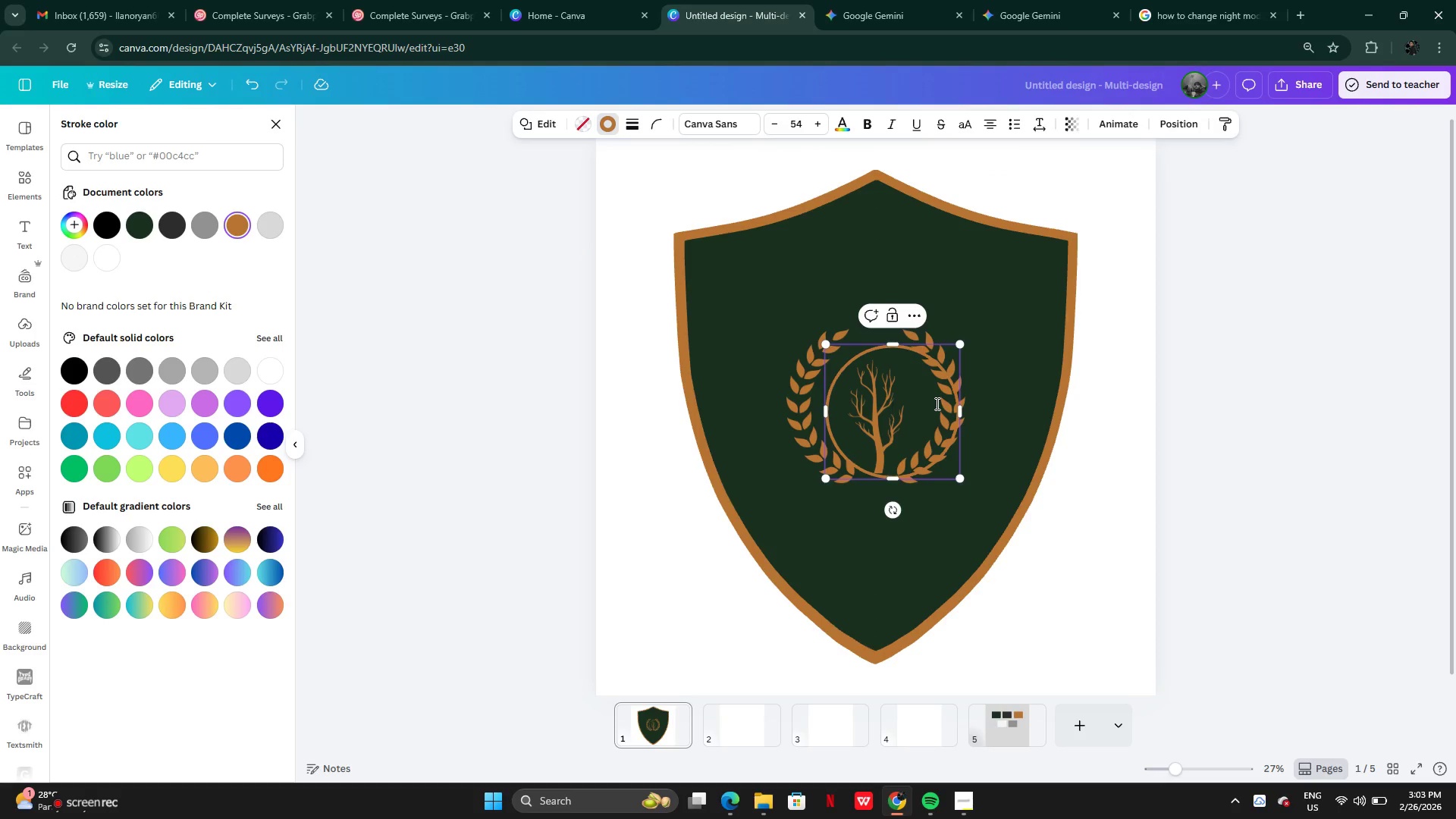 
left_click_drag(start_coordinate=[936, 403], to_coordinate=[908, 403])
 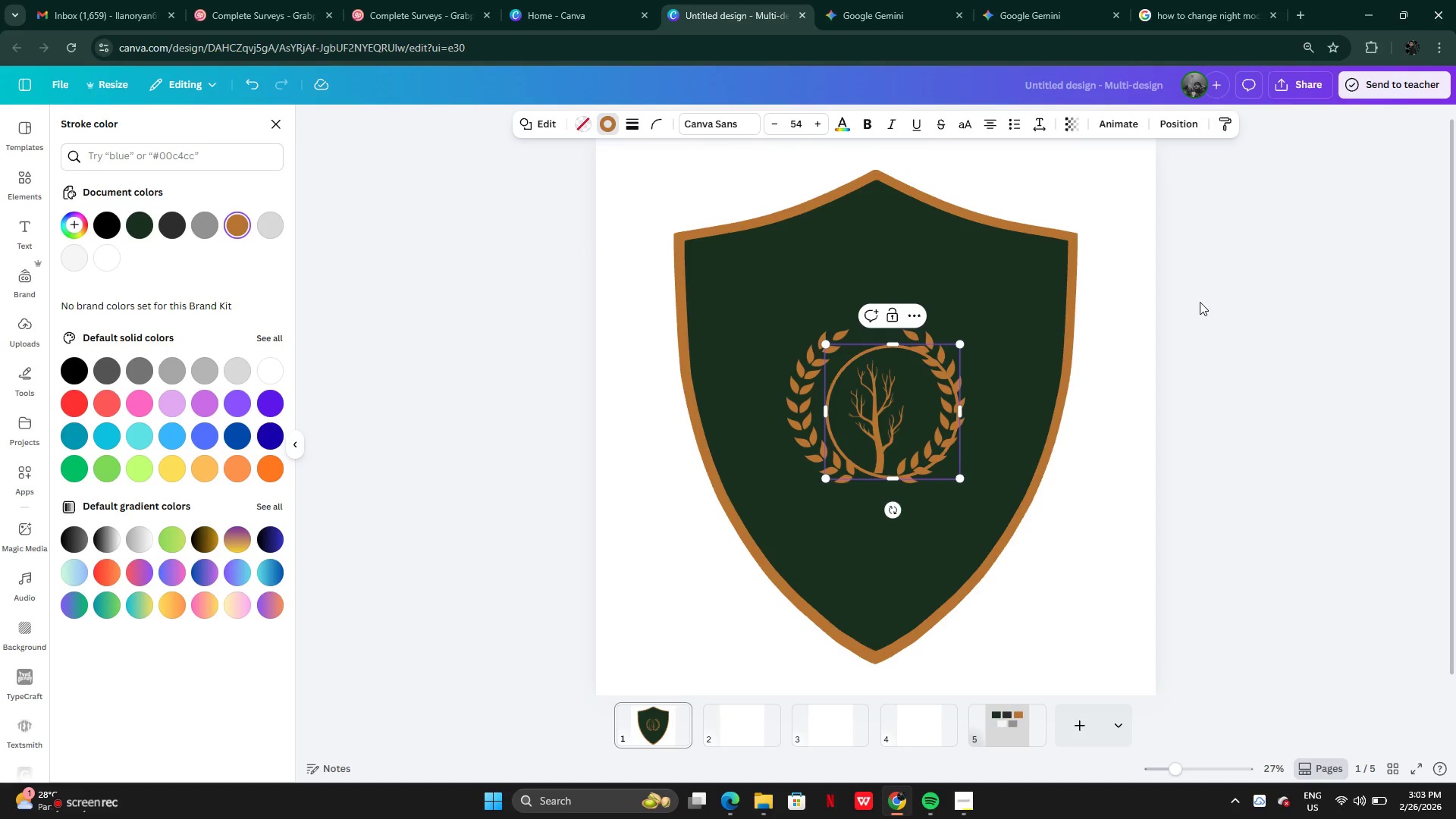 
left_click([1200, 301])
 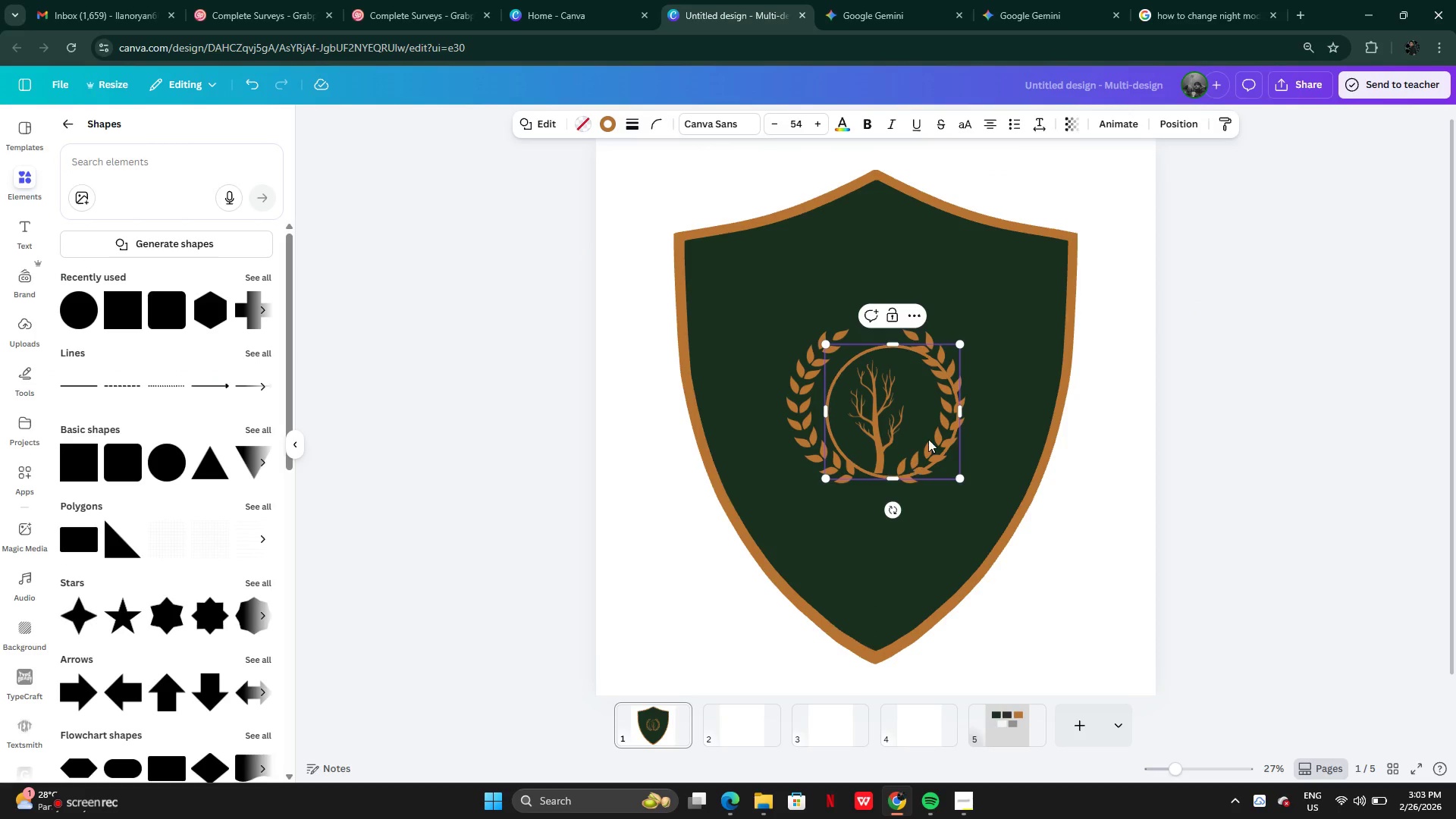 
left_click_drag(start_coordinate=[933, 435], to_coordinate=[914, 435])
 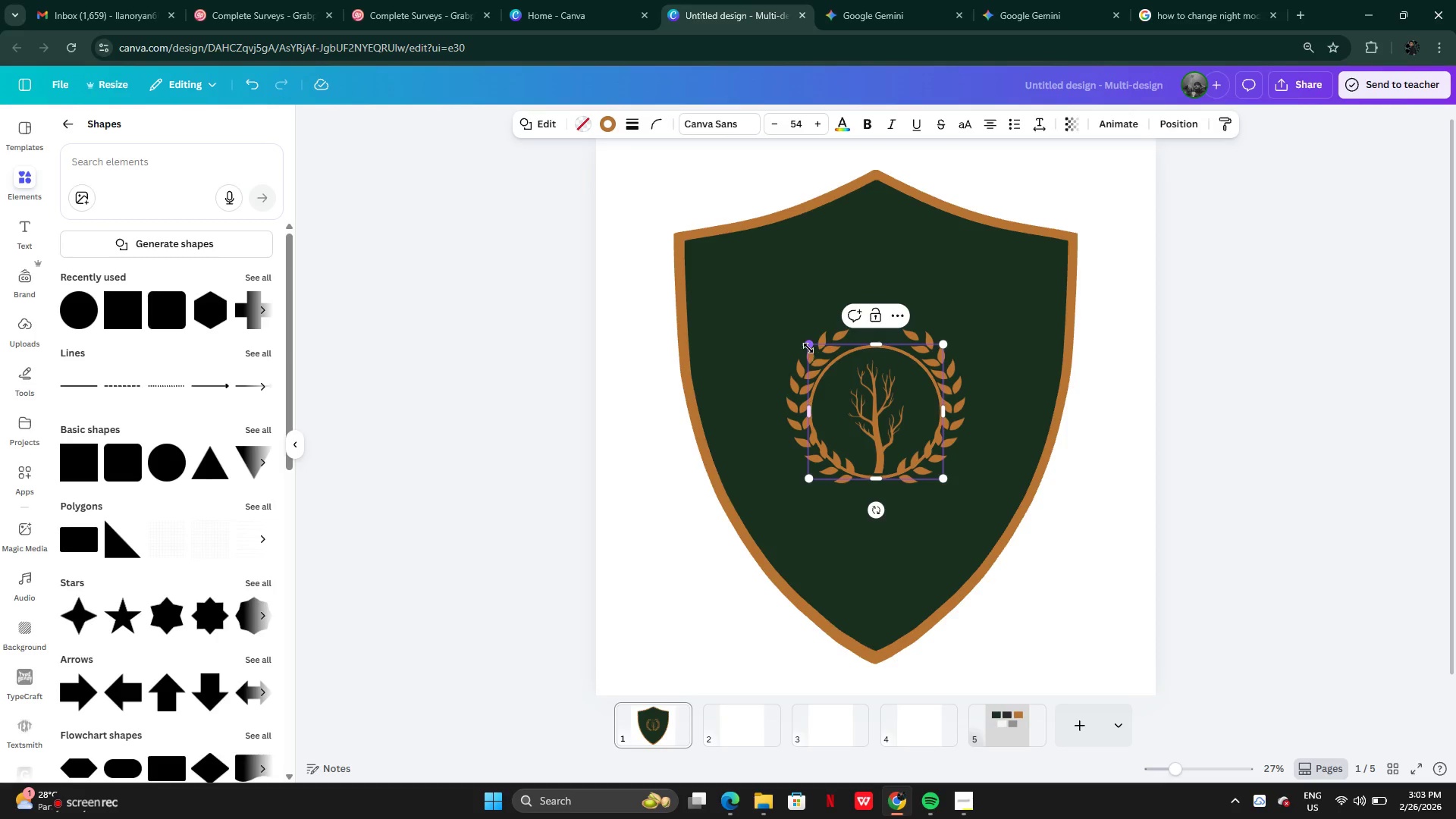 
left_click_drag(start_coordinate=[809, 345], to_coordinate=[802, 326])
 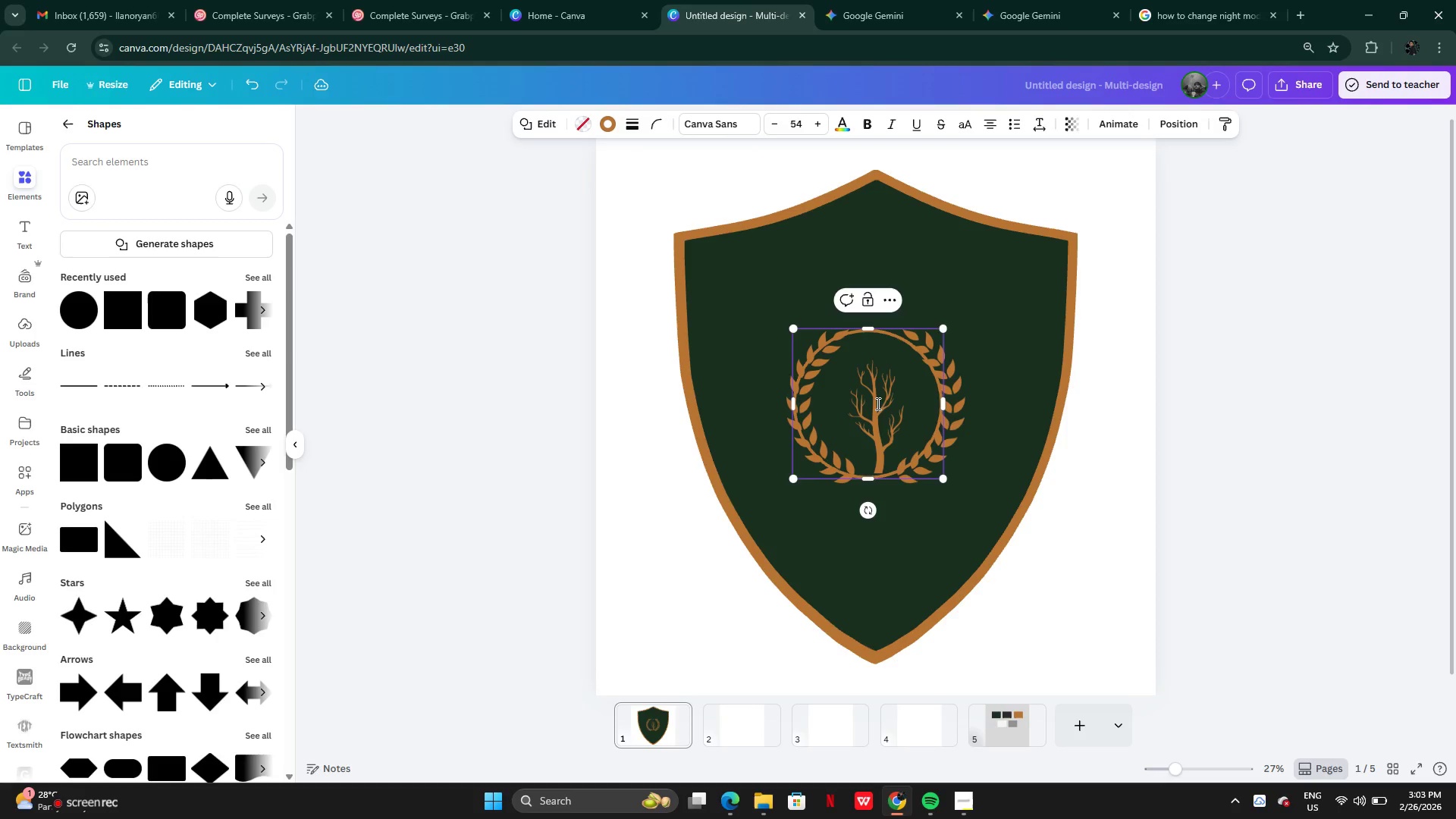 
left_click_drag(start_coordinate=[877, 403], to_coordinate=[895, 404])
 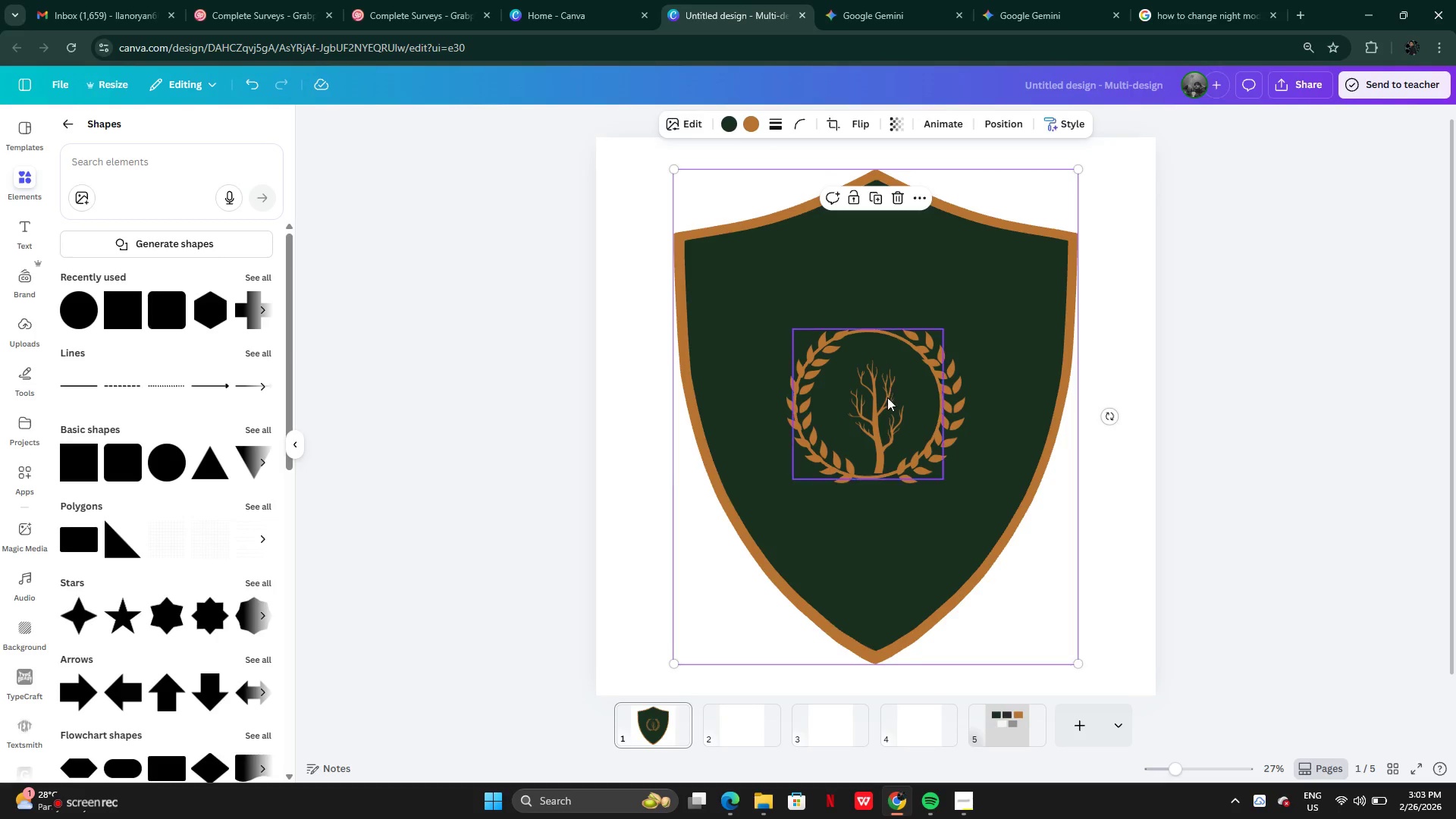 
left_click_drag(start_coordinate=[886, 406], to_coordinate=[892, 406])
 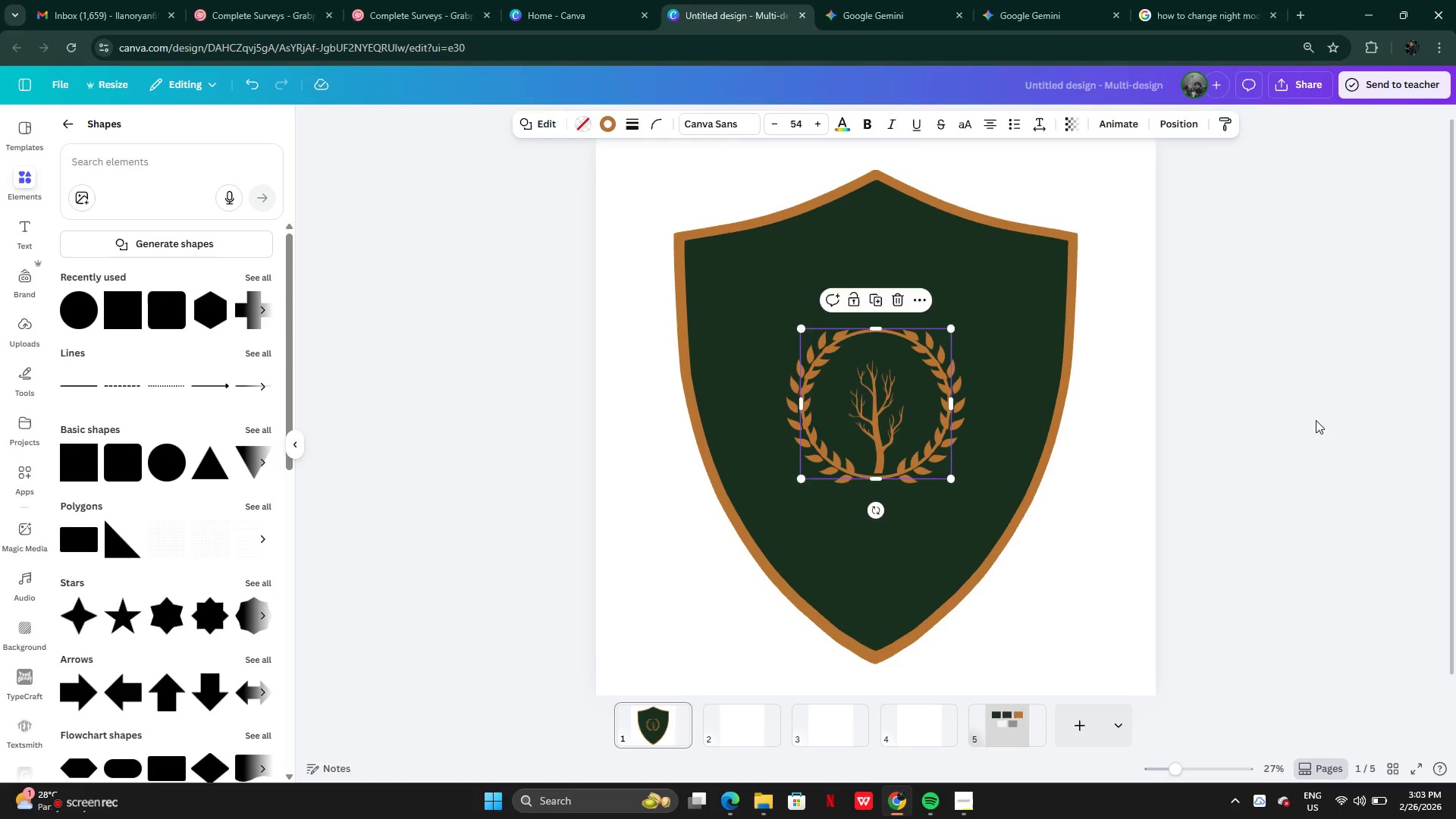 
double_click([1316, 420])
 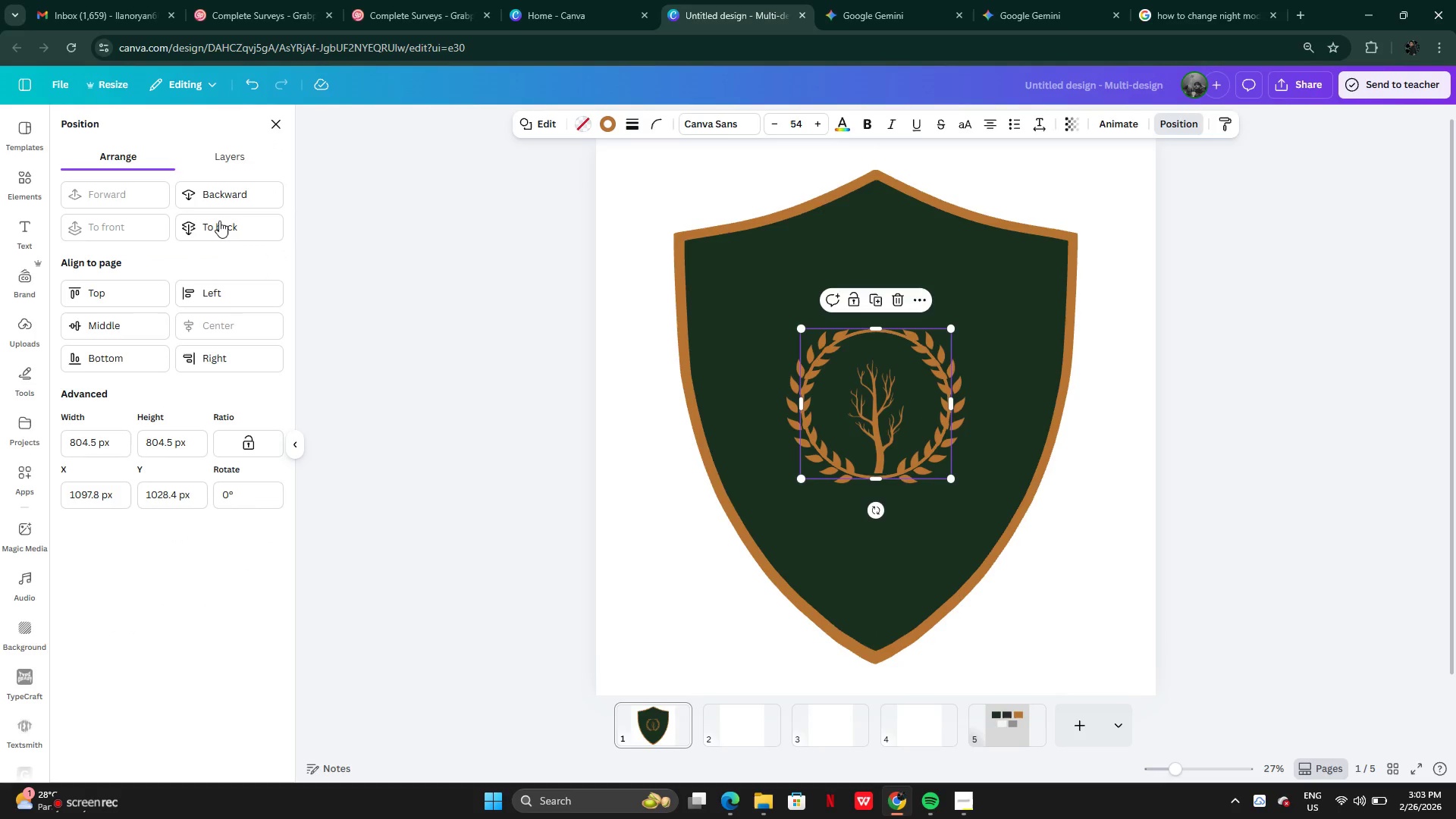 
wait(6.66)
 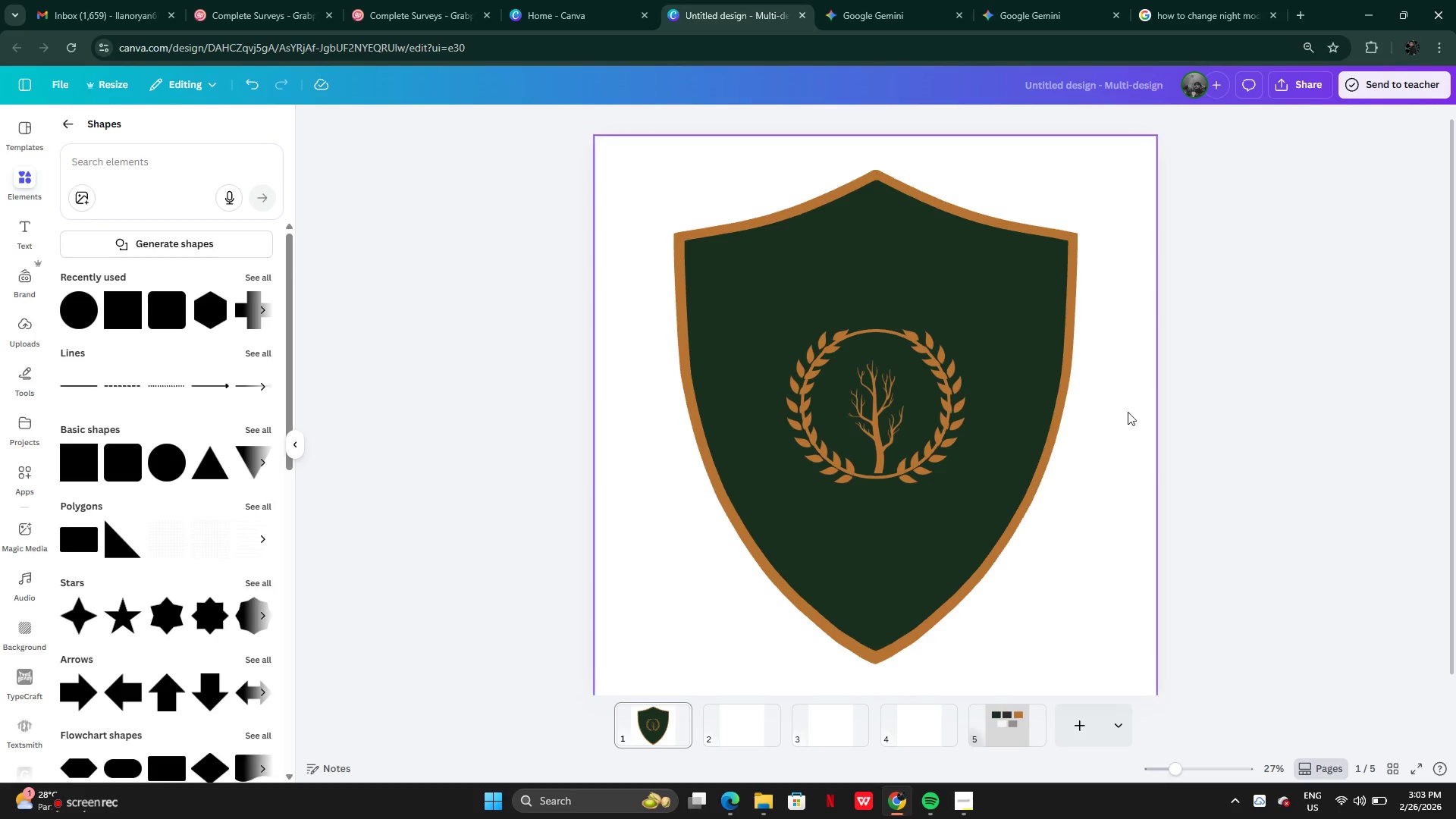 
left_click_drag(start_coordinate=[191, 244], to_coordinate=[206, 312])
 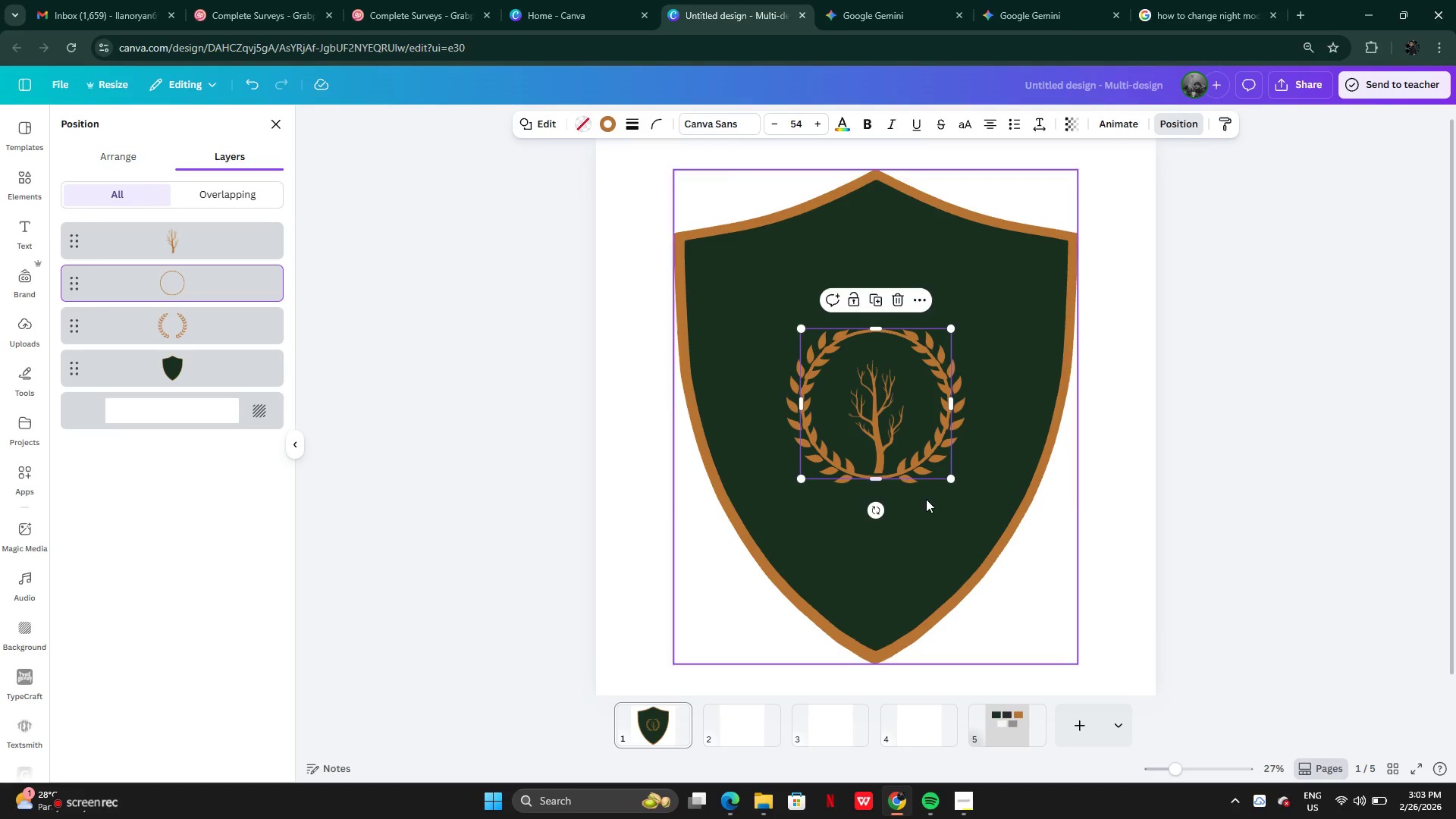 
left_click([921, 505])
 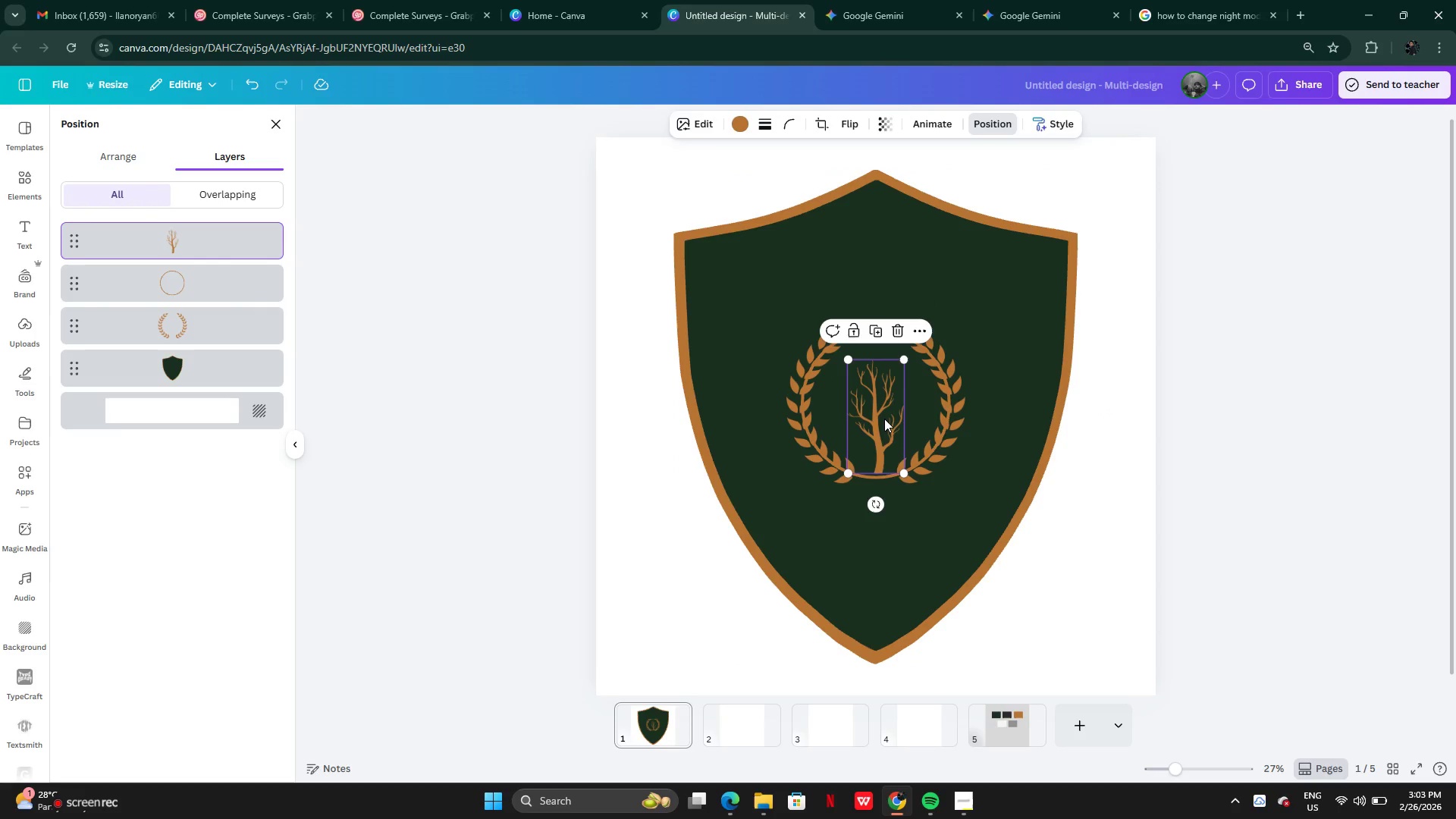 
key(ArrowDown)
 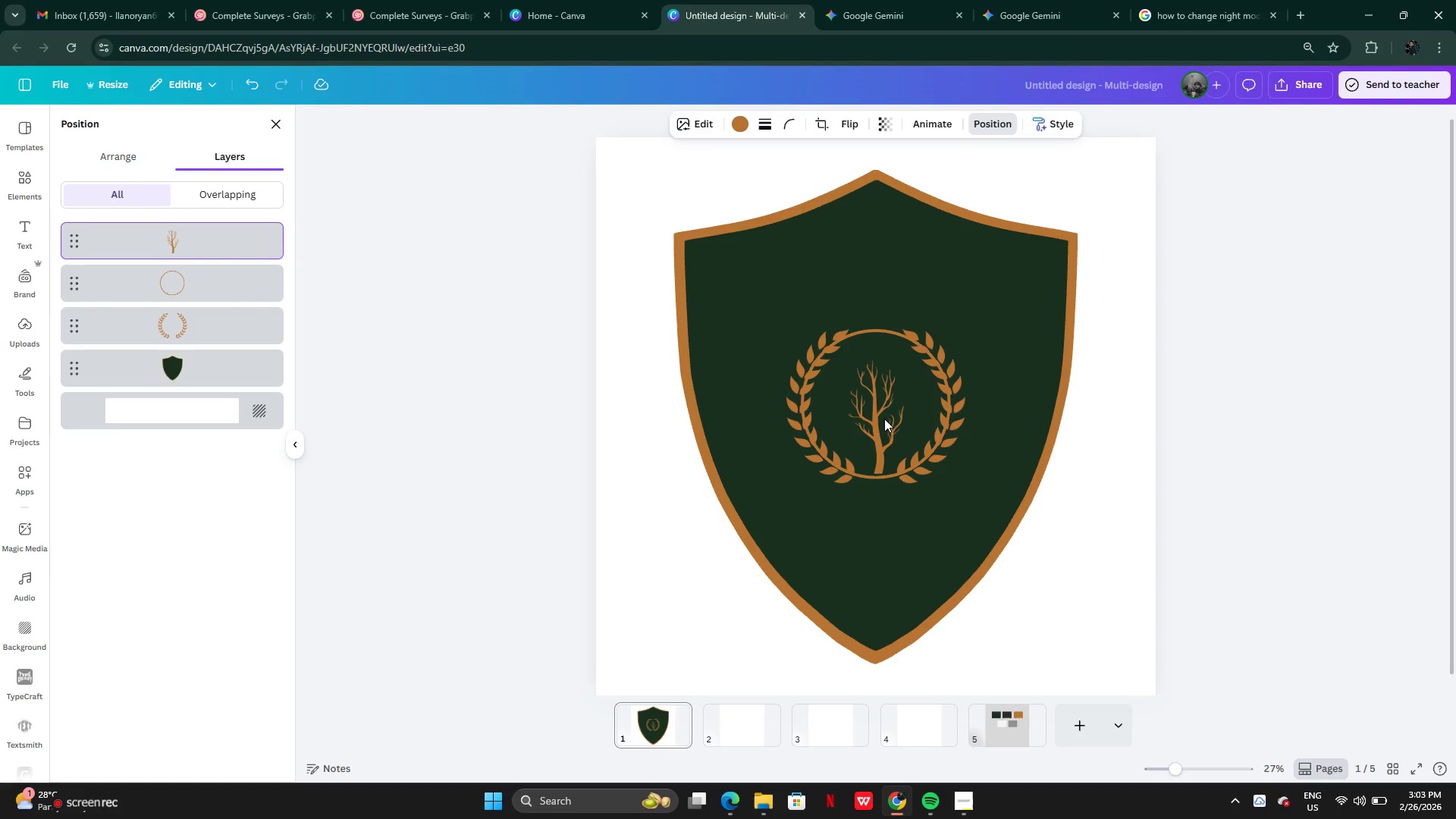 
key(ArrowDown)
 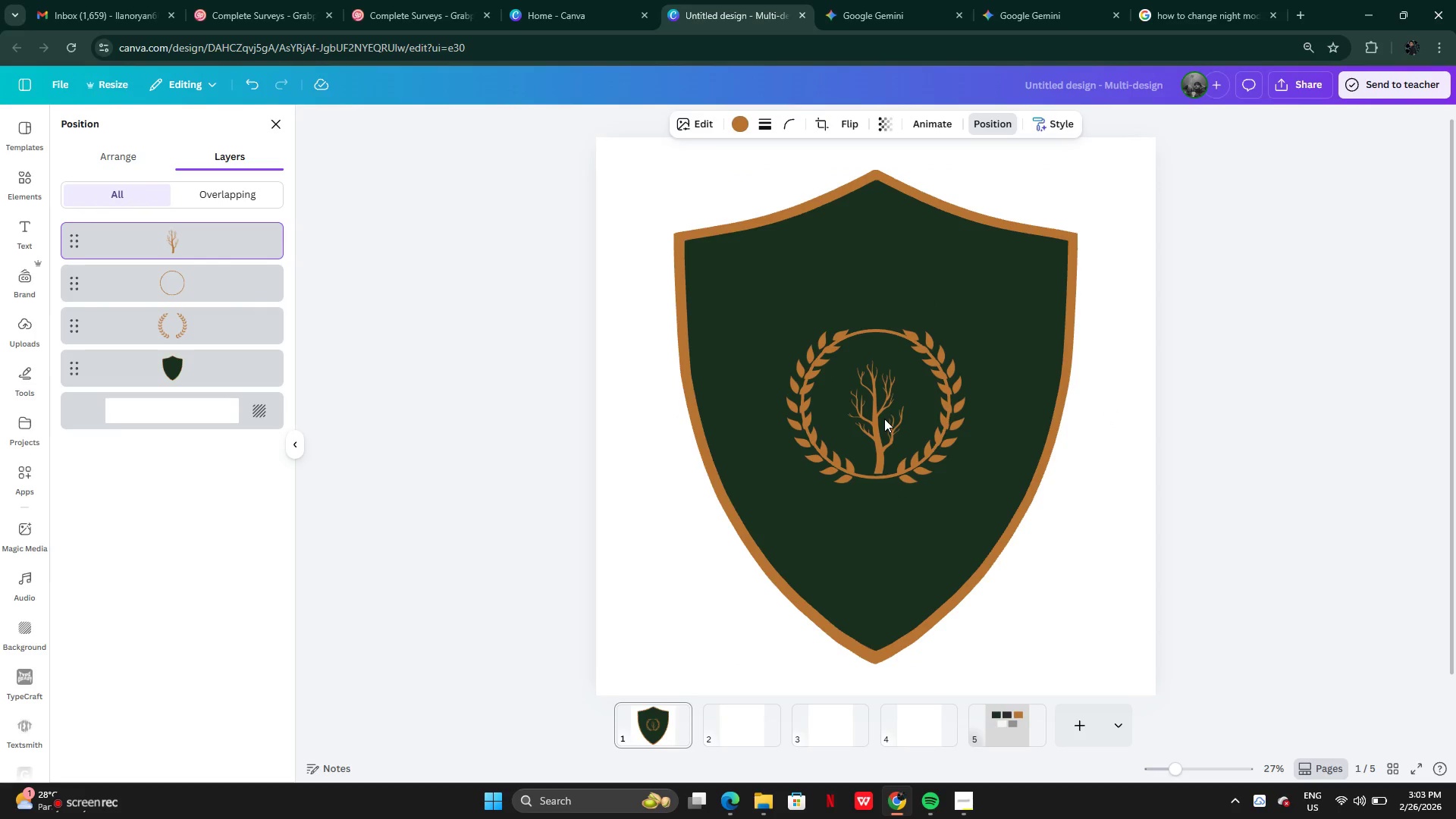 
key(ArrowDown)
 